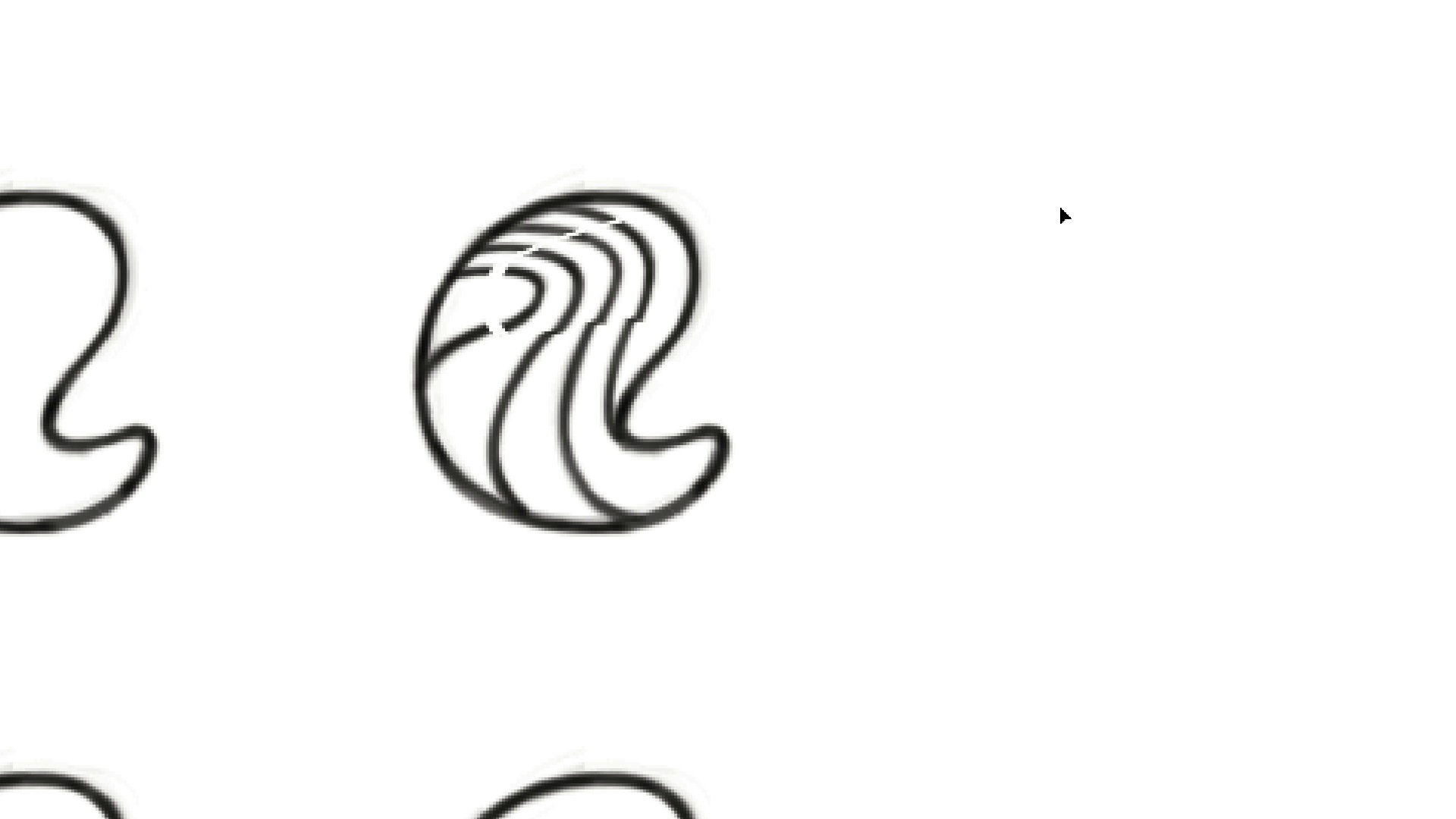 
key(ArrowRight)
 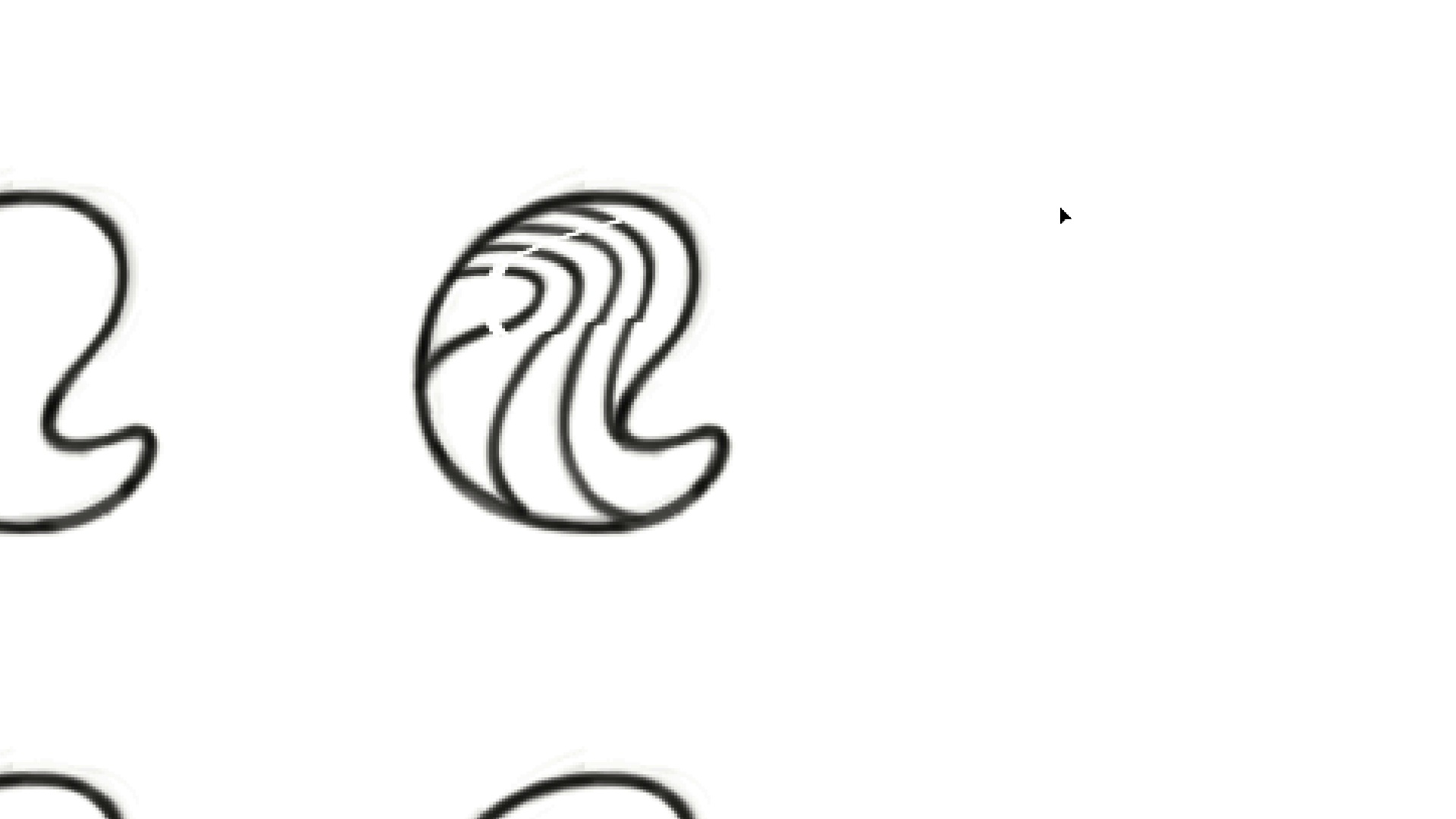 
key(Control+D)
 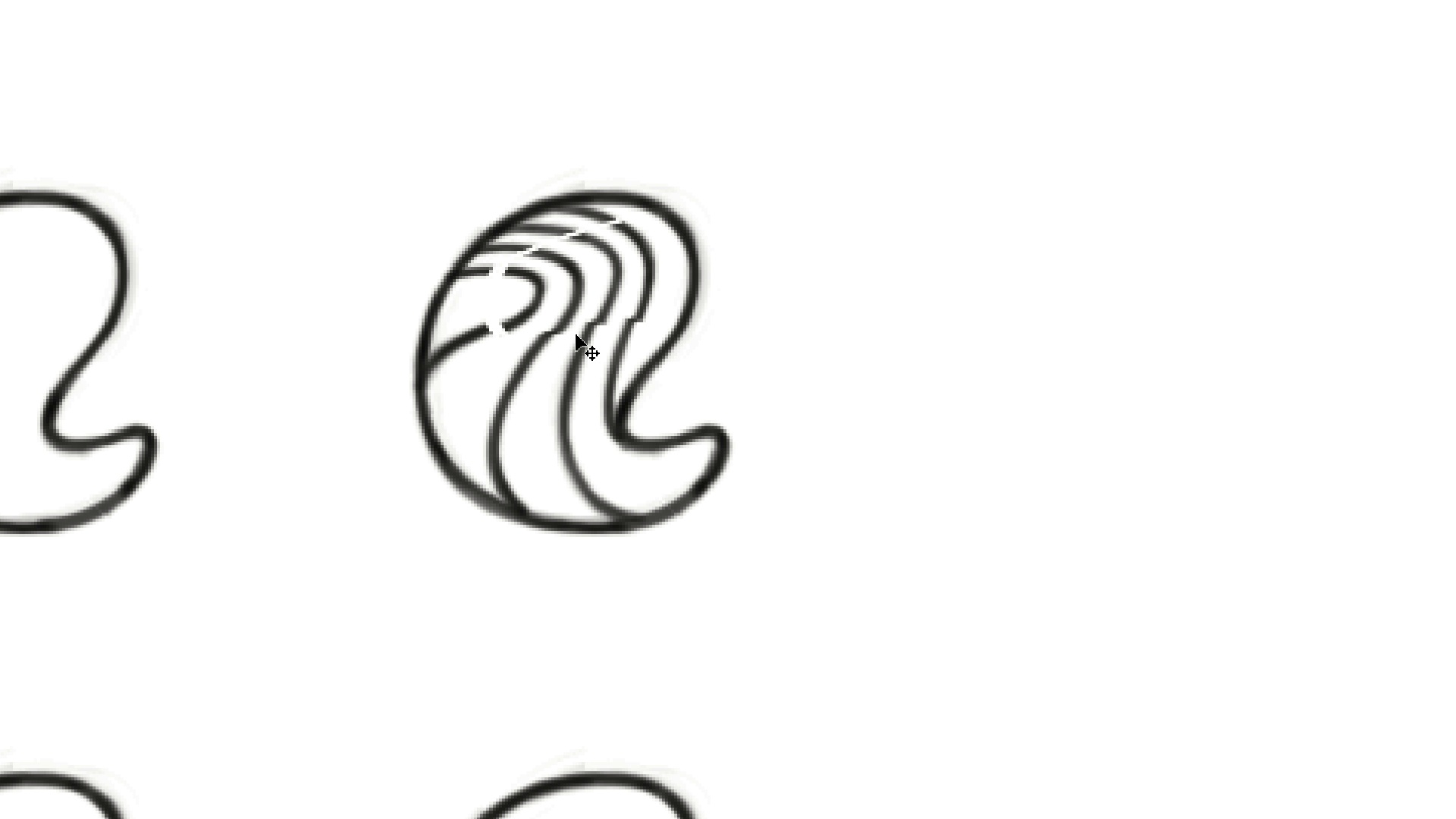 
hold_key(key=Space, duration=1.52)
 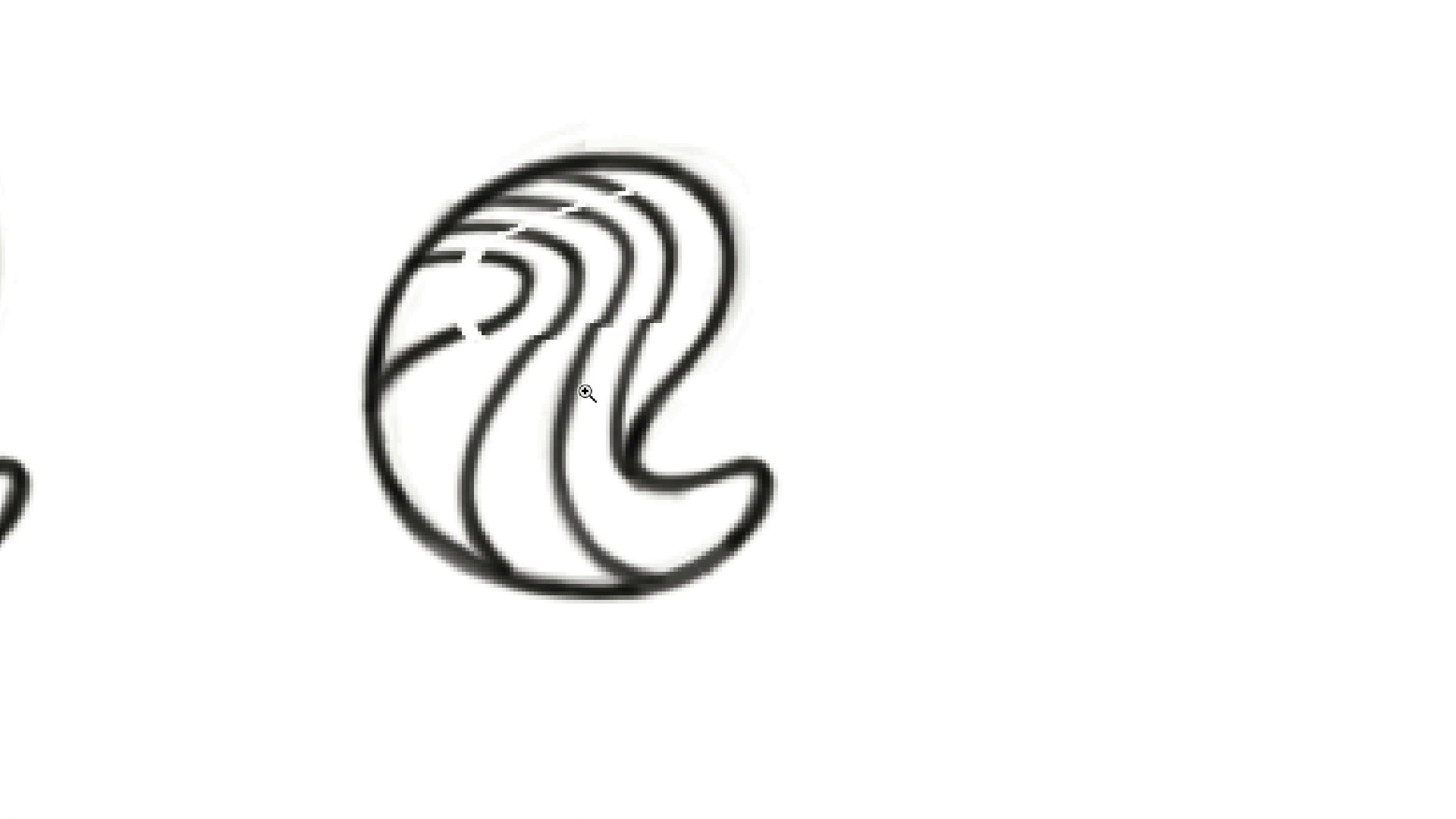 
hold_key(key=Space, duration=0.38)
 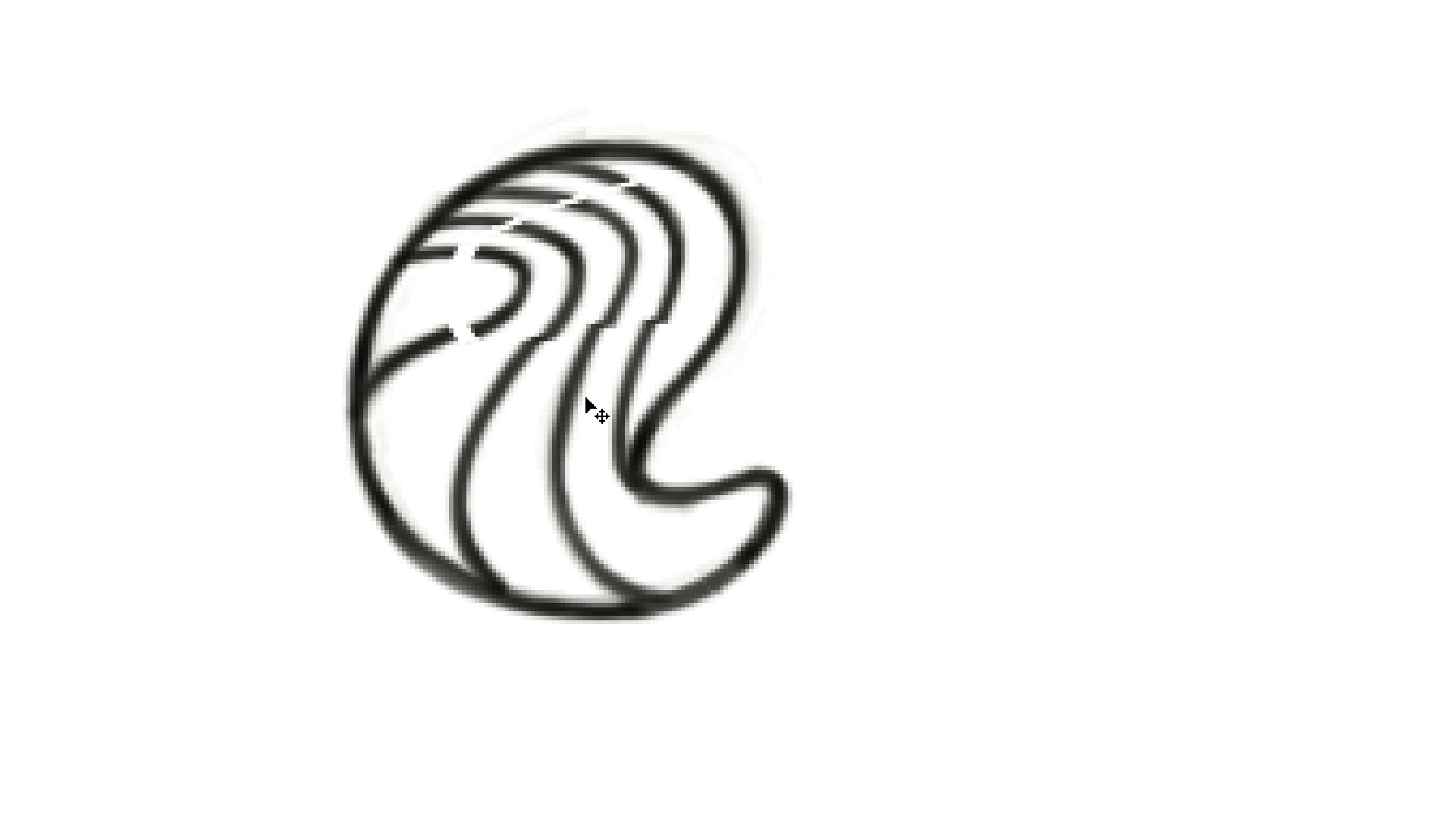 
key(Control+Z)
 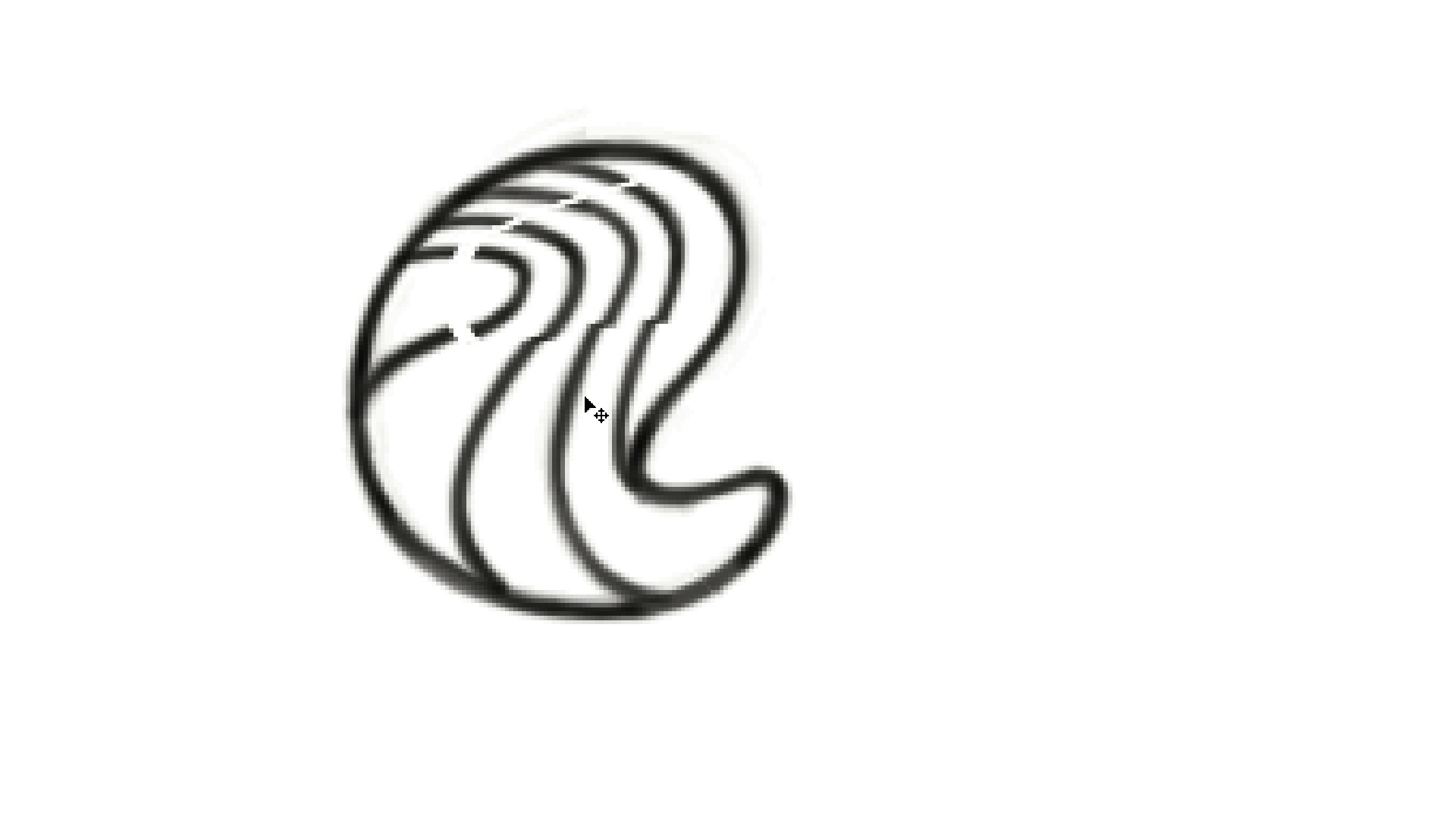 
key(Control+Z)
 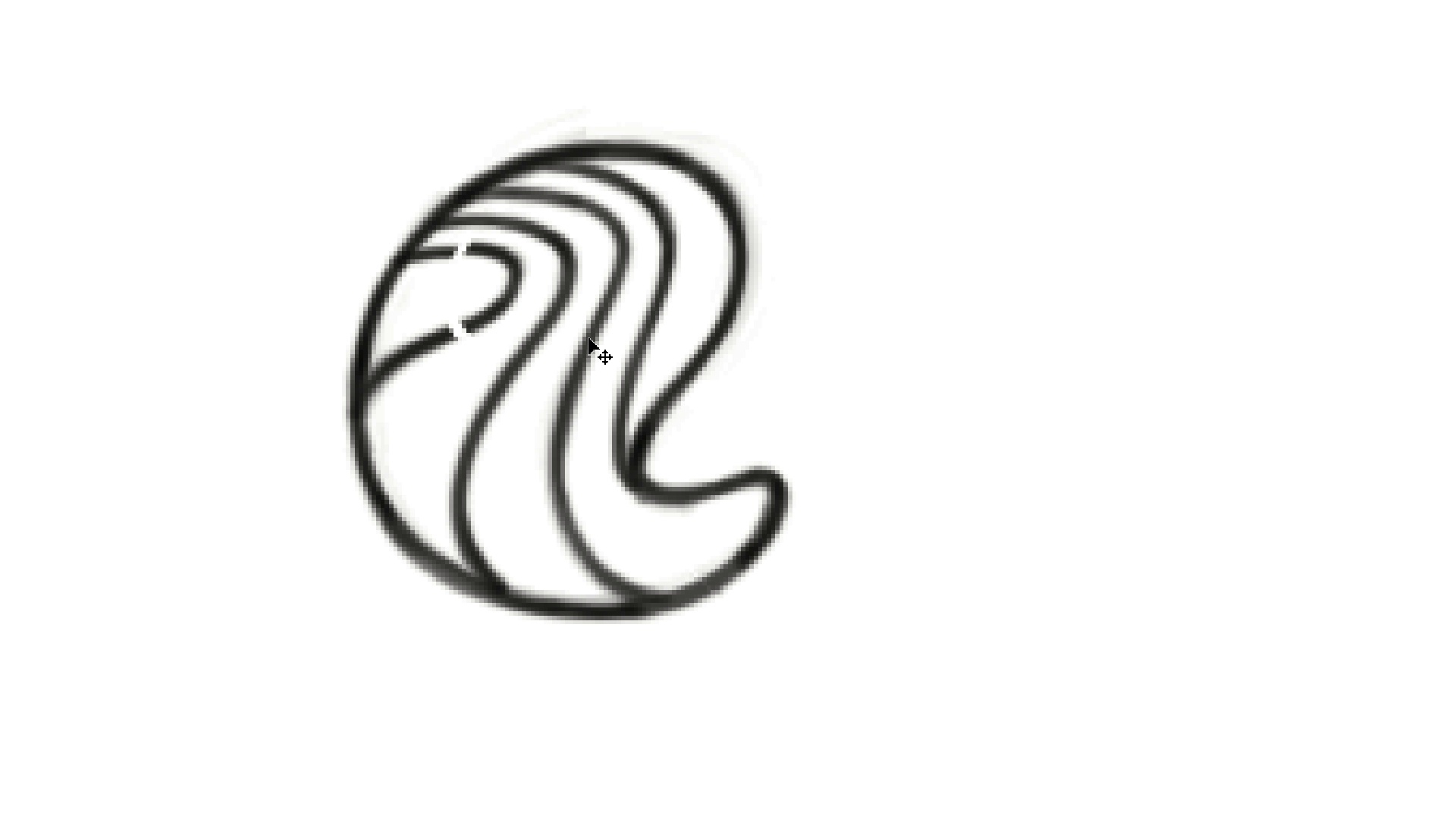 
hold_key(key=ControlLeft, duration=0.5)
 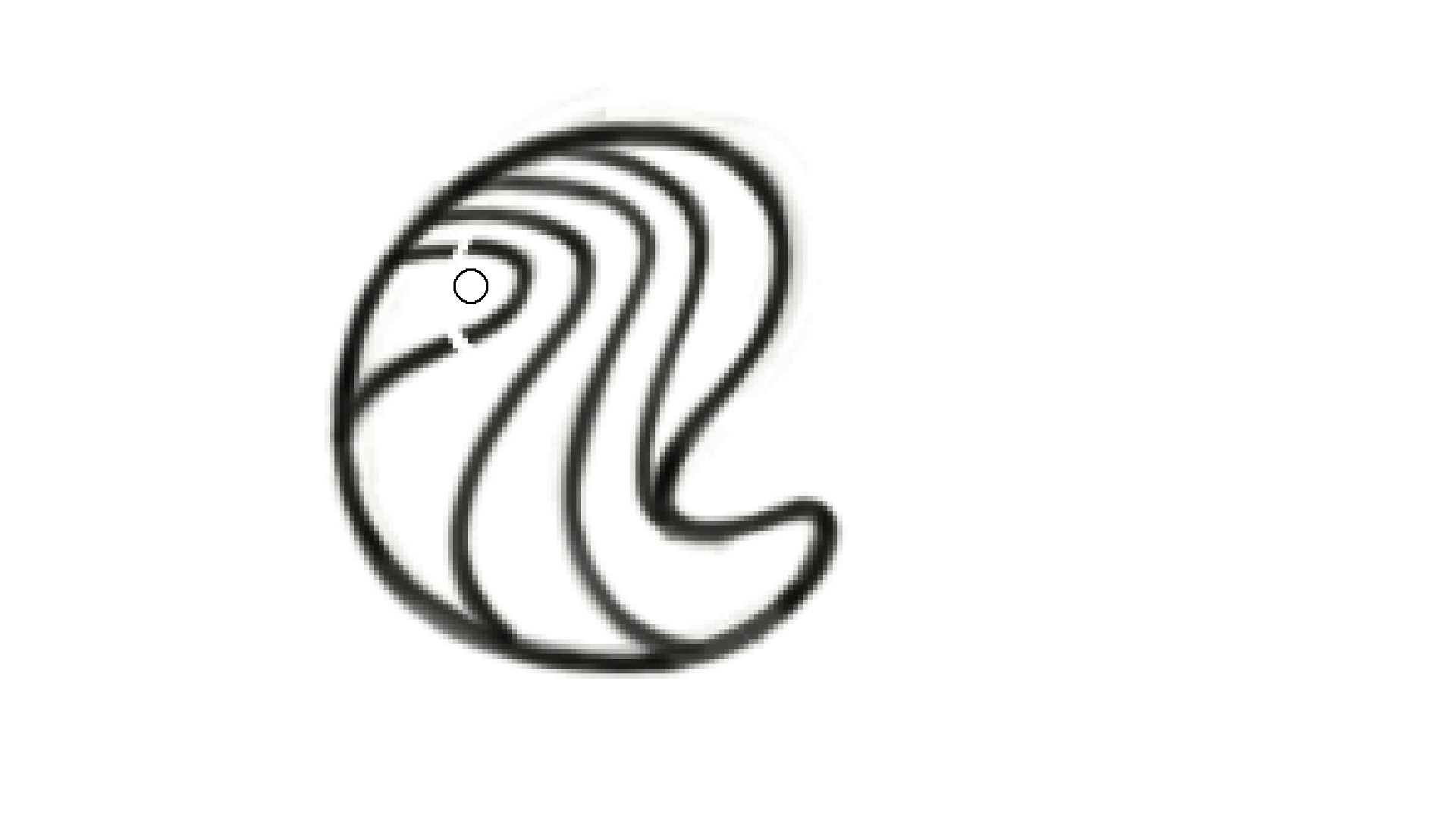 
hold_key(key=Space, duration=0.57)
 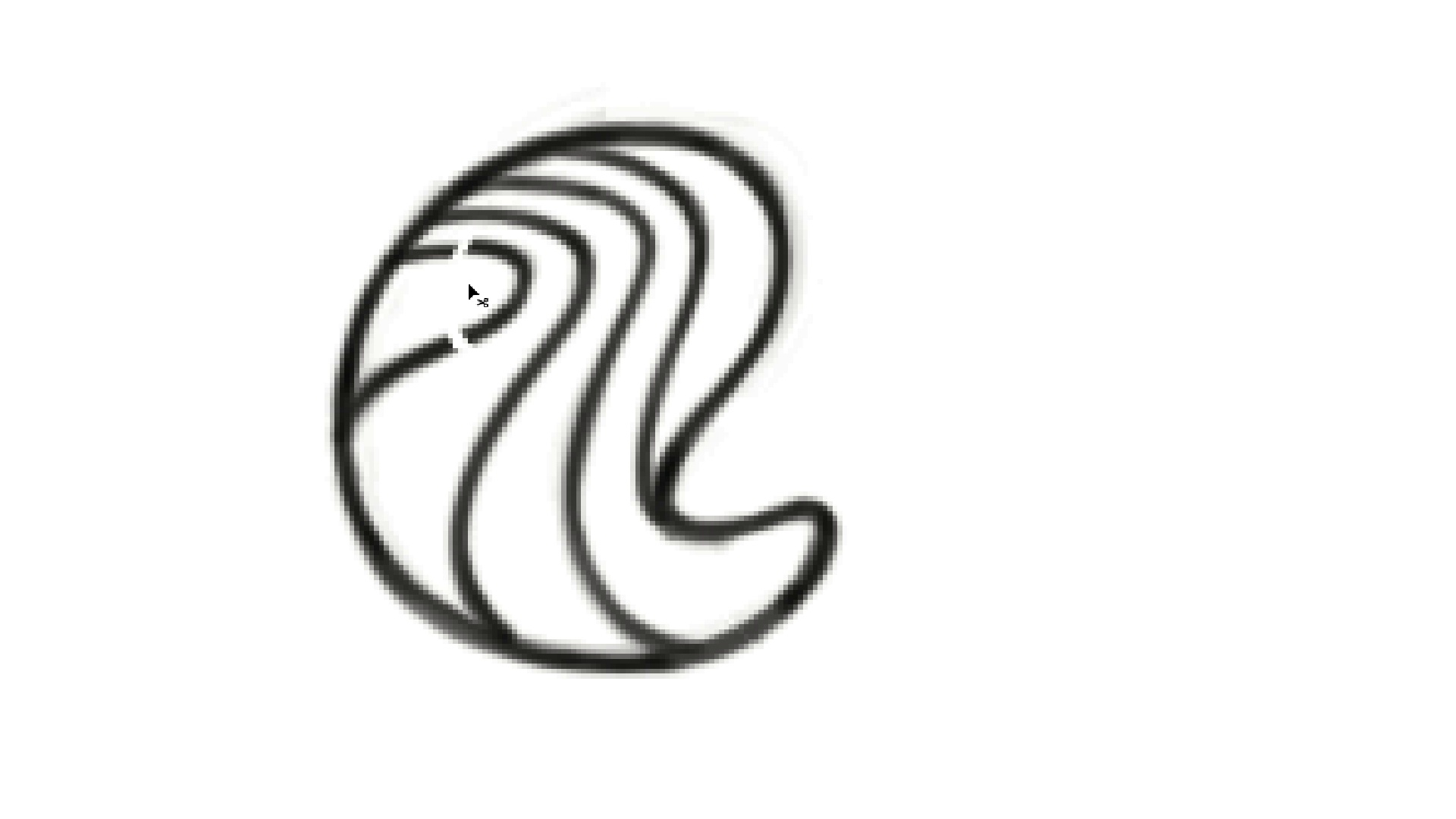 
type(bb)
 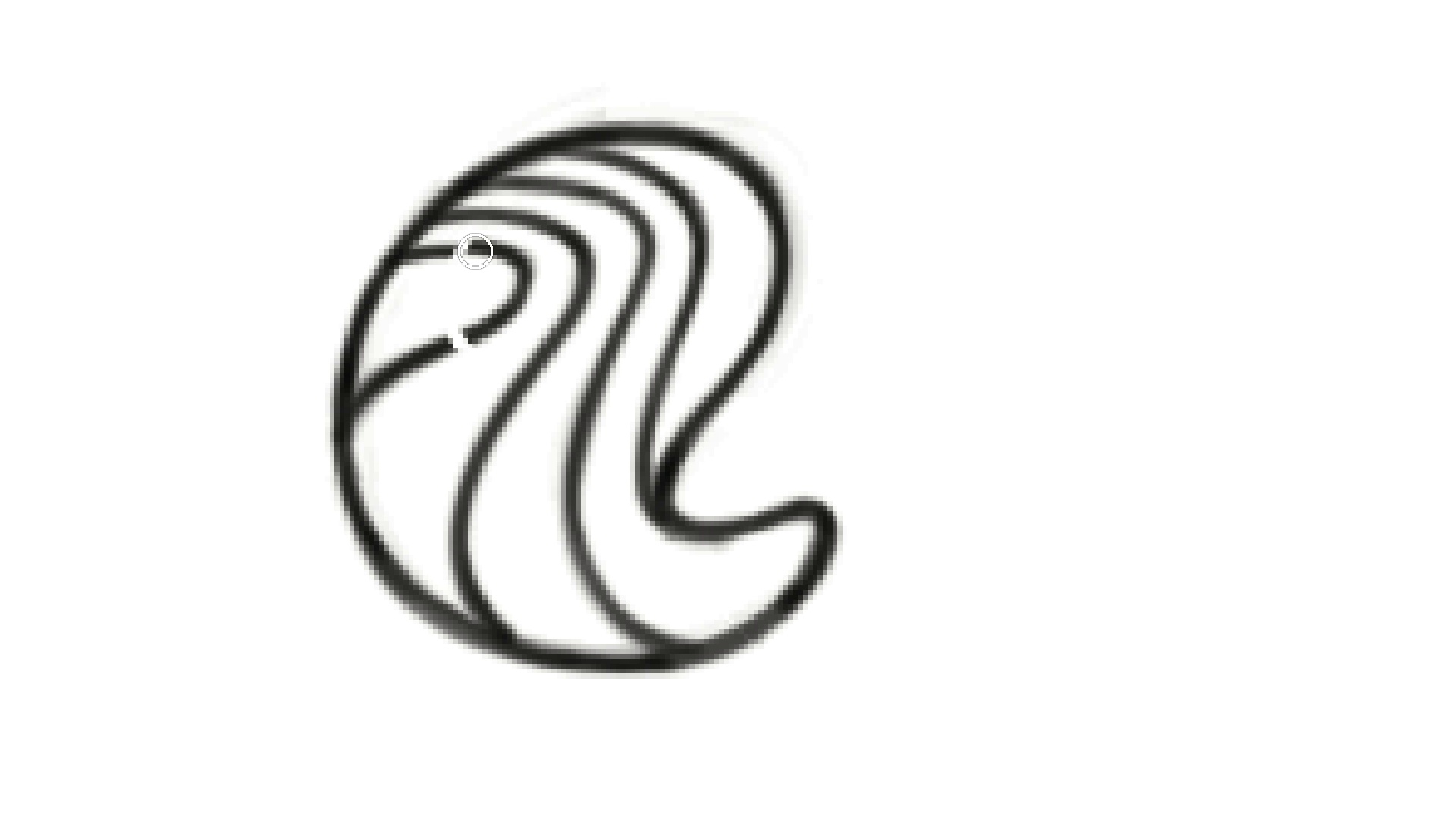 
hold_key(key=E, duration=0.46)
 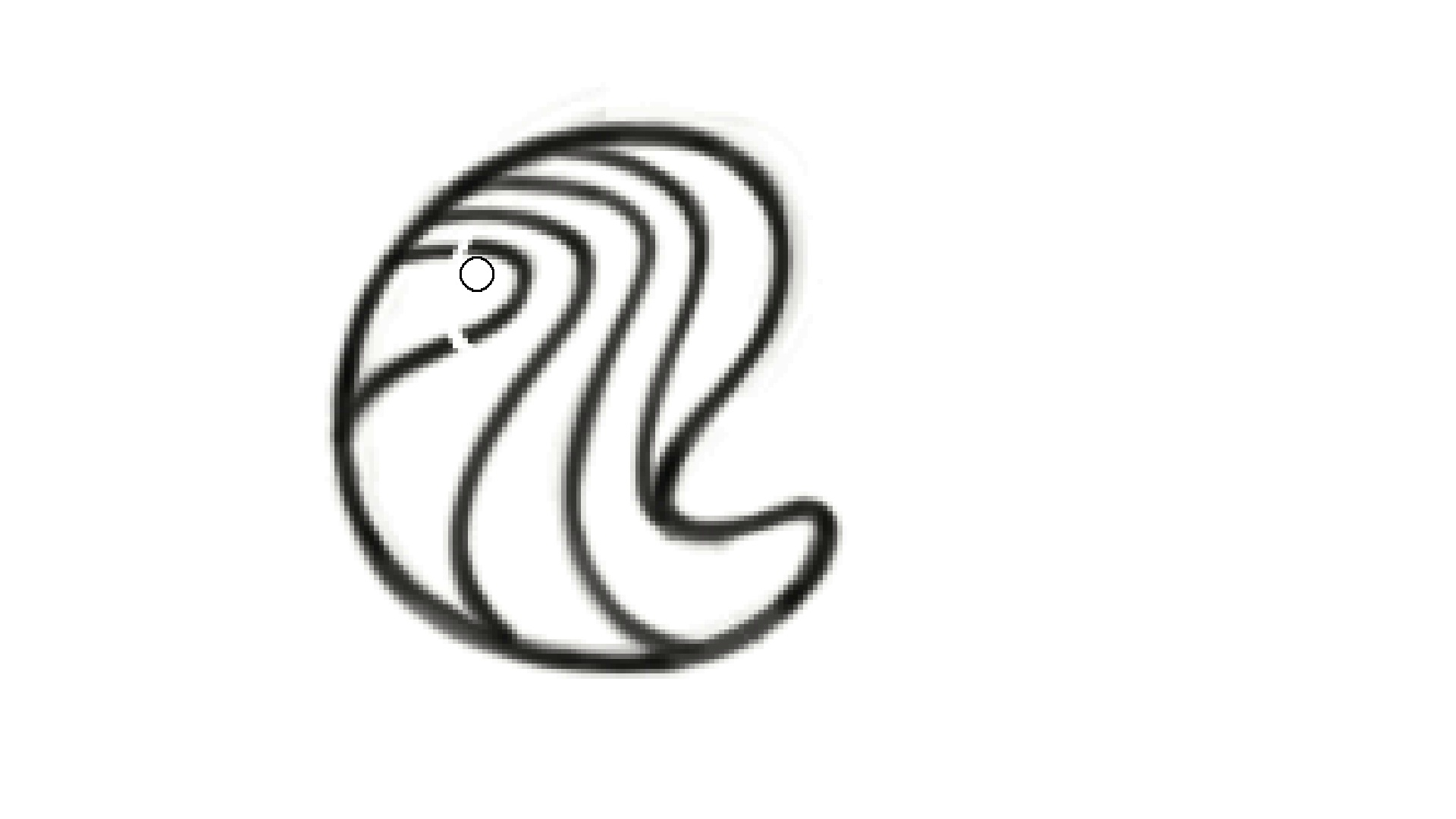 
hold_key(key=Backquote, duration=0.76)
 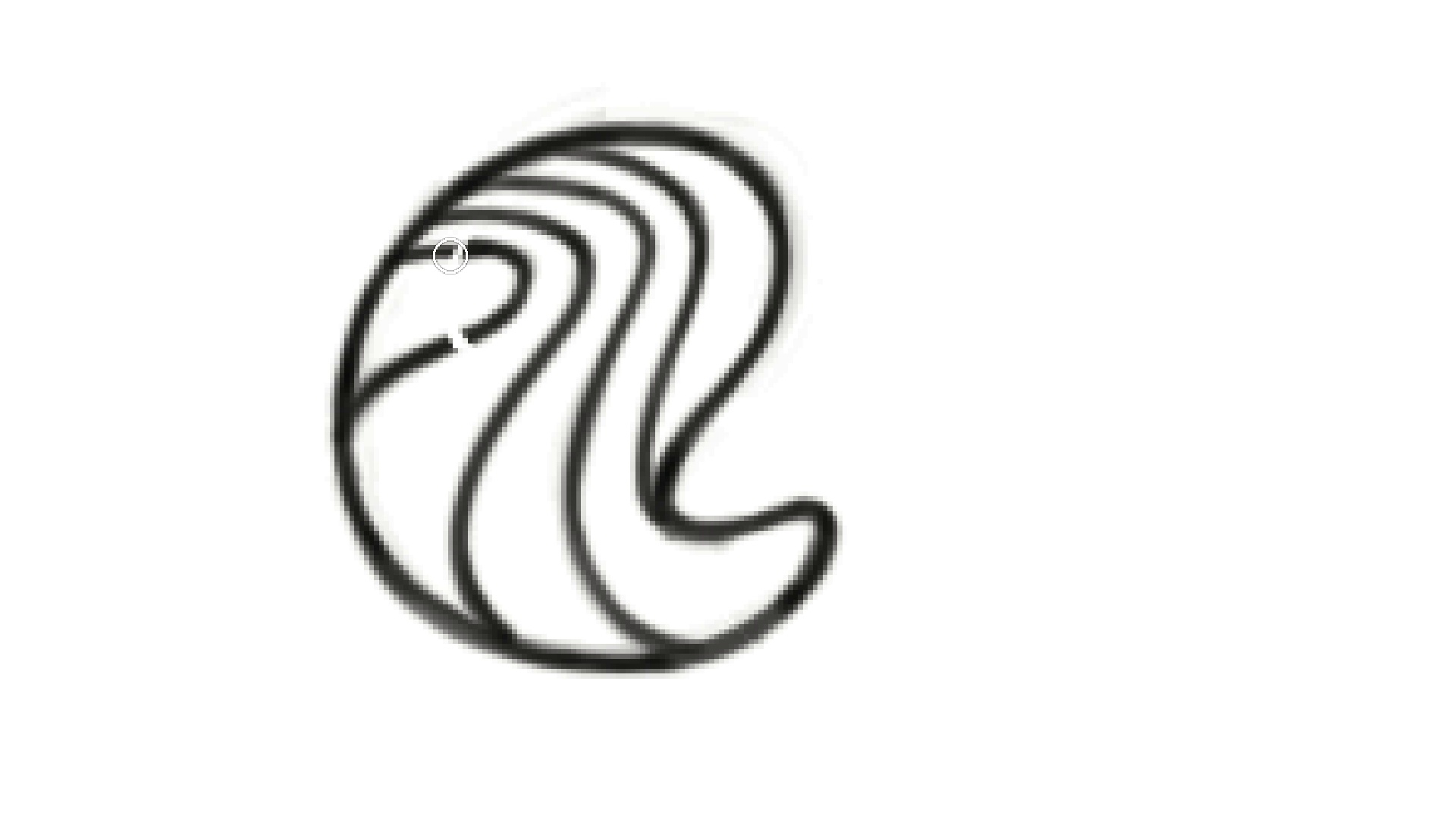 
key(Control+D)
 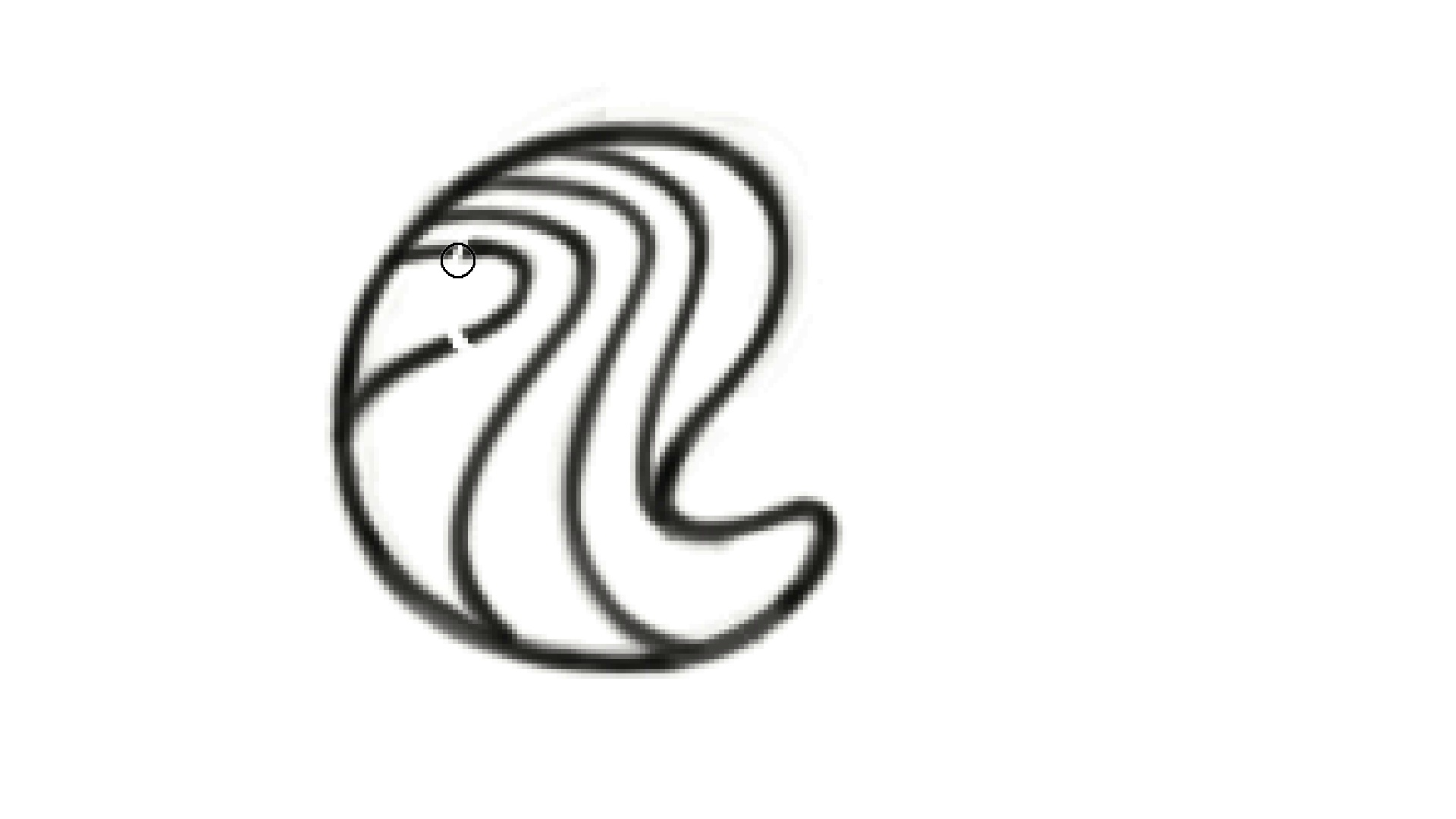 
key(Control+Z)
 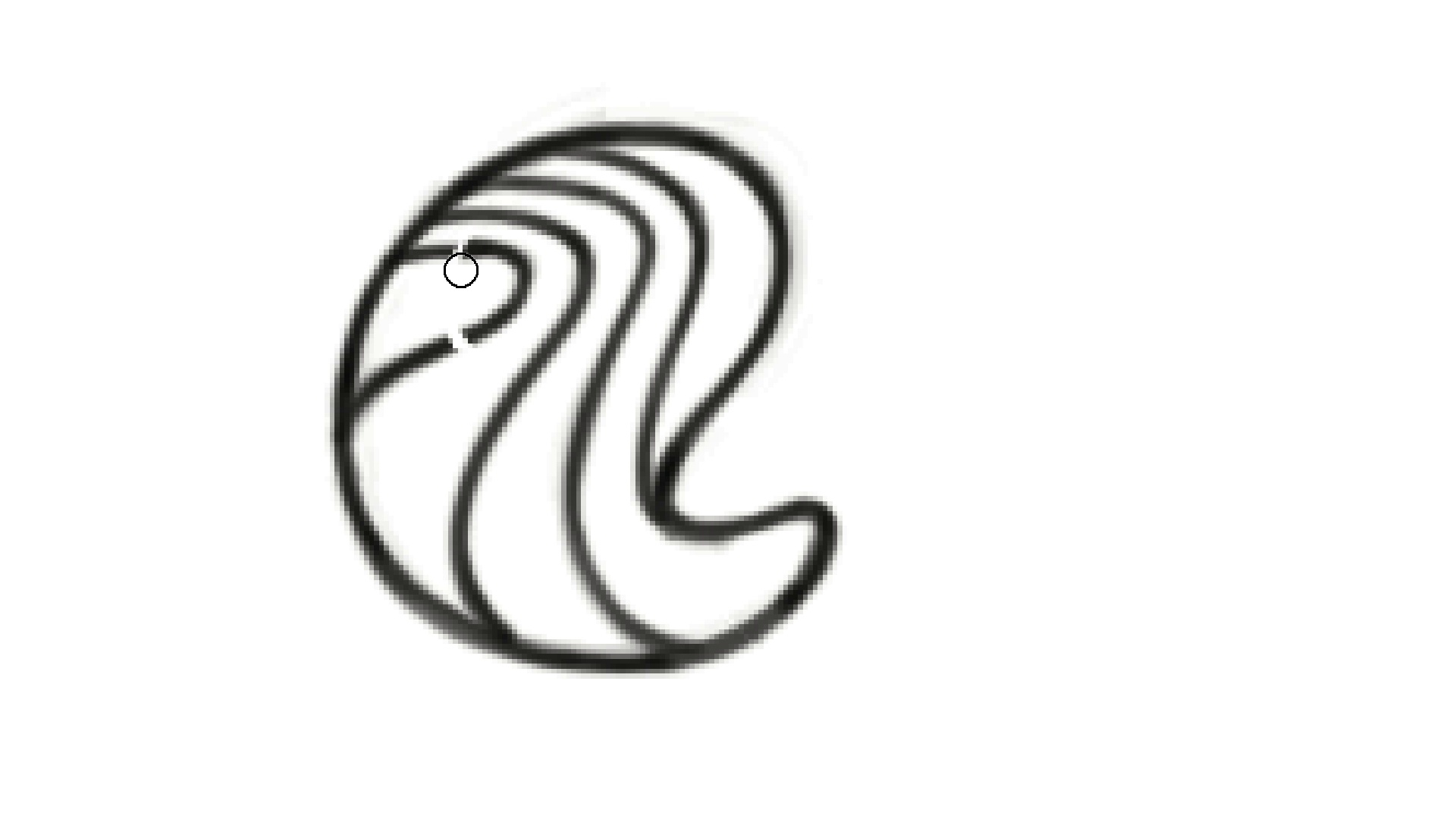 
hold_key(key=E, duration=1.38)
 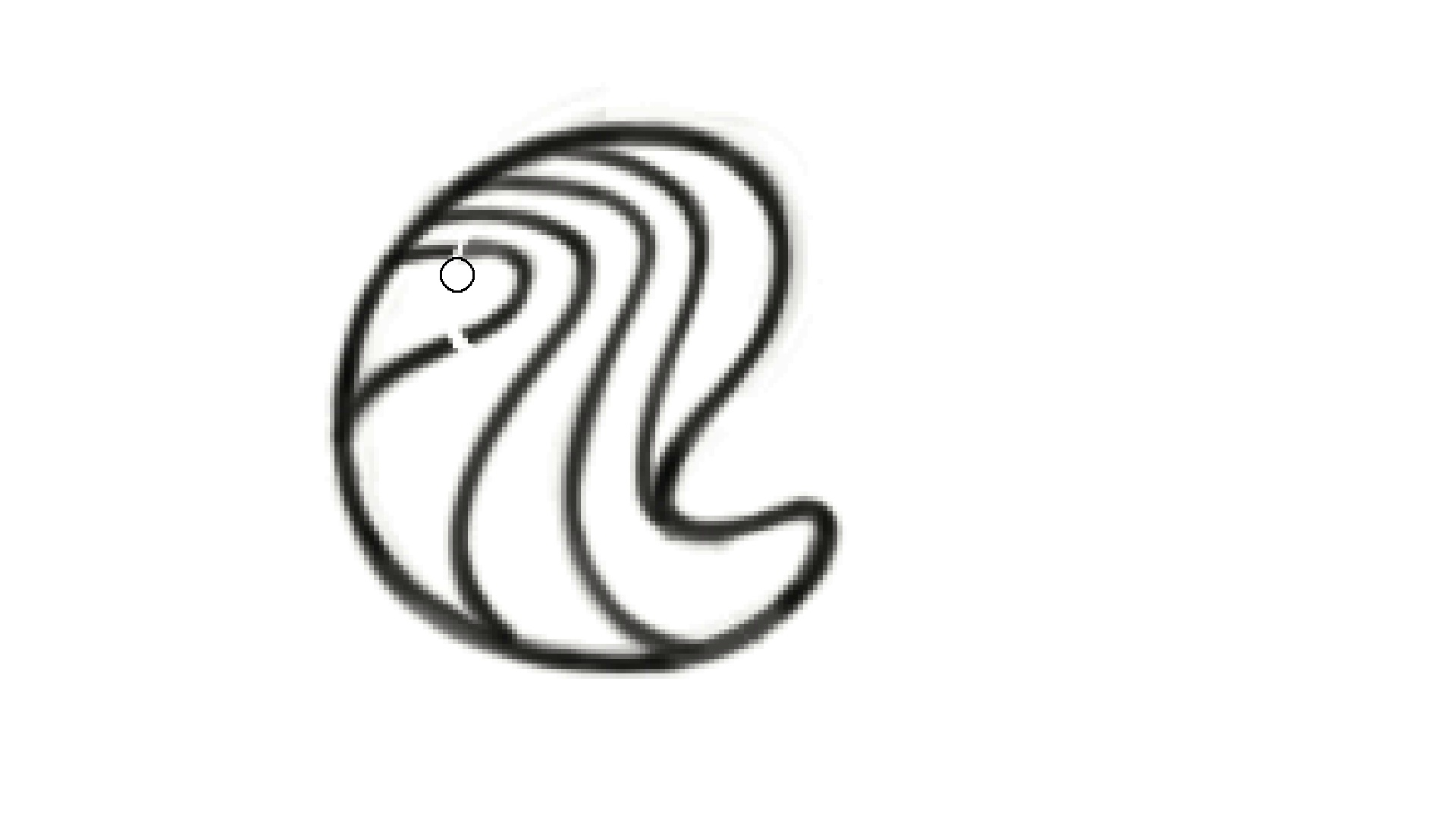 
key(Control+D)
 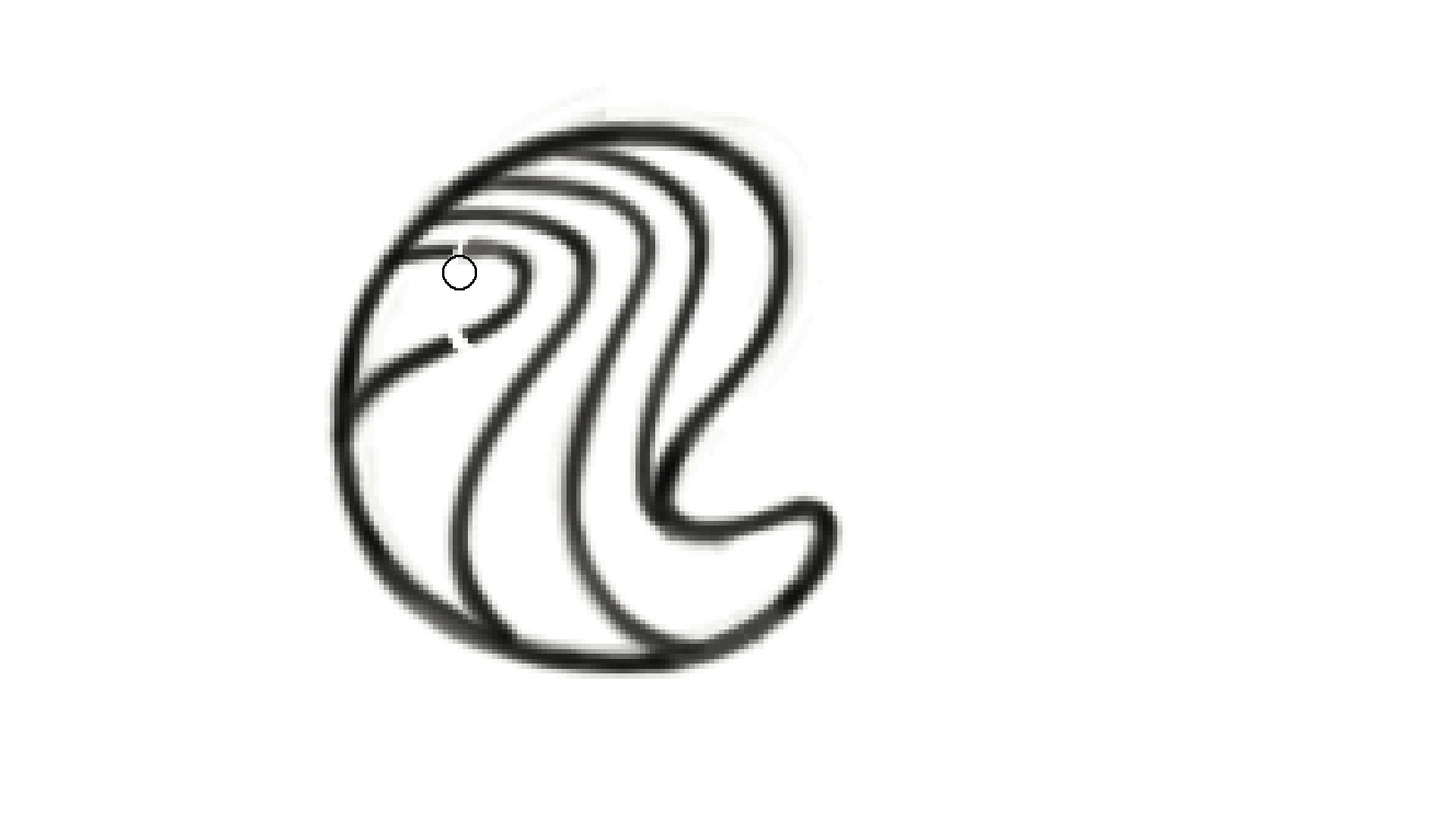 
hold_key(key=E, duration=1.52)
 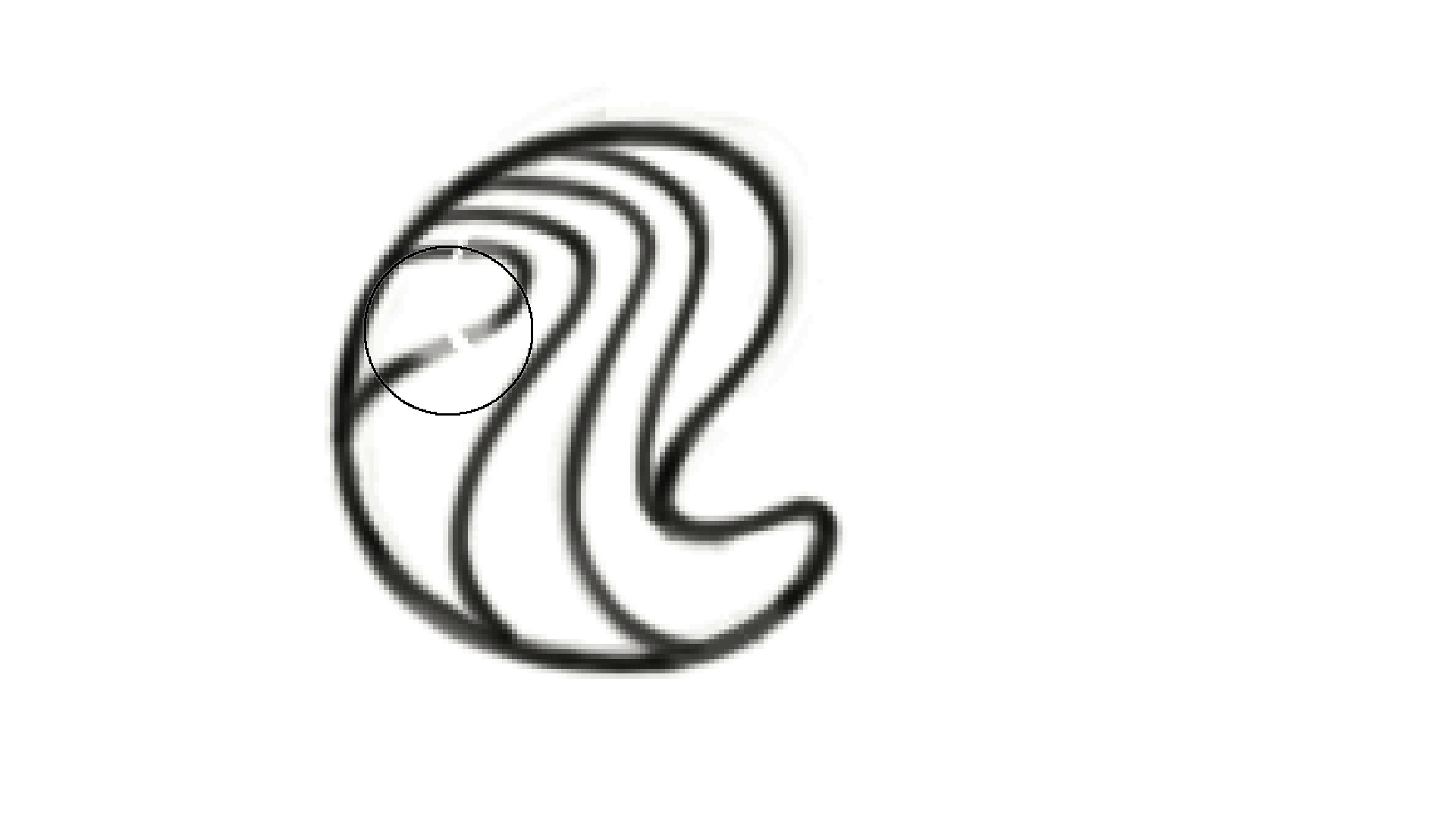 
hold_key(key=E, duration=0.82)
 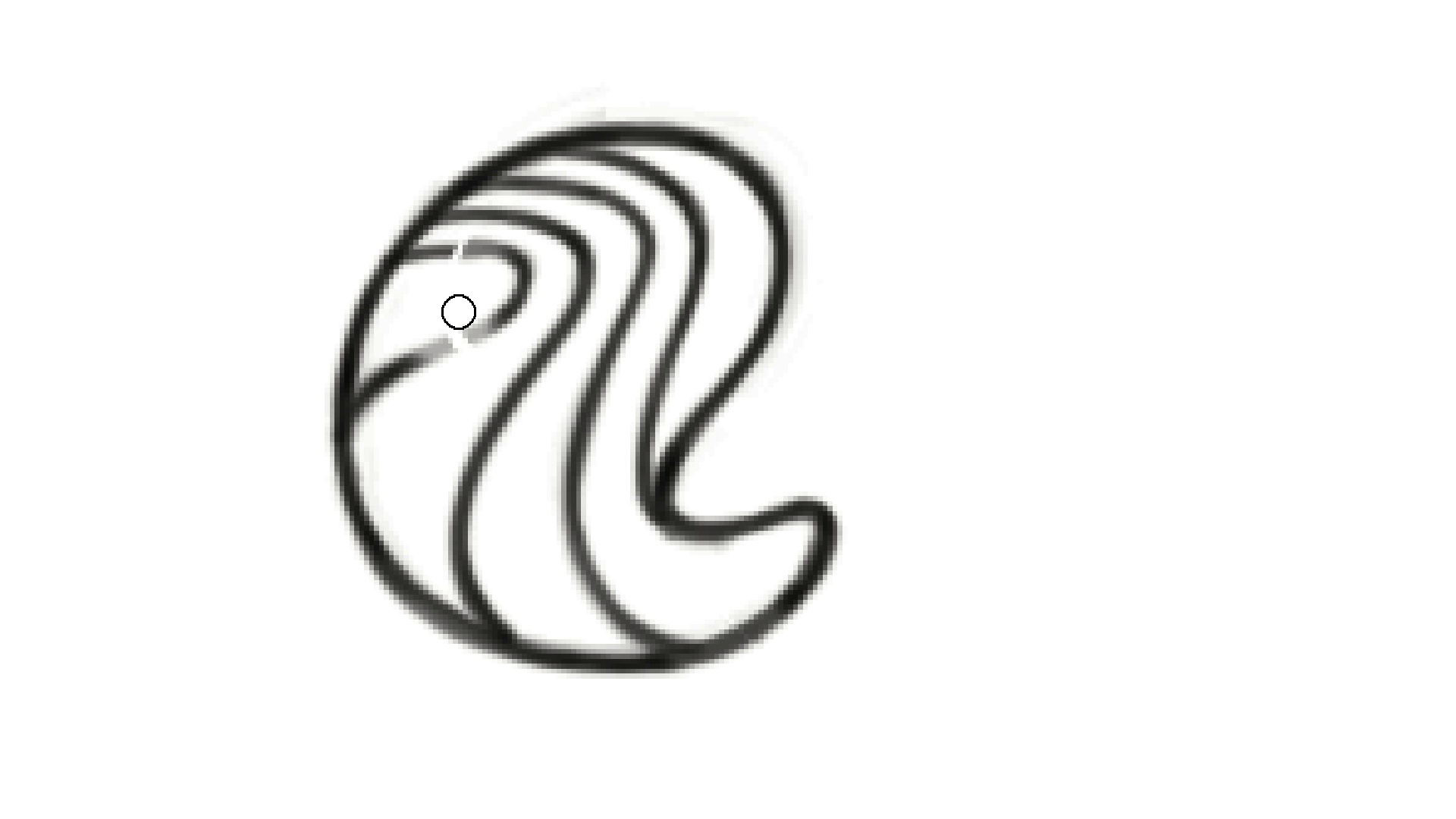 
key(B)
 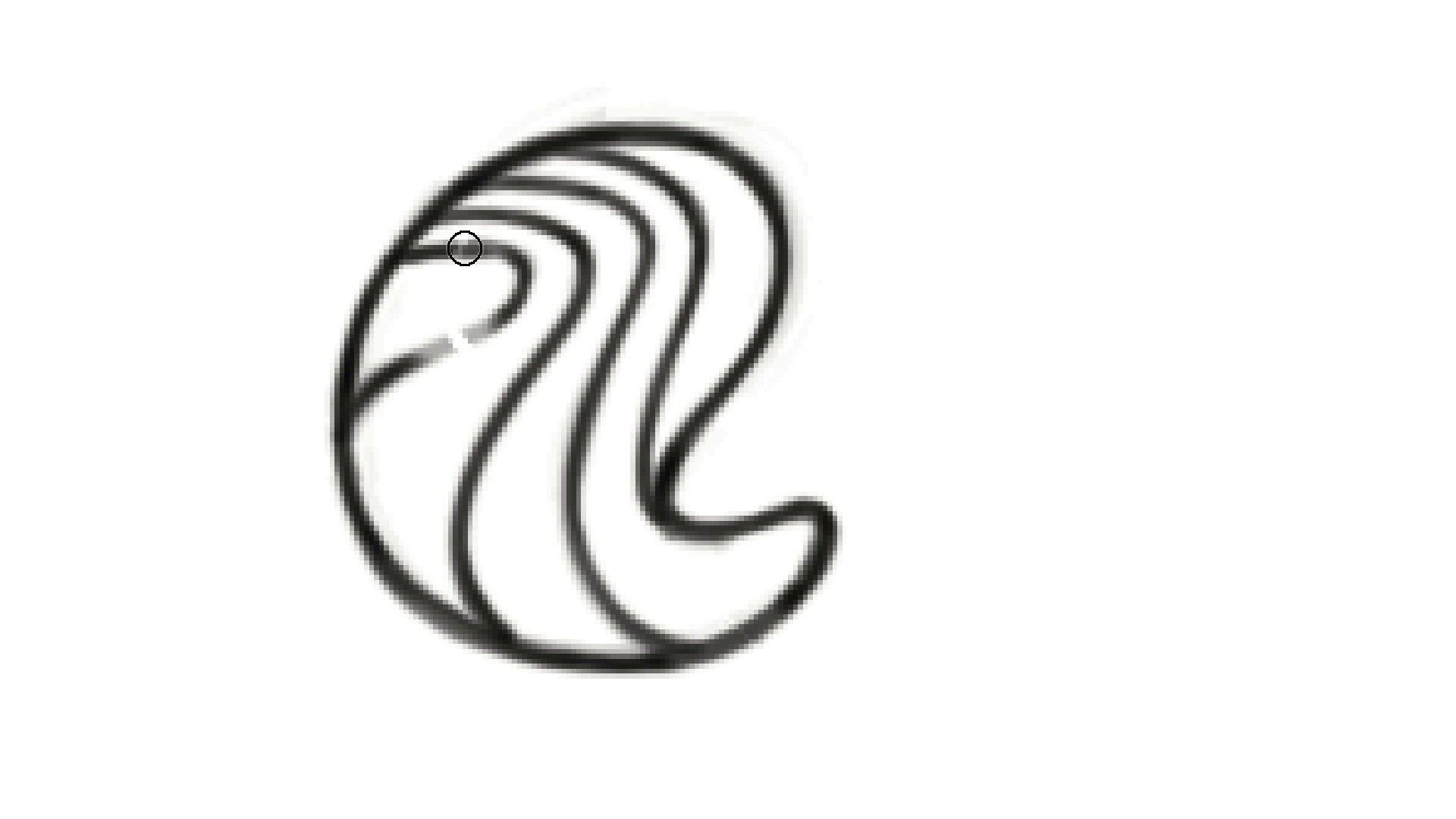 
hold_key(key=Backquote, duration=1.06)
 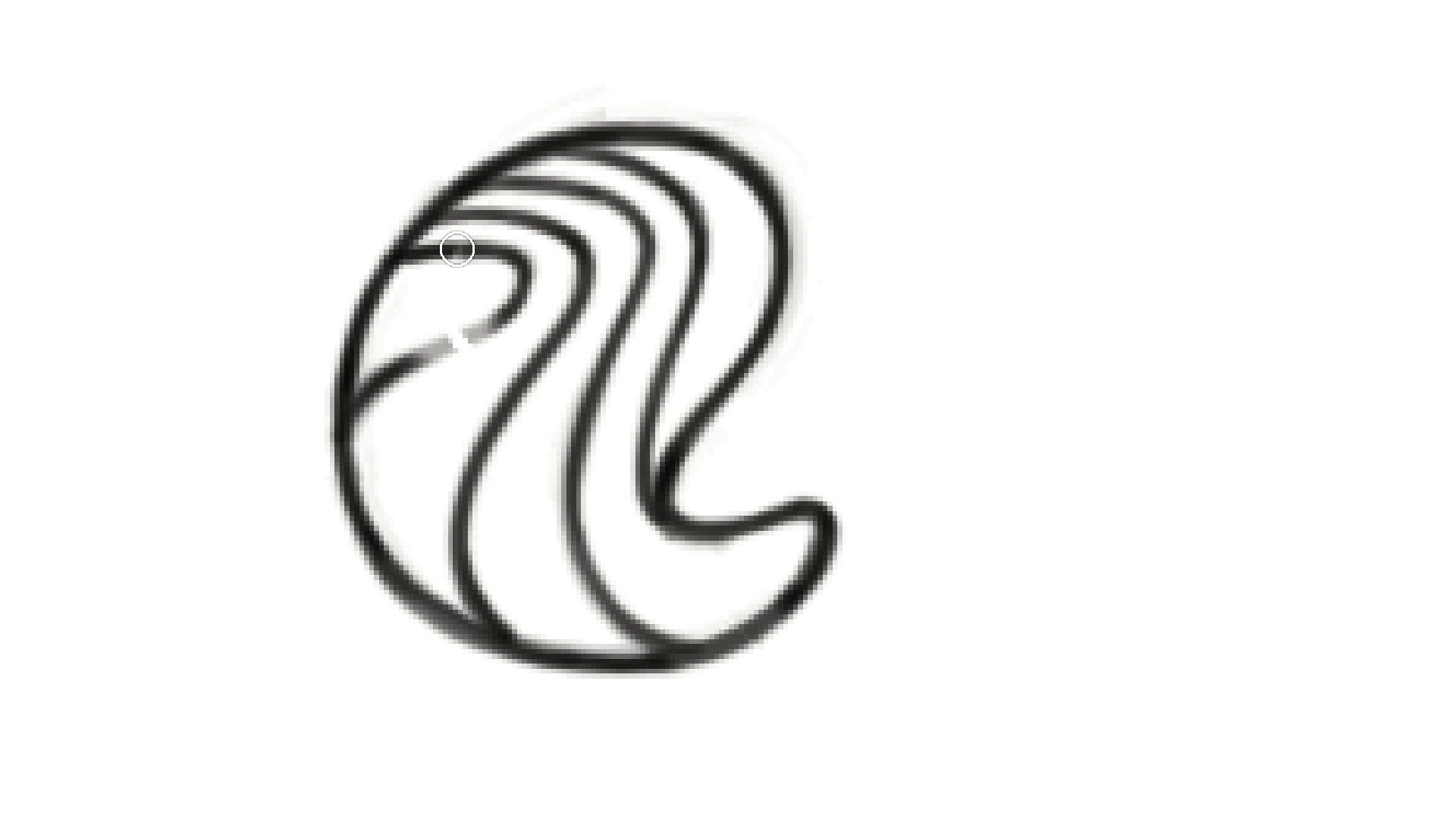 
hold_key(key=Backquote, duration=1.52)
 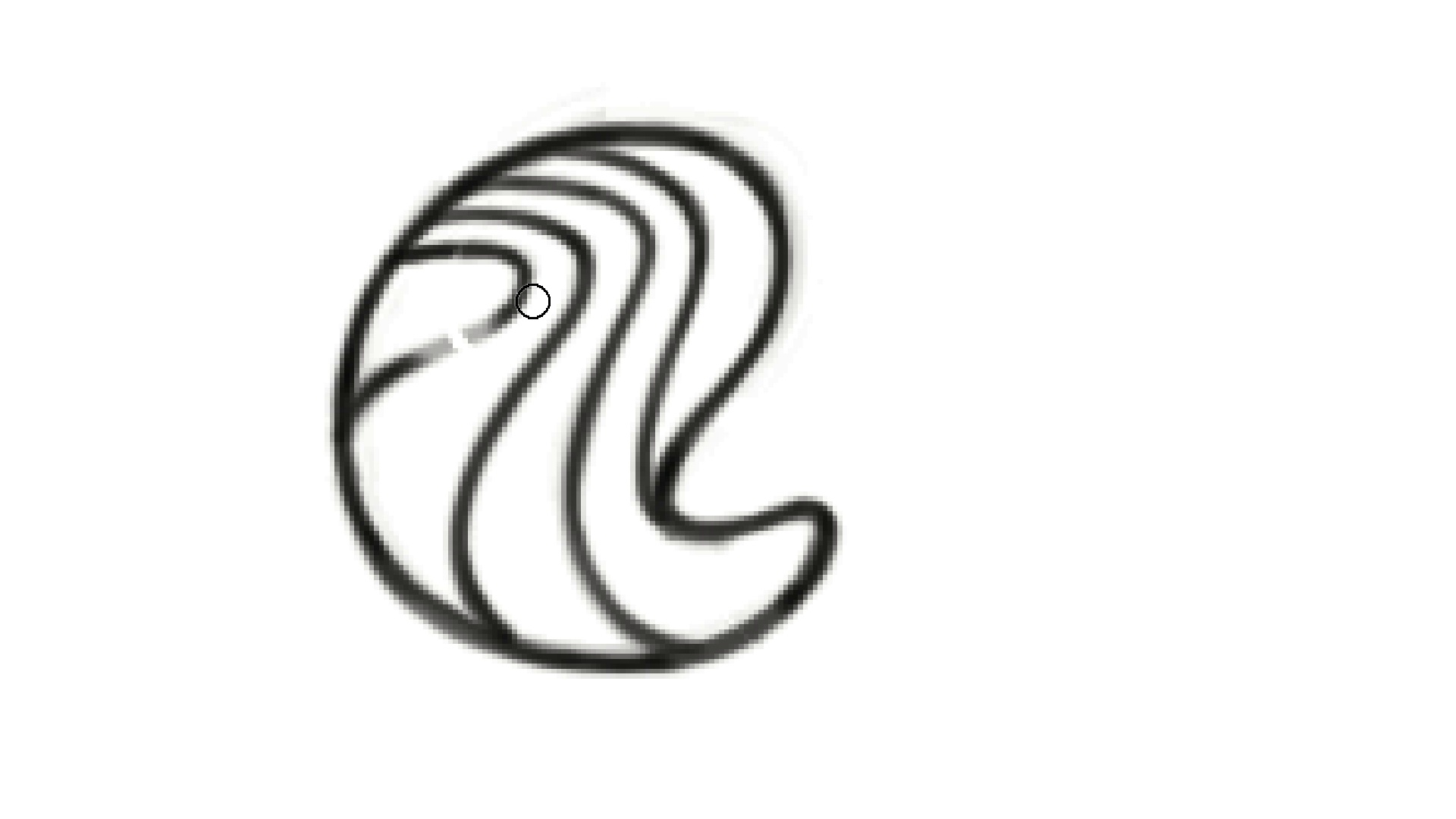 
key(Backquote)
 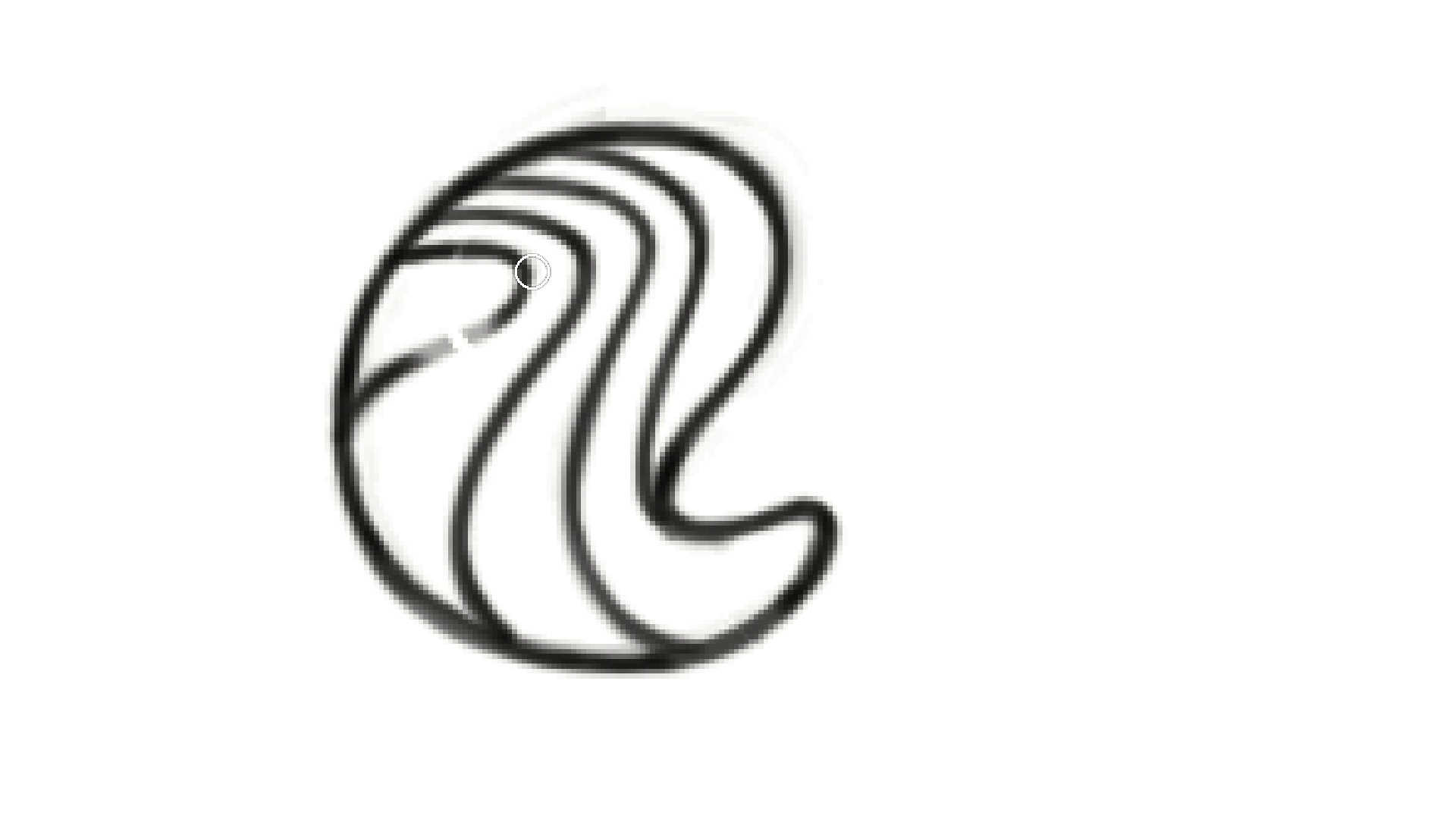 
hold_key(key=Backquote, duration=1.08)
 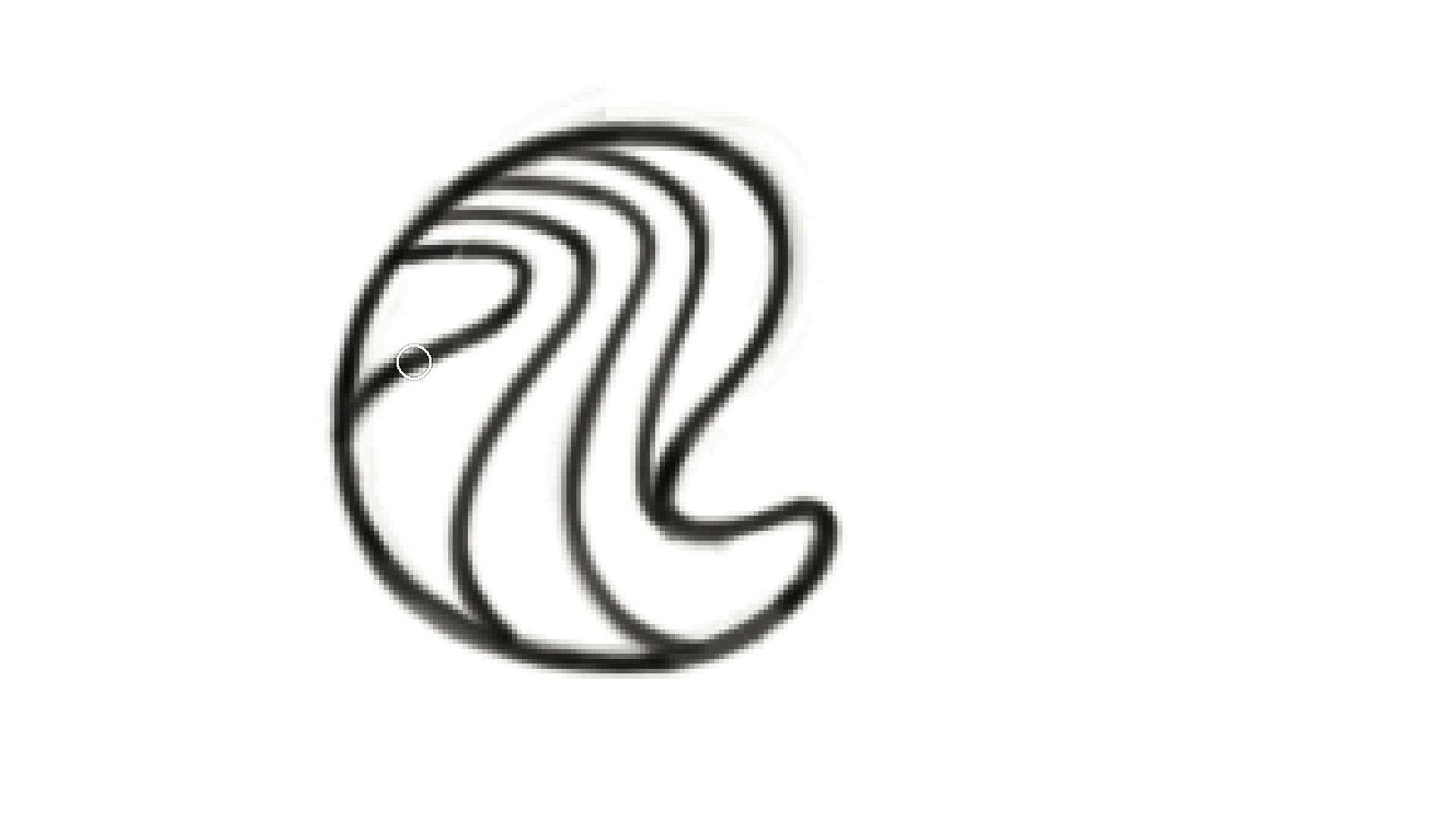 
hold_key(key=Backquote, duration=1.18)
 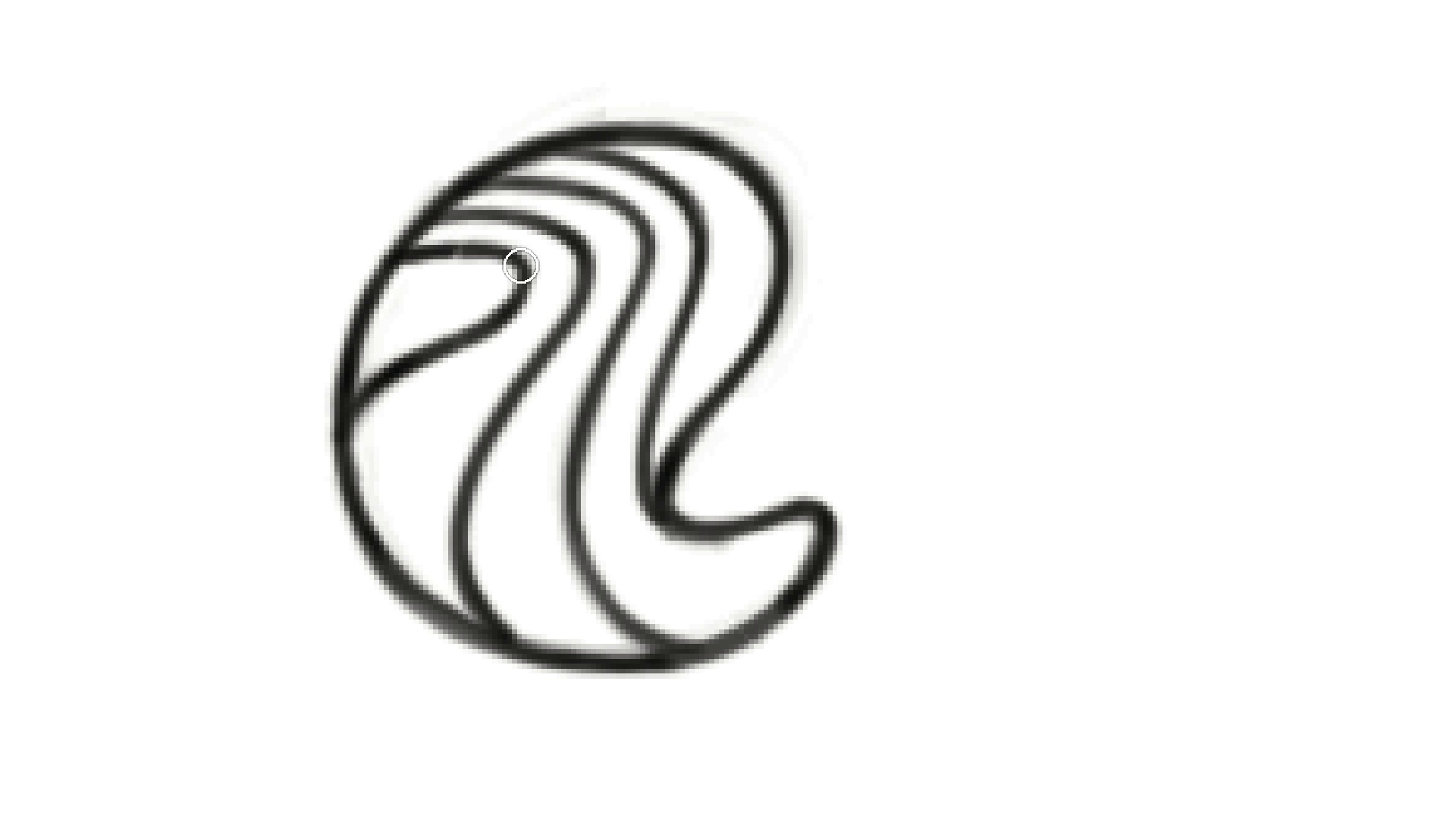 
hold_key(key=Backquote, duration=1.26)
 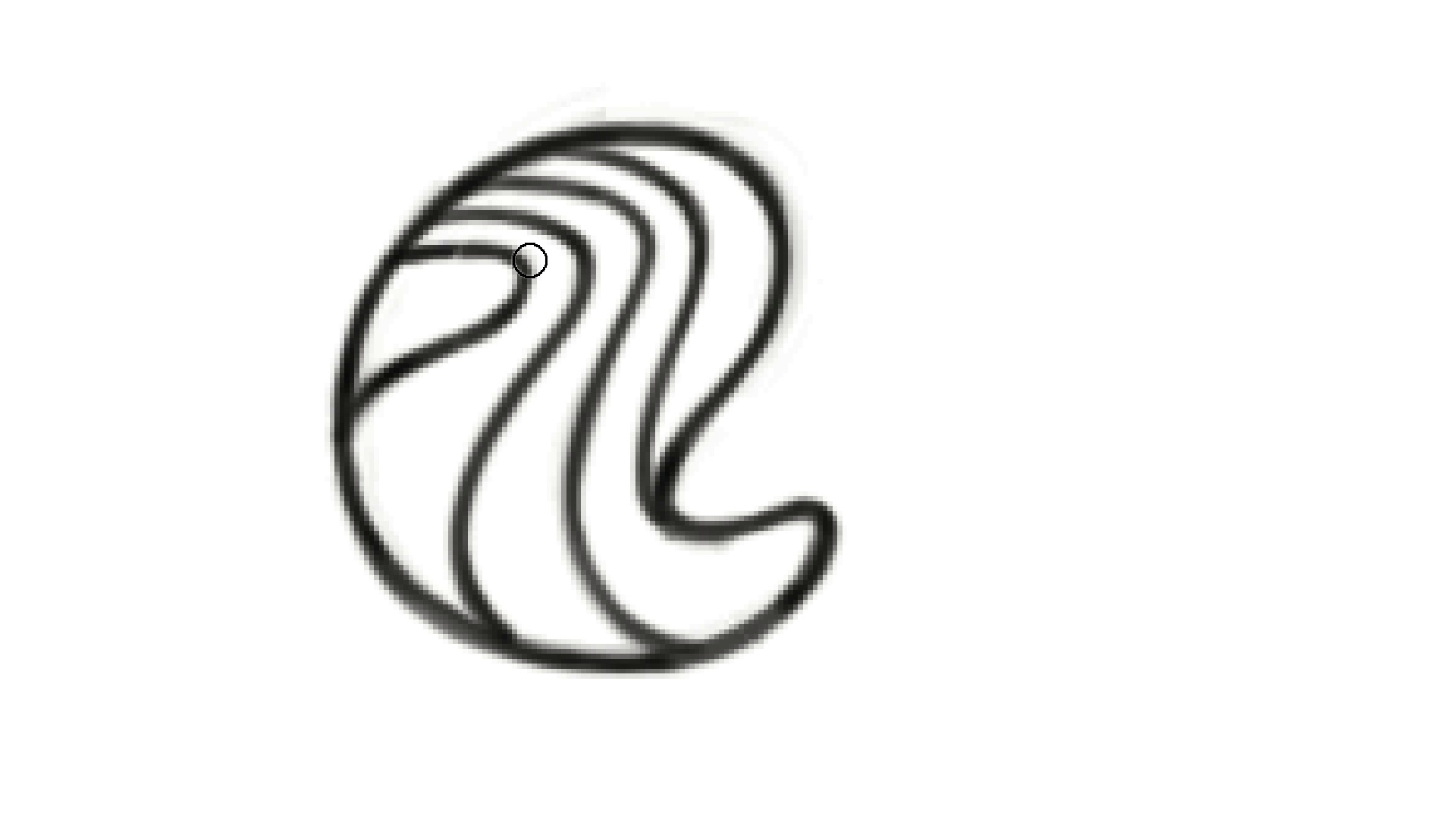 
hold_key(key=Backquote, duration=1.52)
 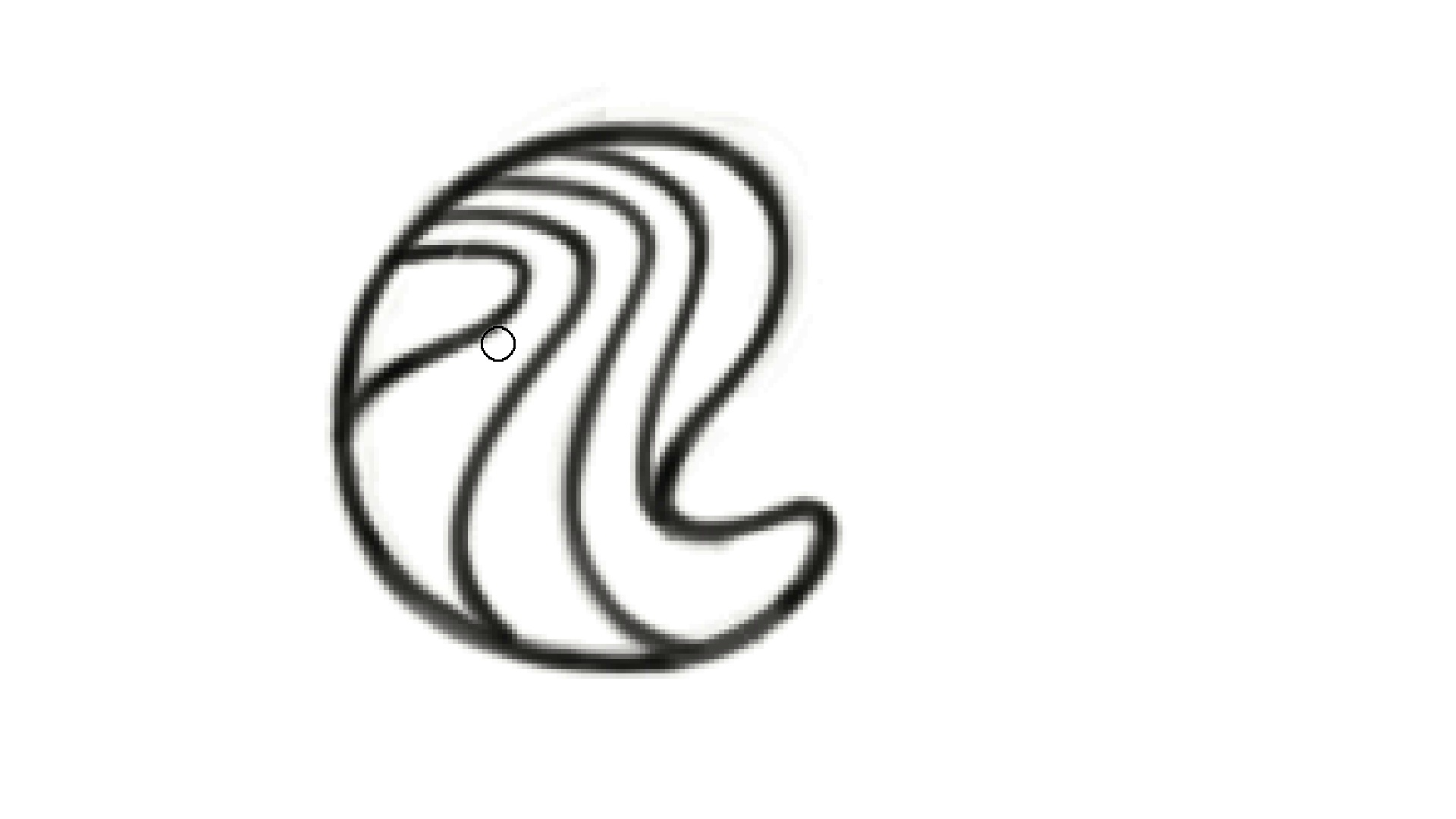 
hold_key(key=Backquote, duration=0.75)
 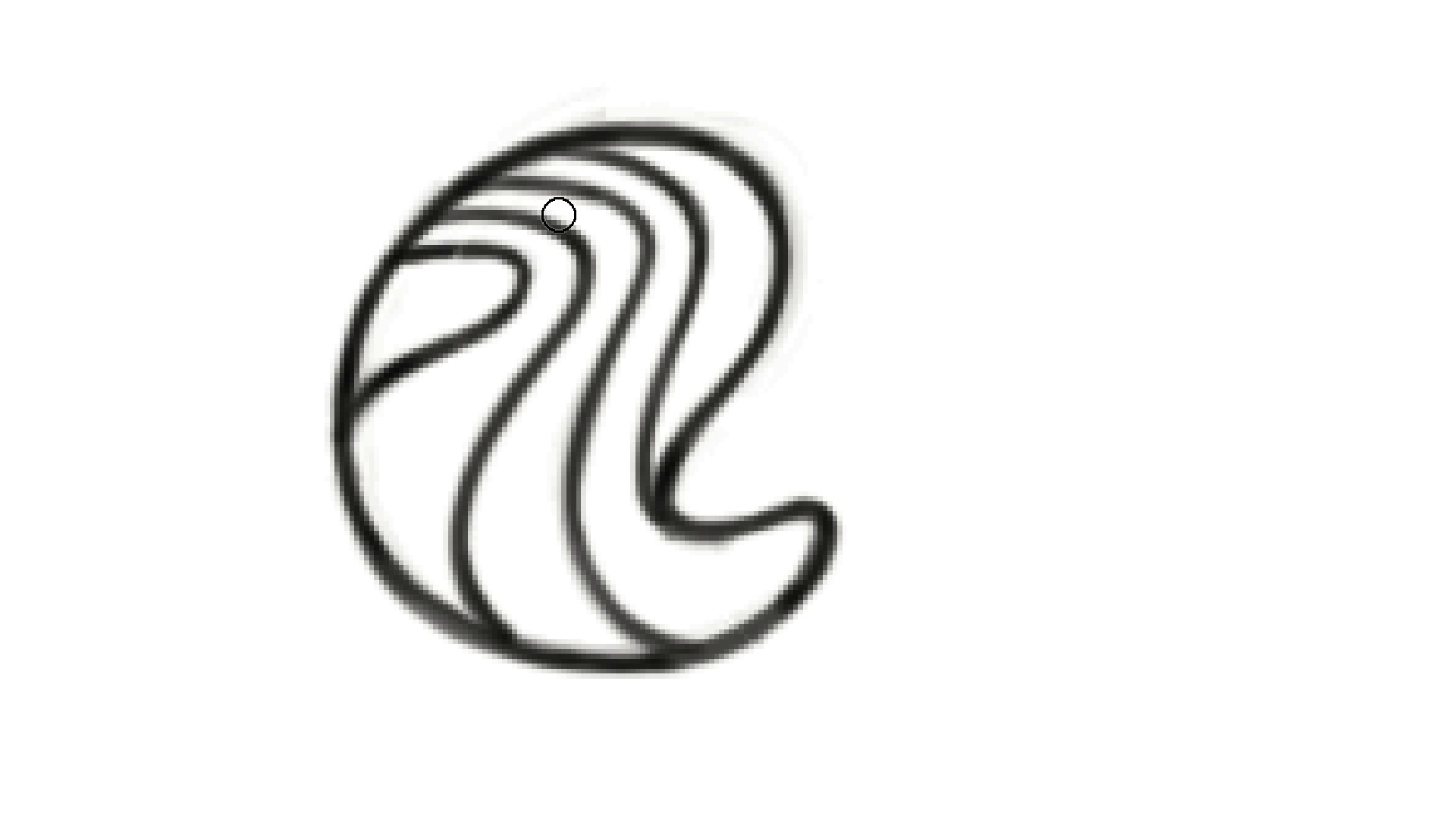 
hold_key(key=Space, duration=2.22)
 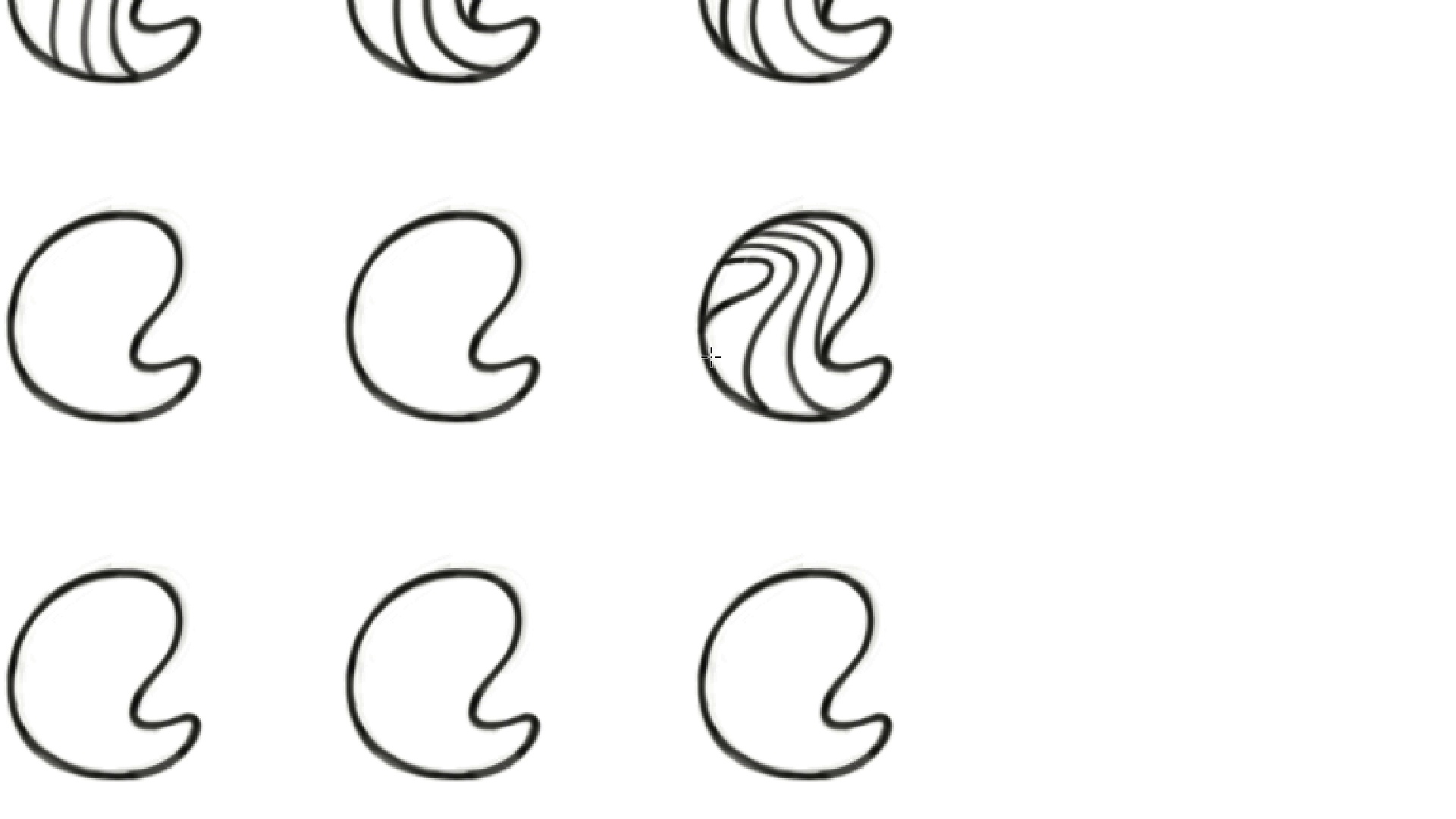 
key(Control+ControlLeft)
 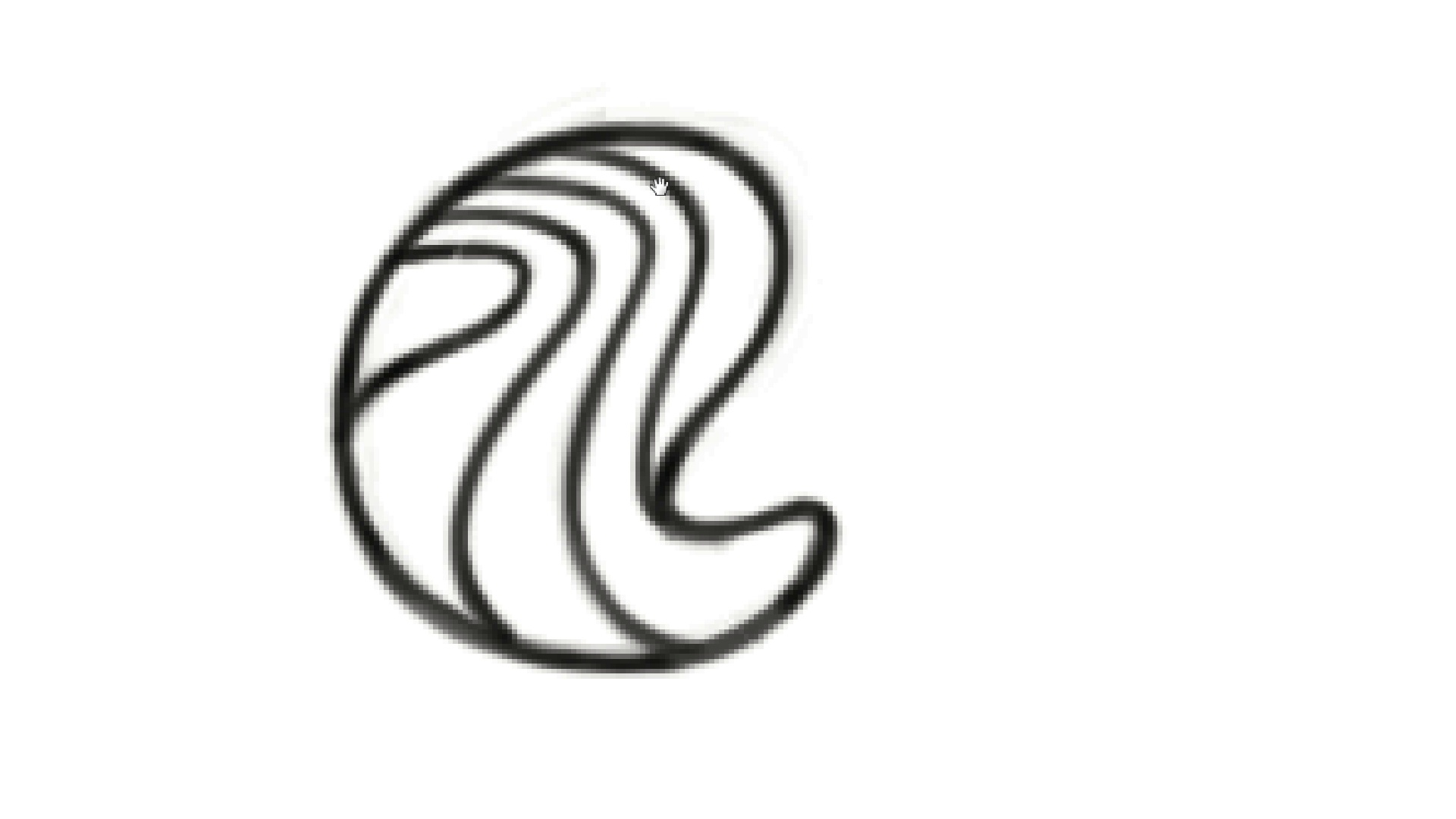 
key(Control+ControlLeft)
 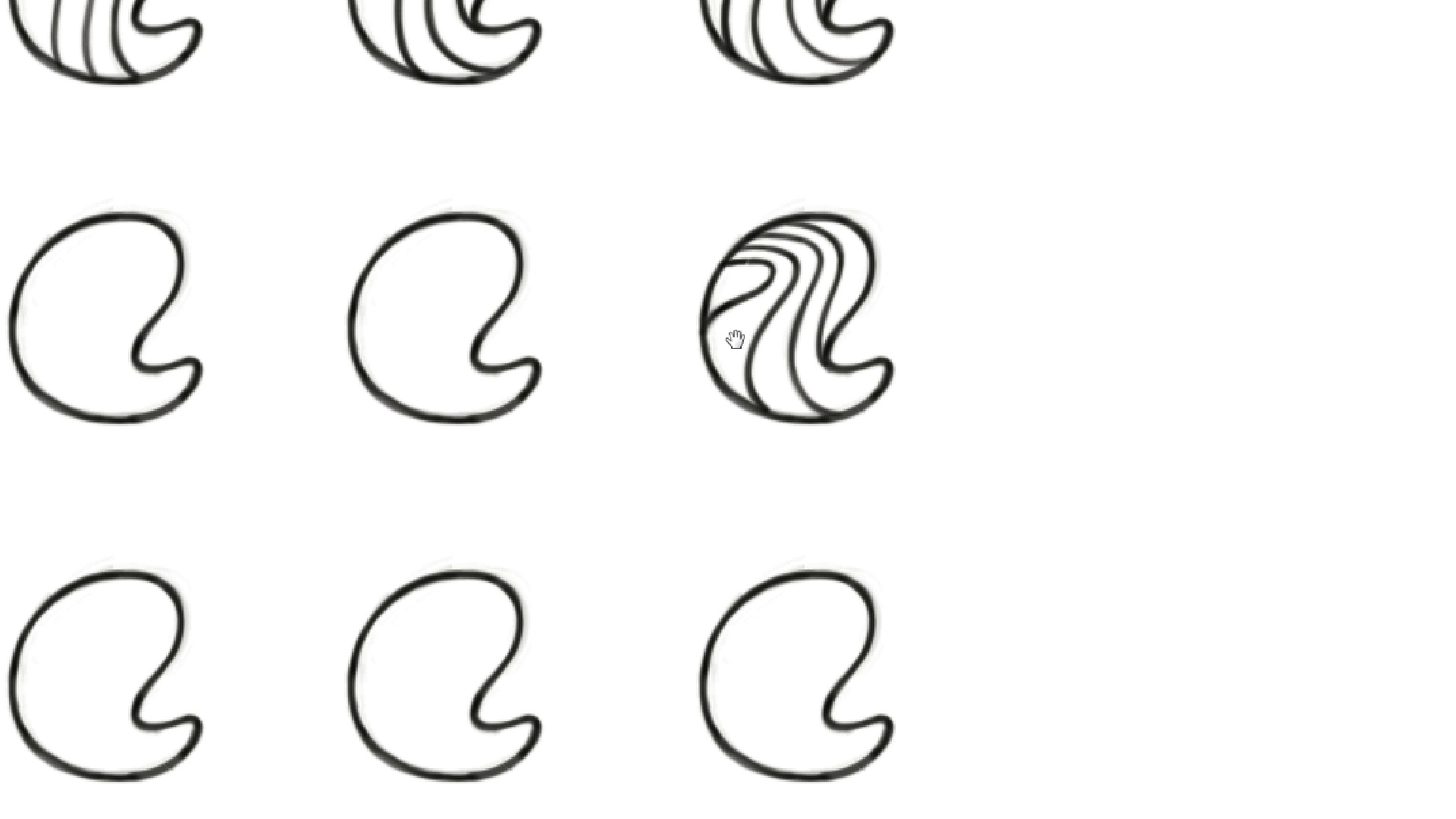 
key(M)
 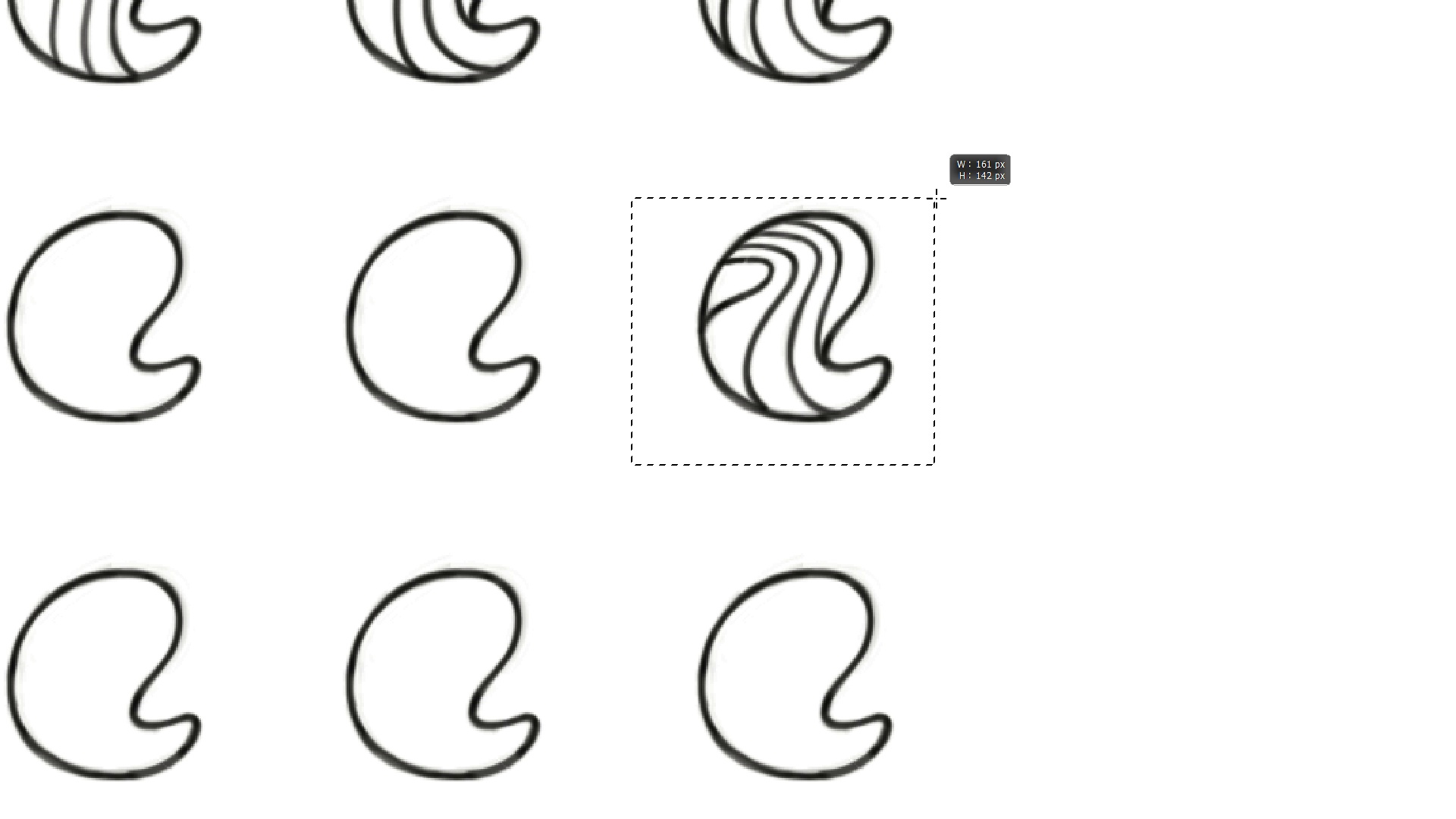 
hold_key(key=AltLeft, duration=1.87)
 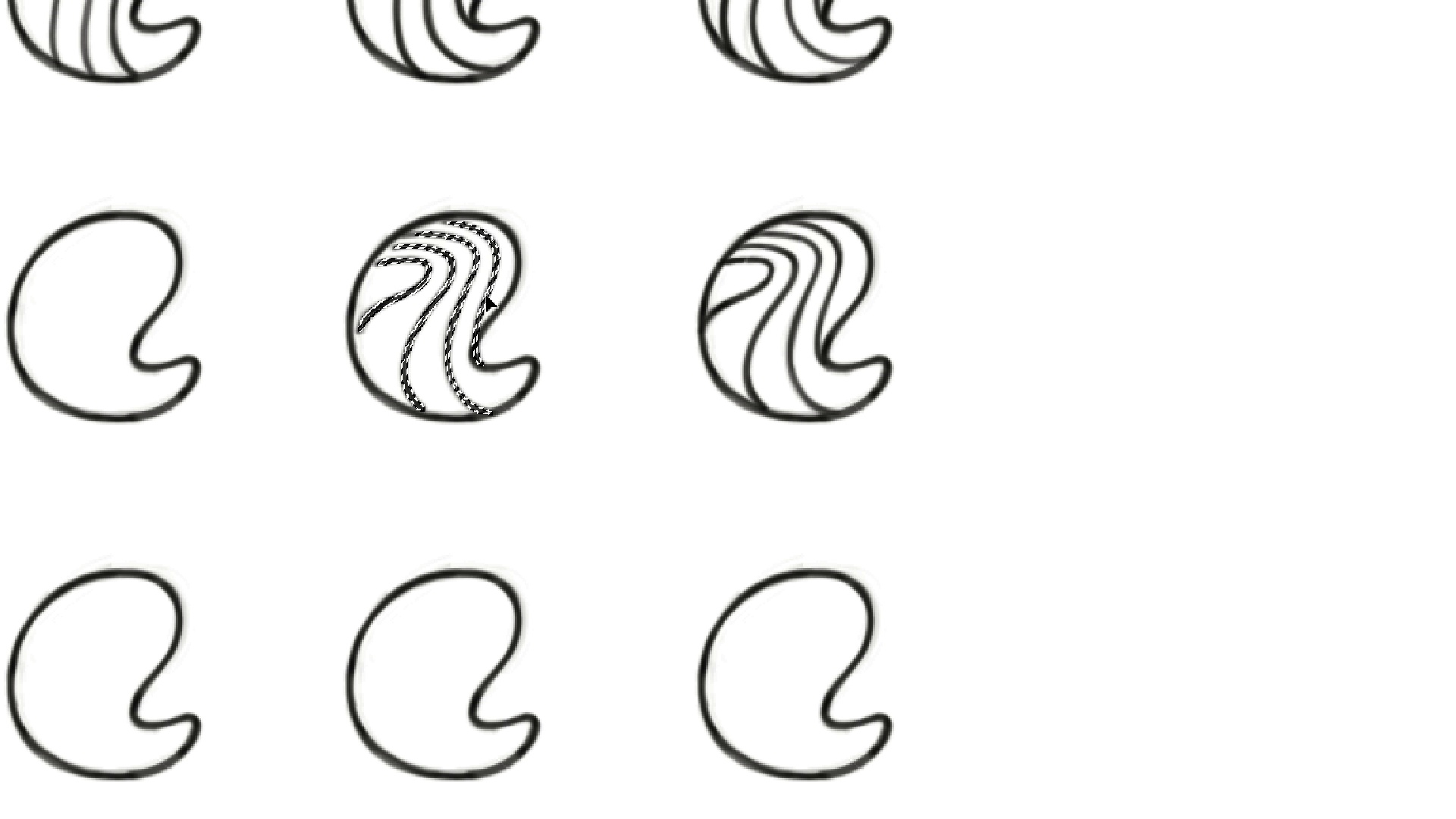 
hold_key(key=ShiftLeft, duration=1.33)
 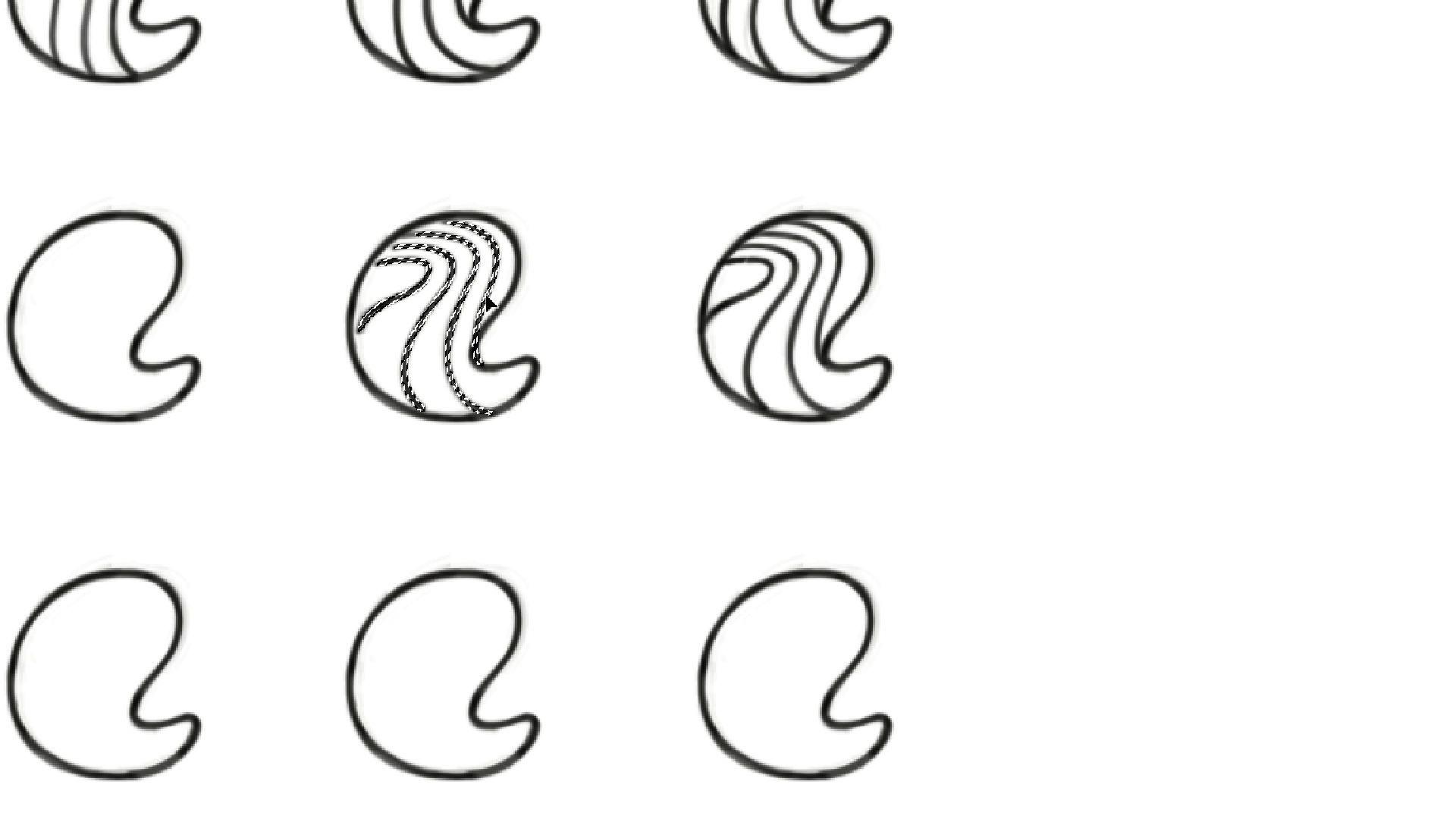 
key(Control+H)
 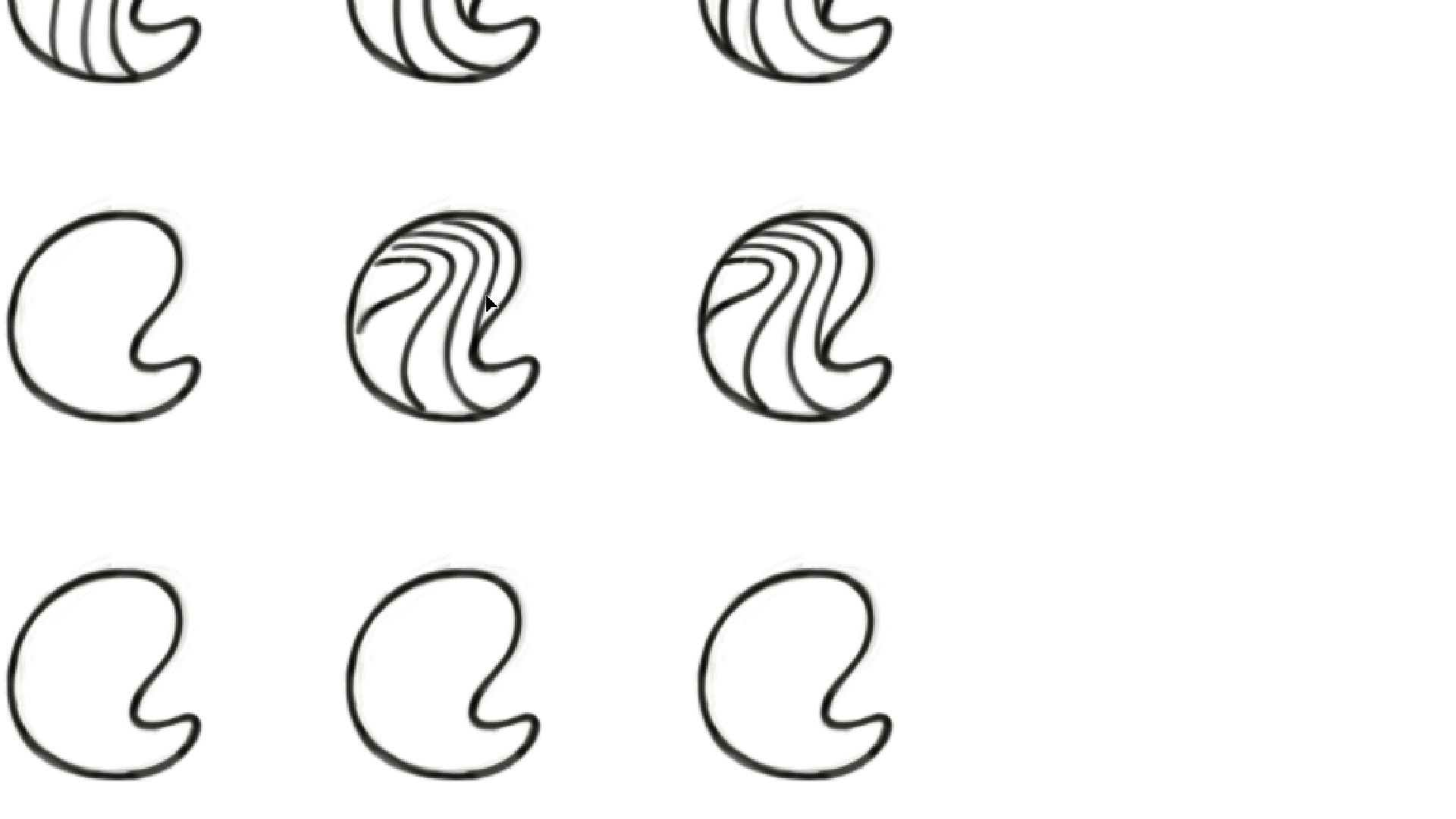 
key(V)
 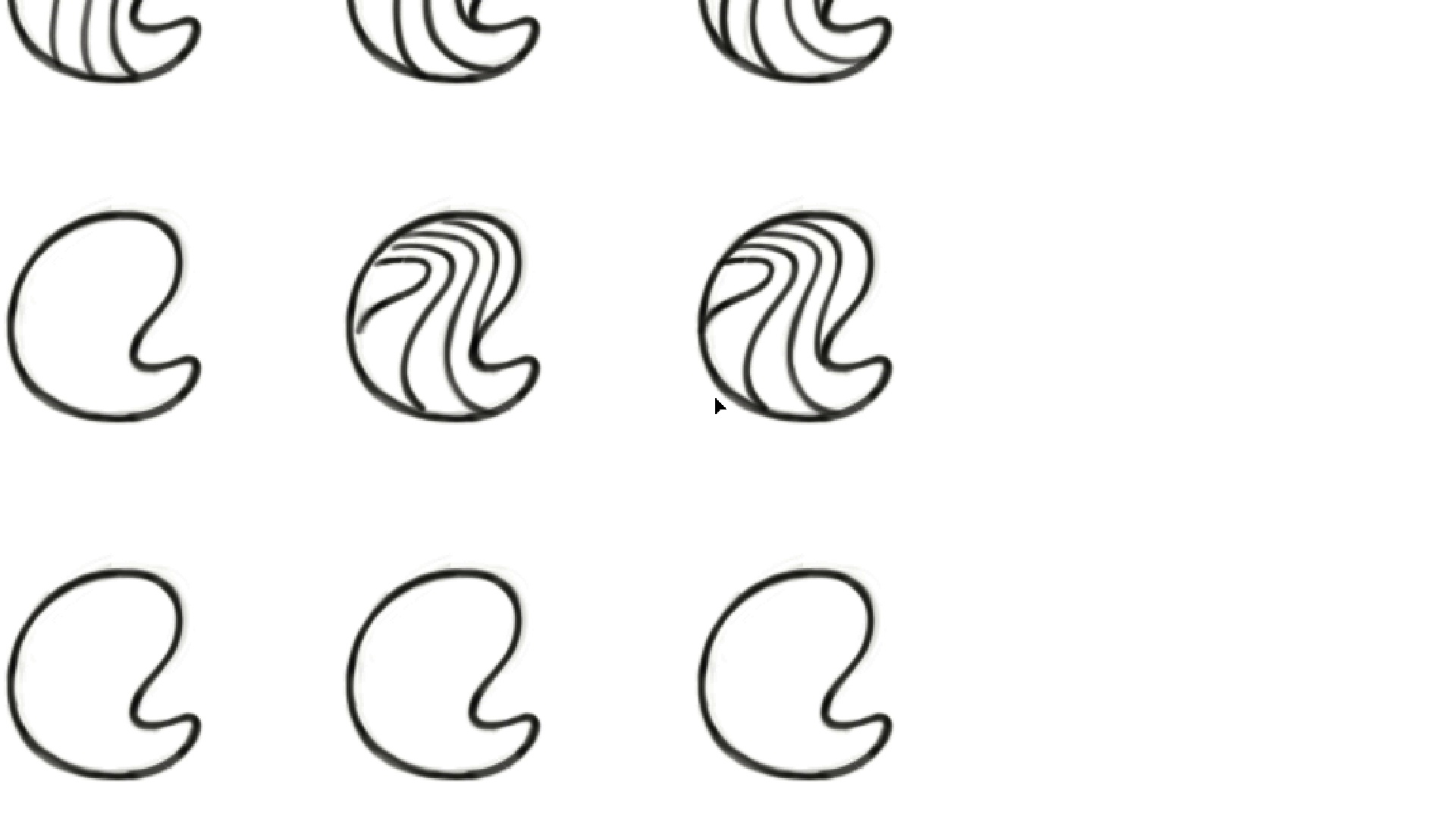 
key(ArrowLeft)
 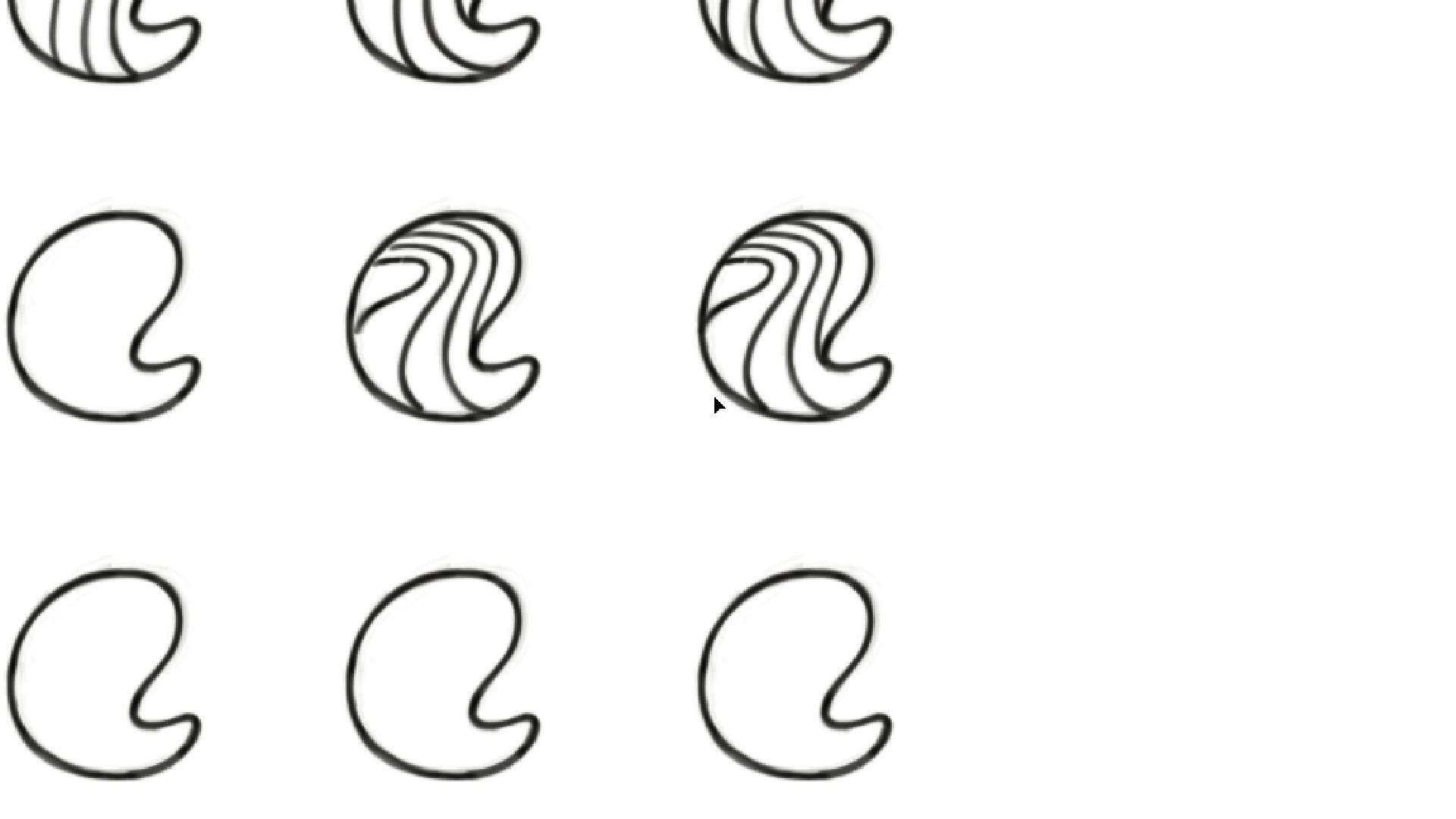 
key(ArrowLeft)
 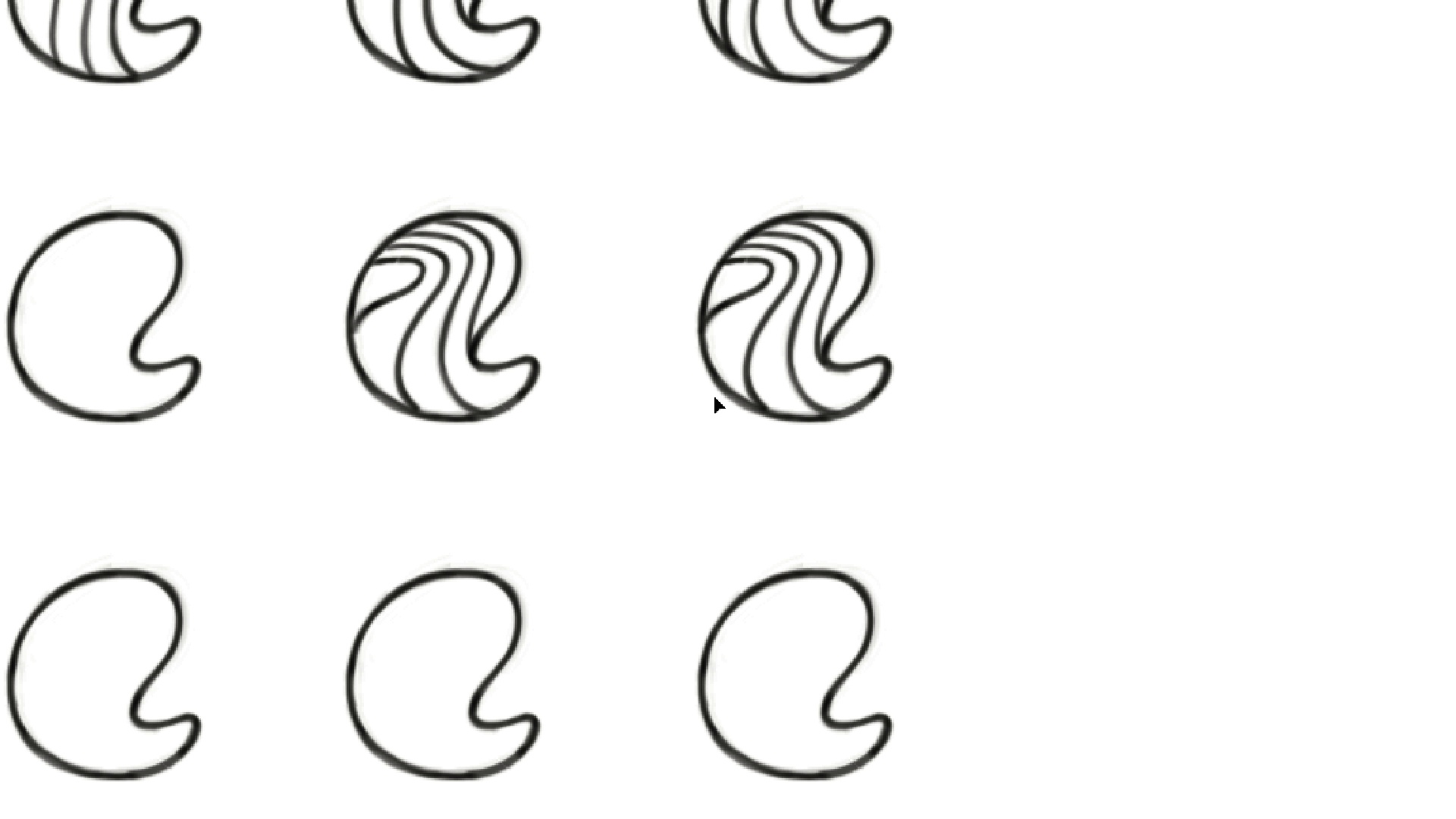 
key(ArrowLeft)
 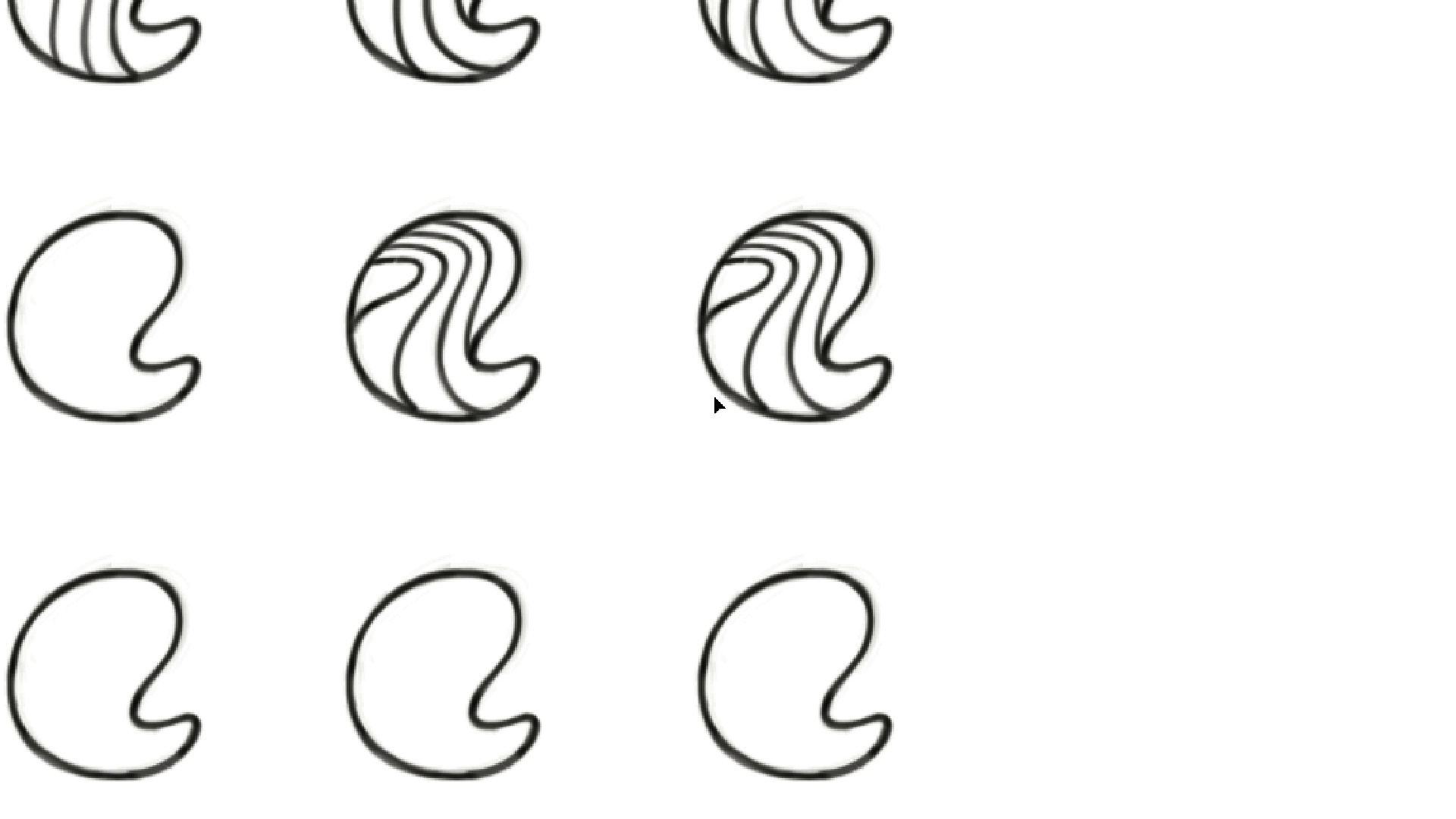 
key(ArrowLeft)
 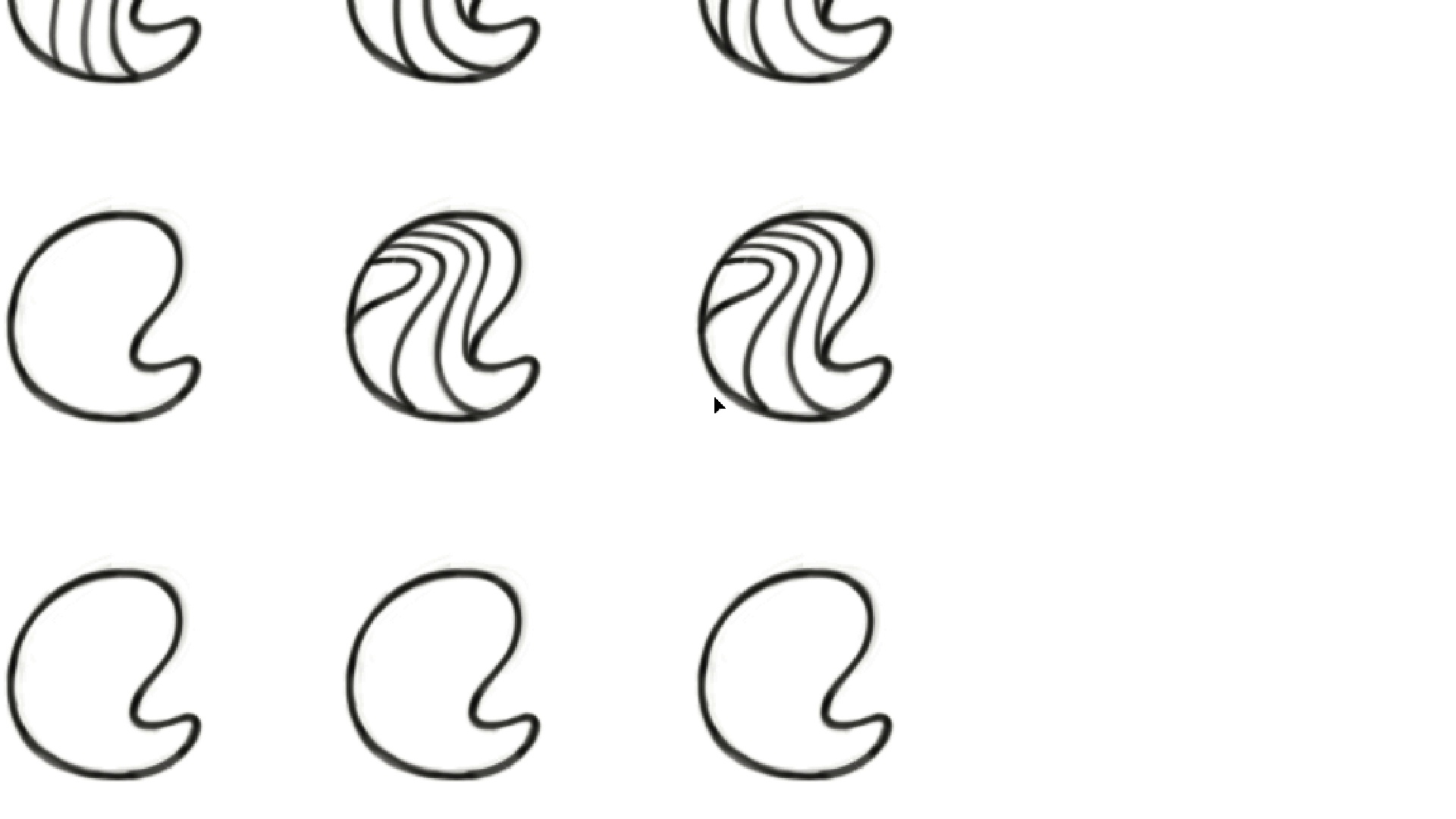 
key(ArrowLeft)
 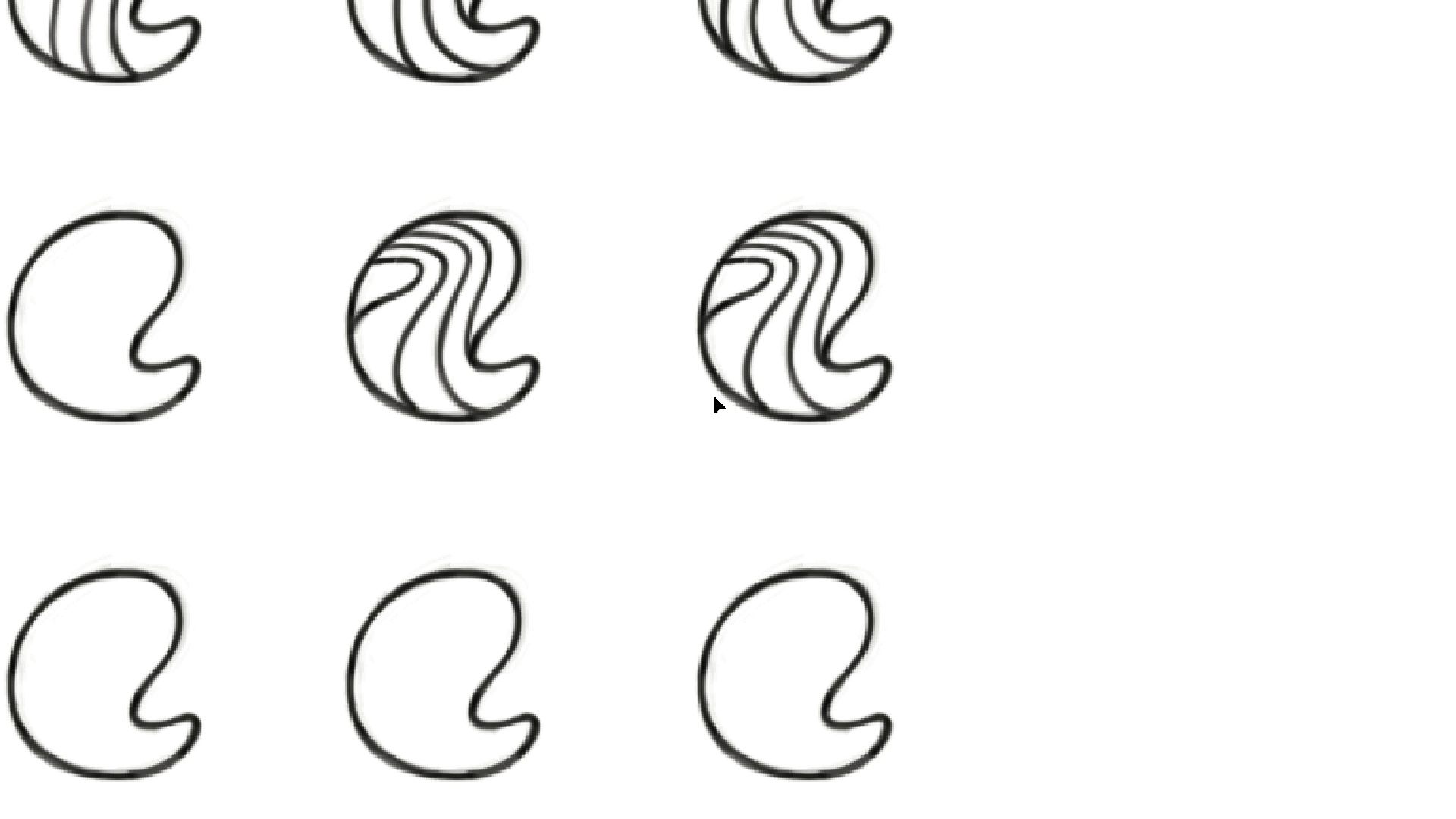 
key(ArrowRight)
 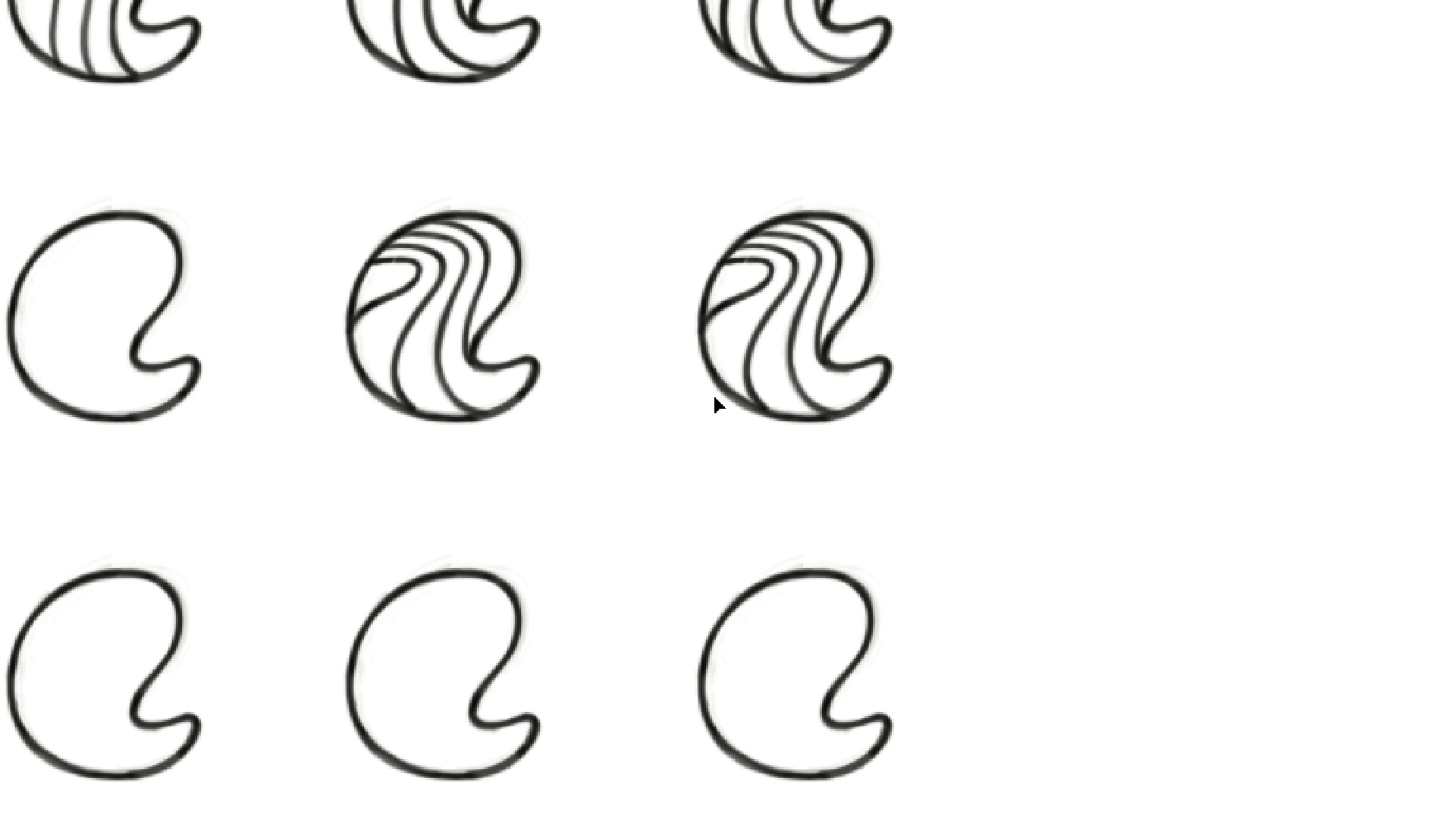 
key(ArrowLeft)
 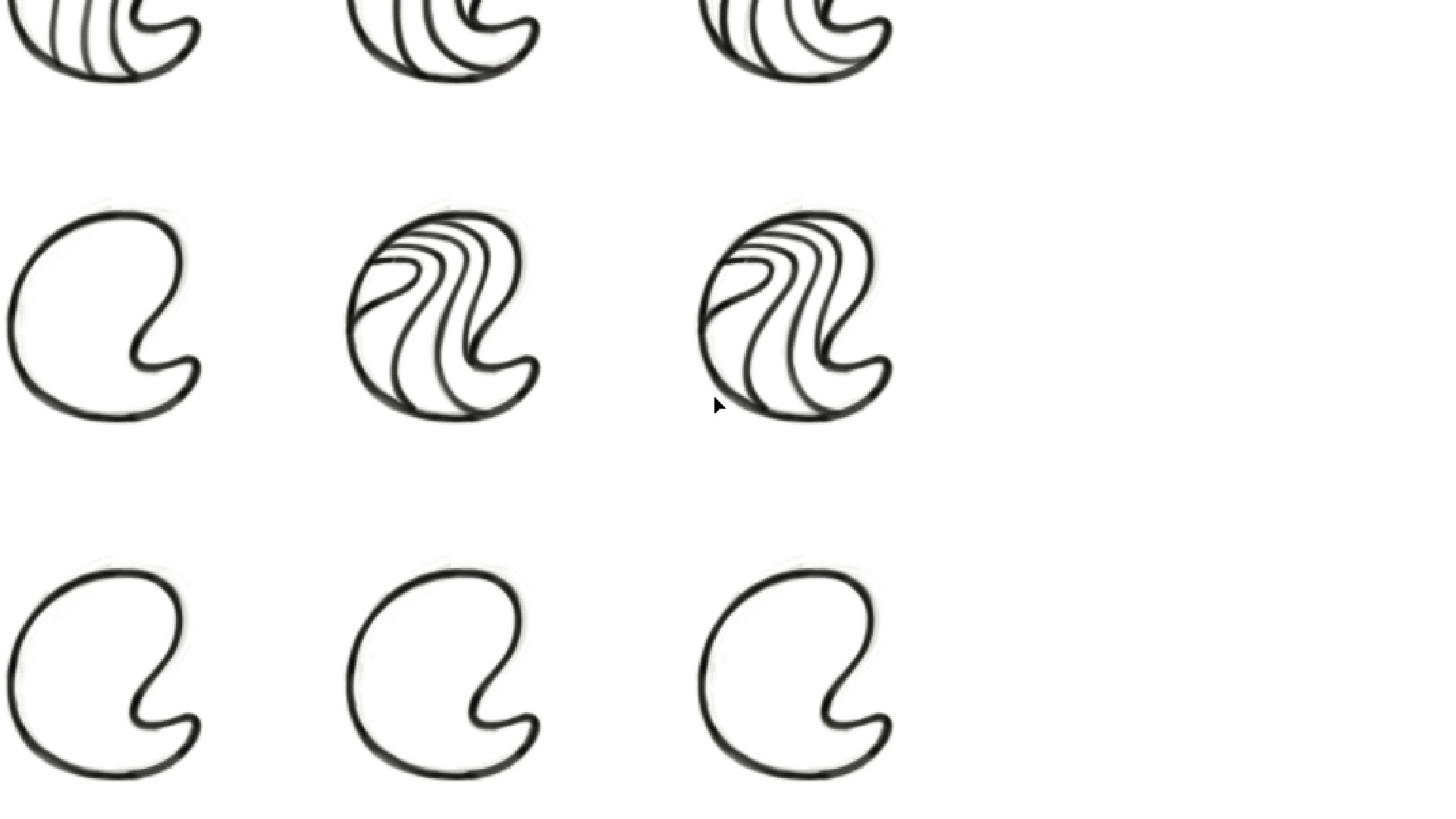 
key(Control+D)
 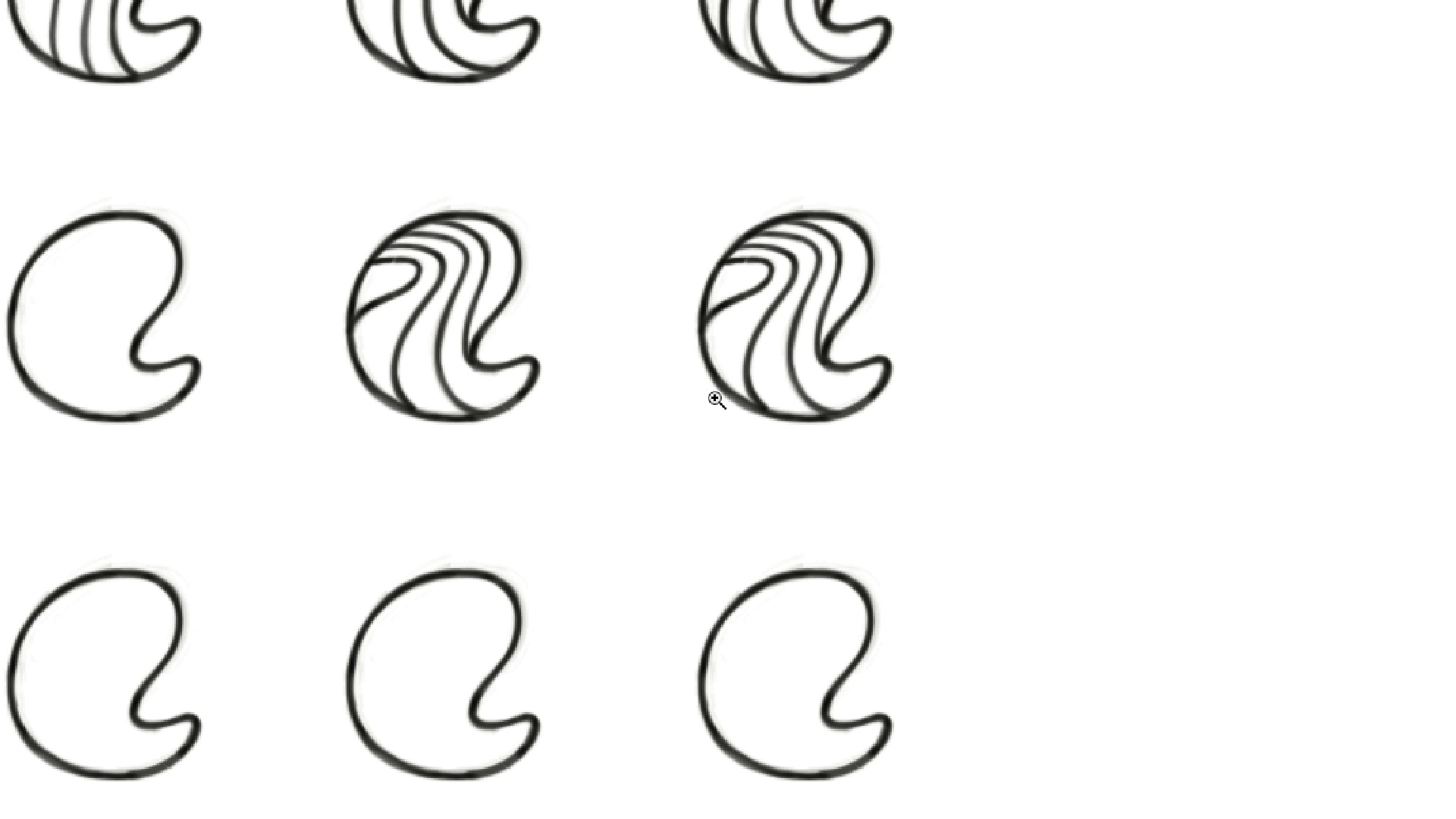 
hold_key(key=ControlLeft, duration=1.25)
 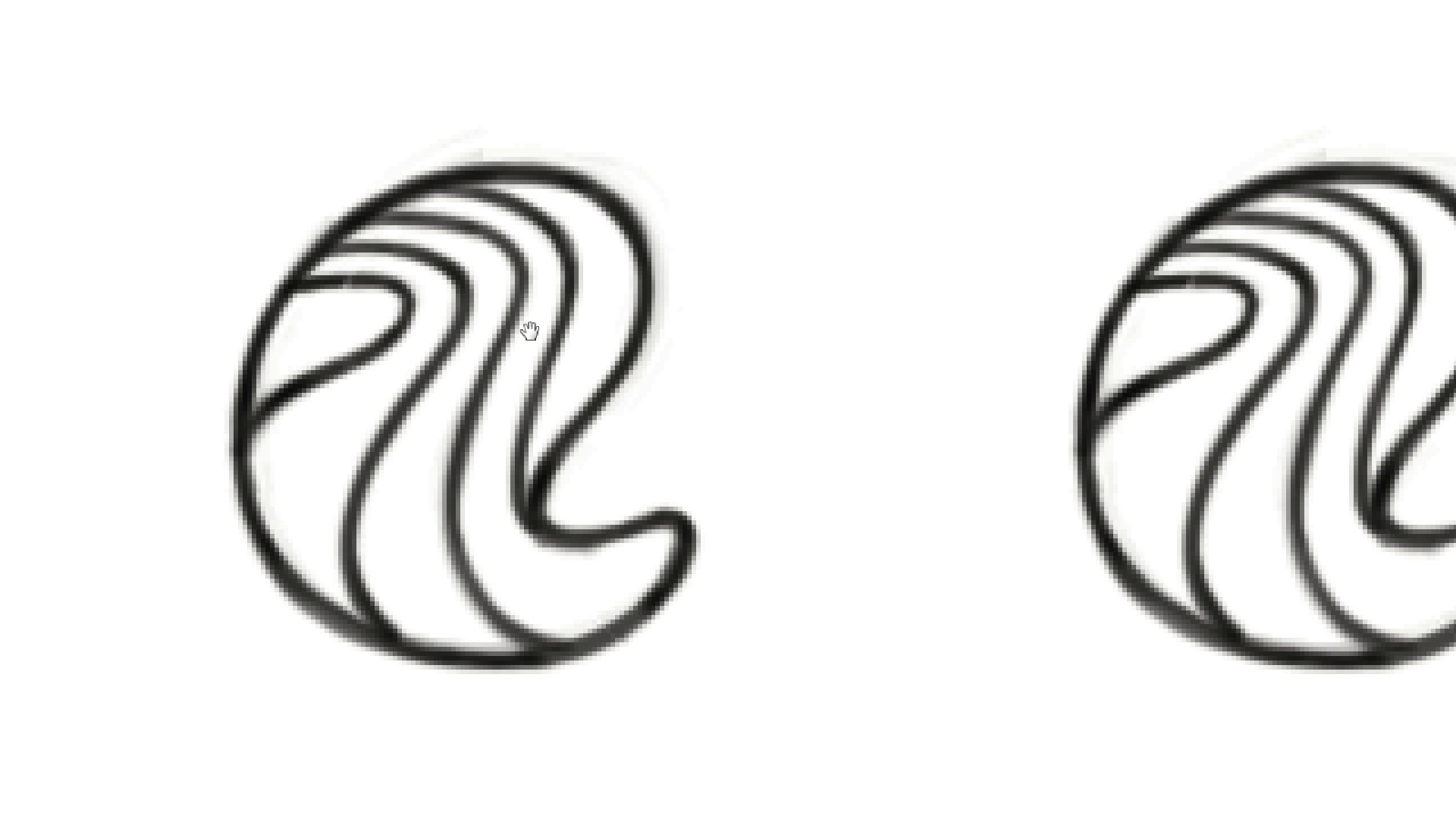 
hold_key(key=Space, duration=1.52)
 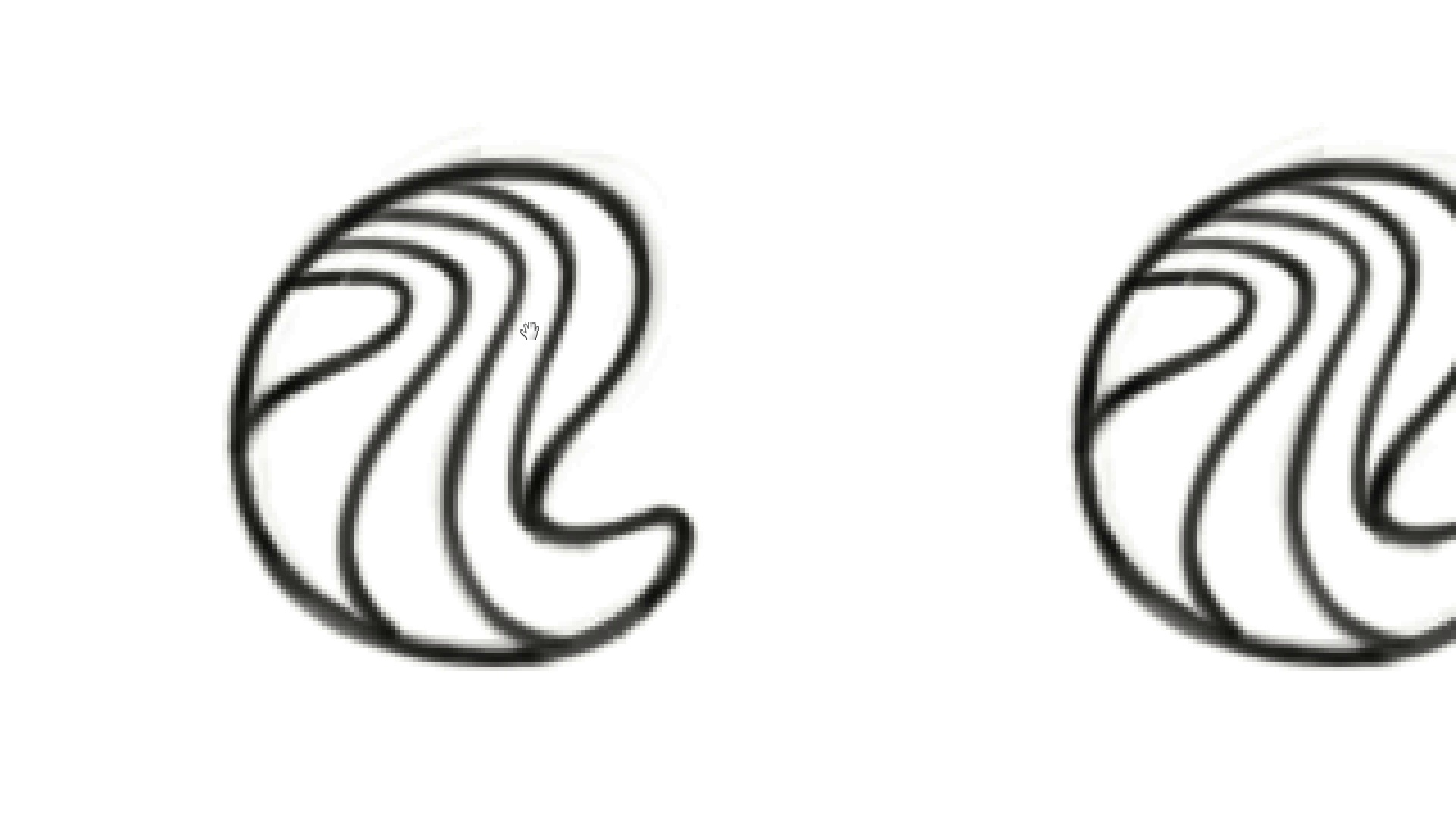 
key(Space)
 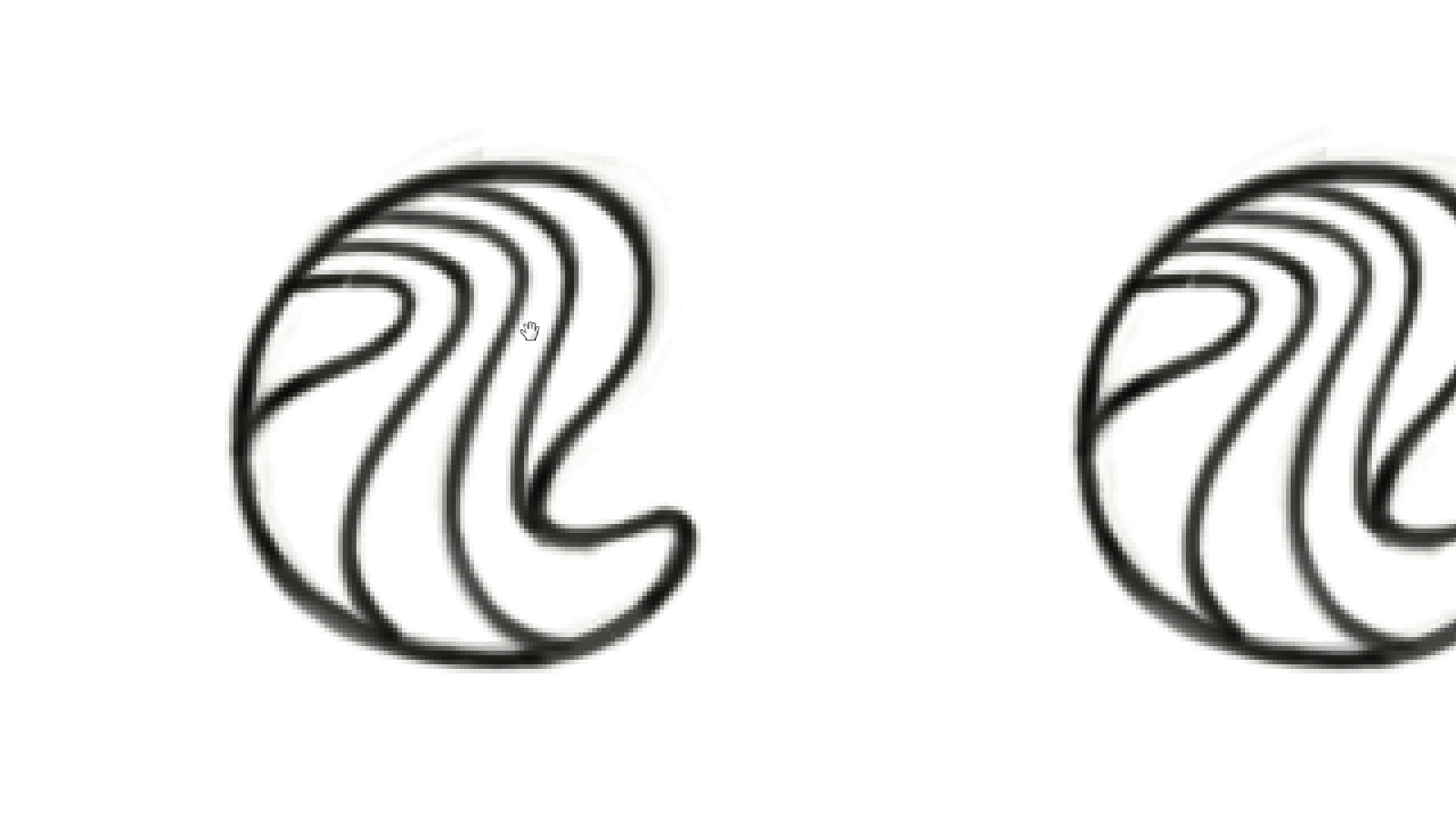 
key(Space)
 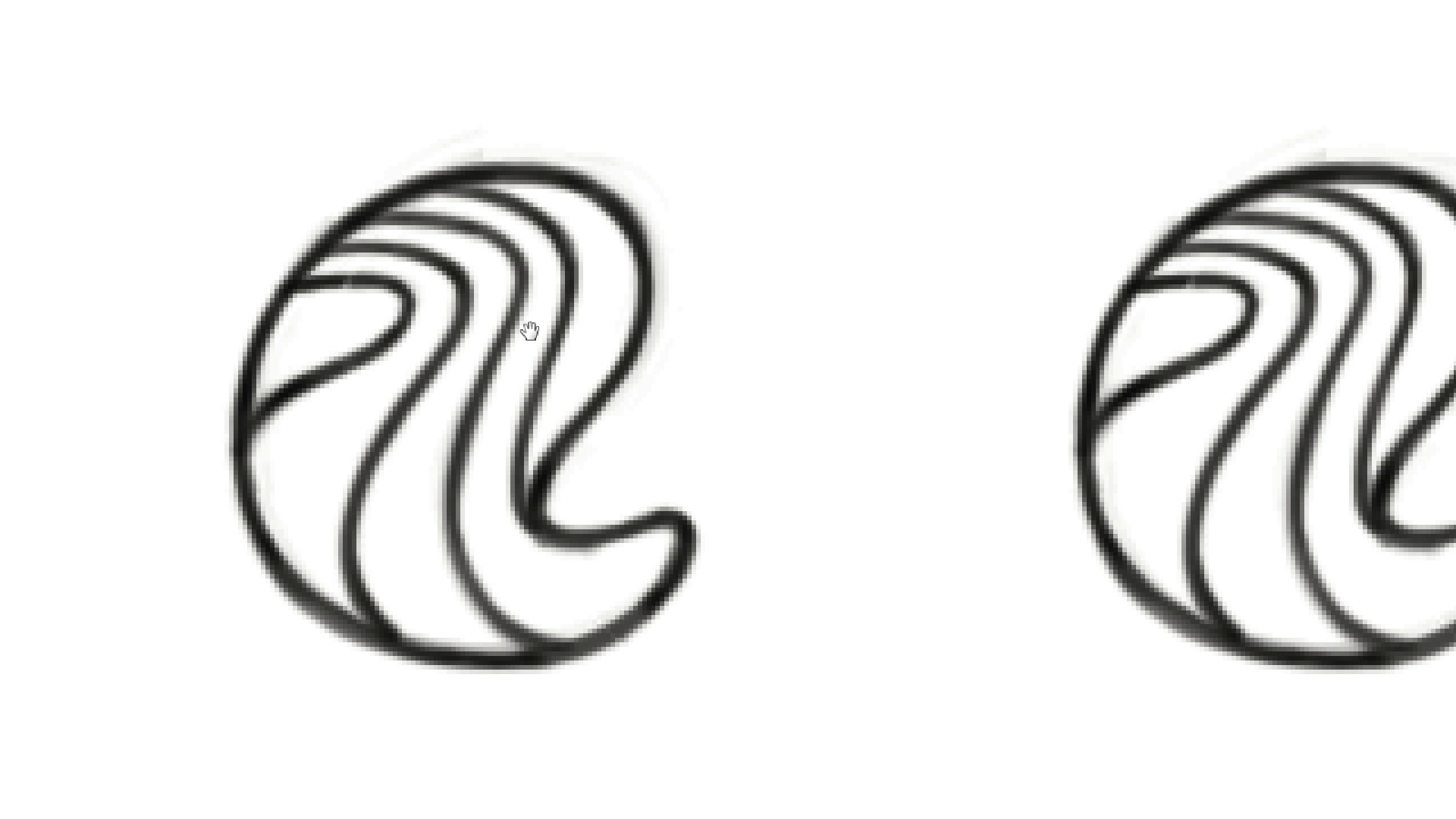 
key(Space)
 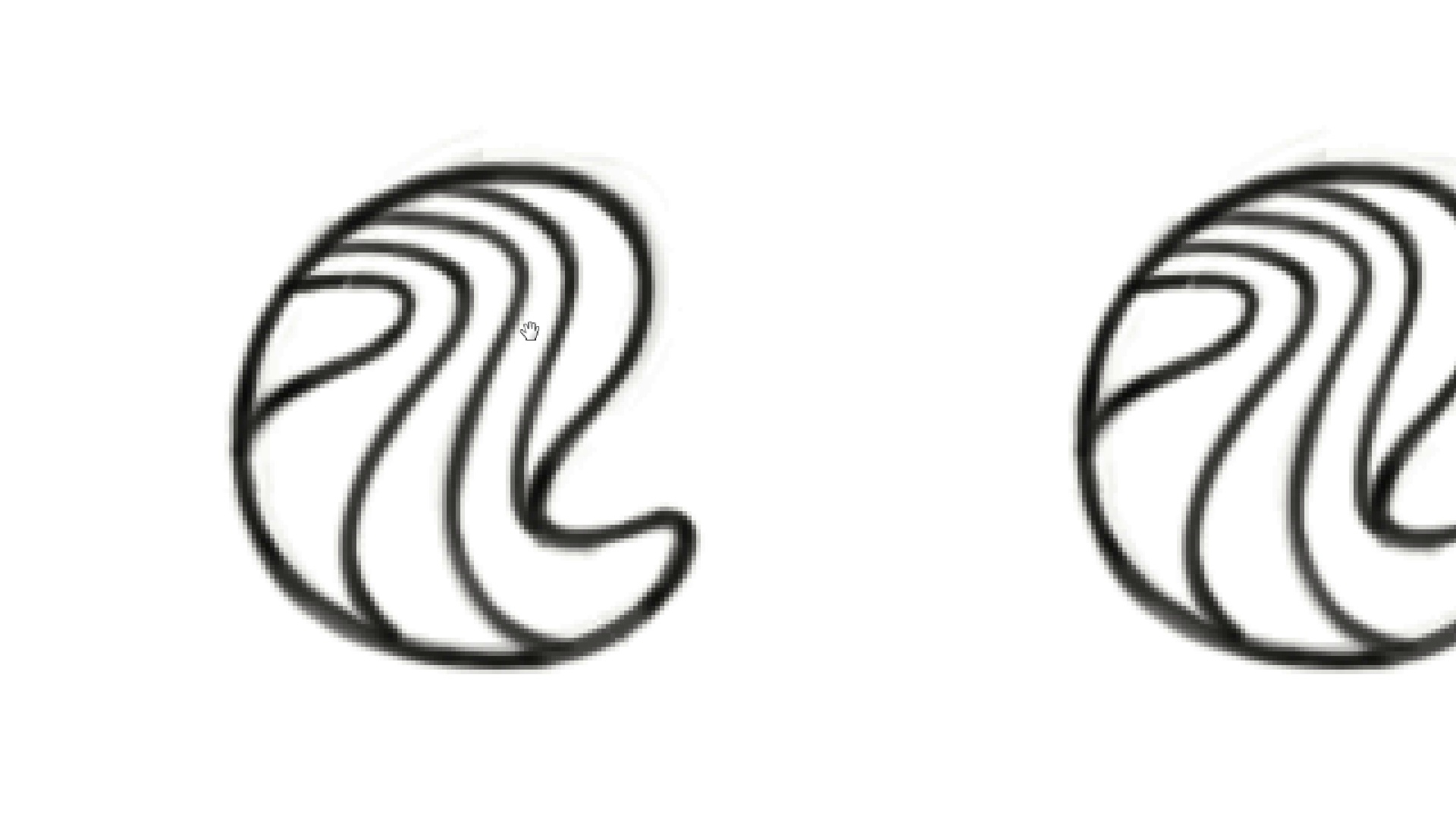 
key(Space)
 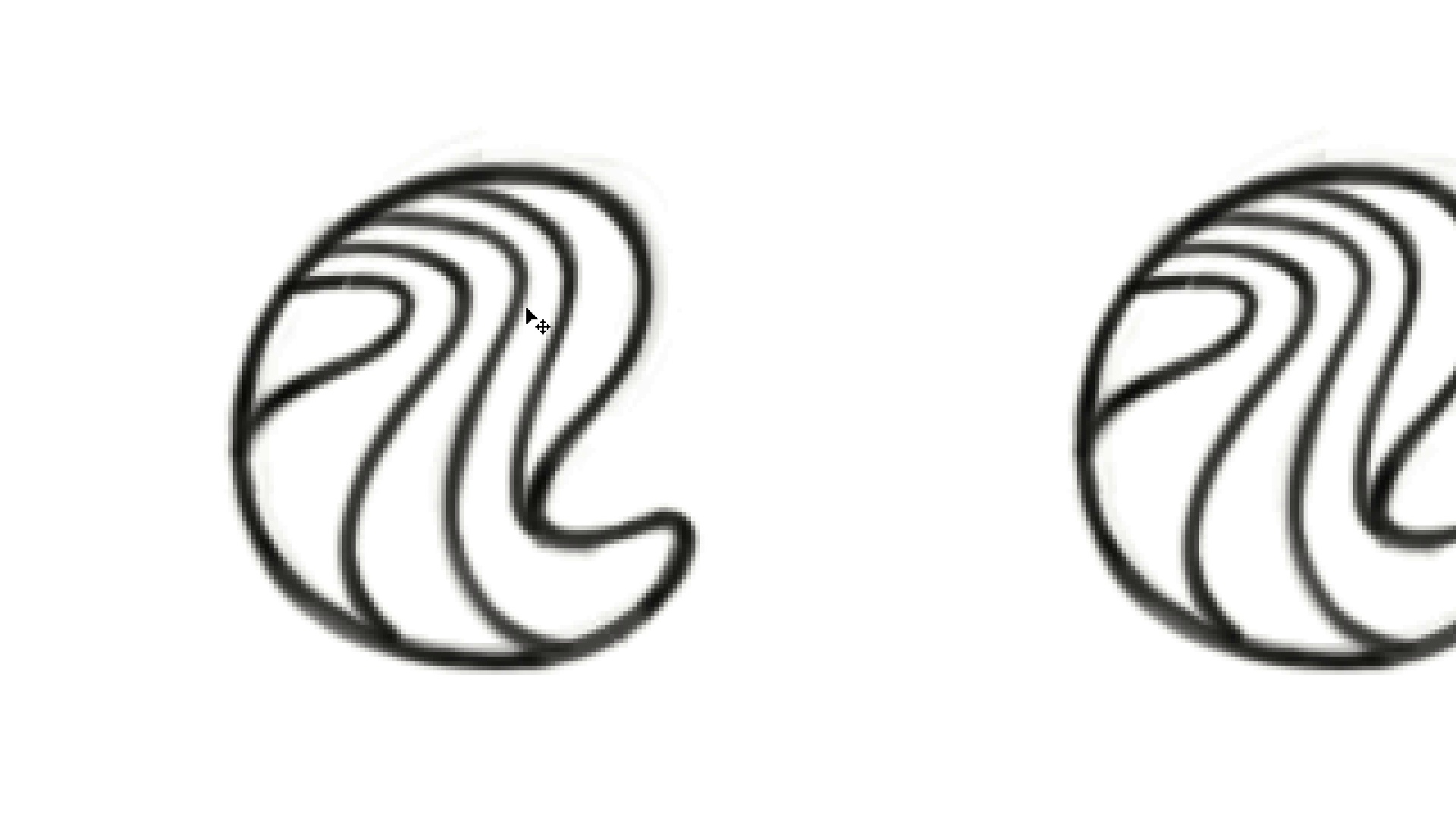 
key(L)
 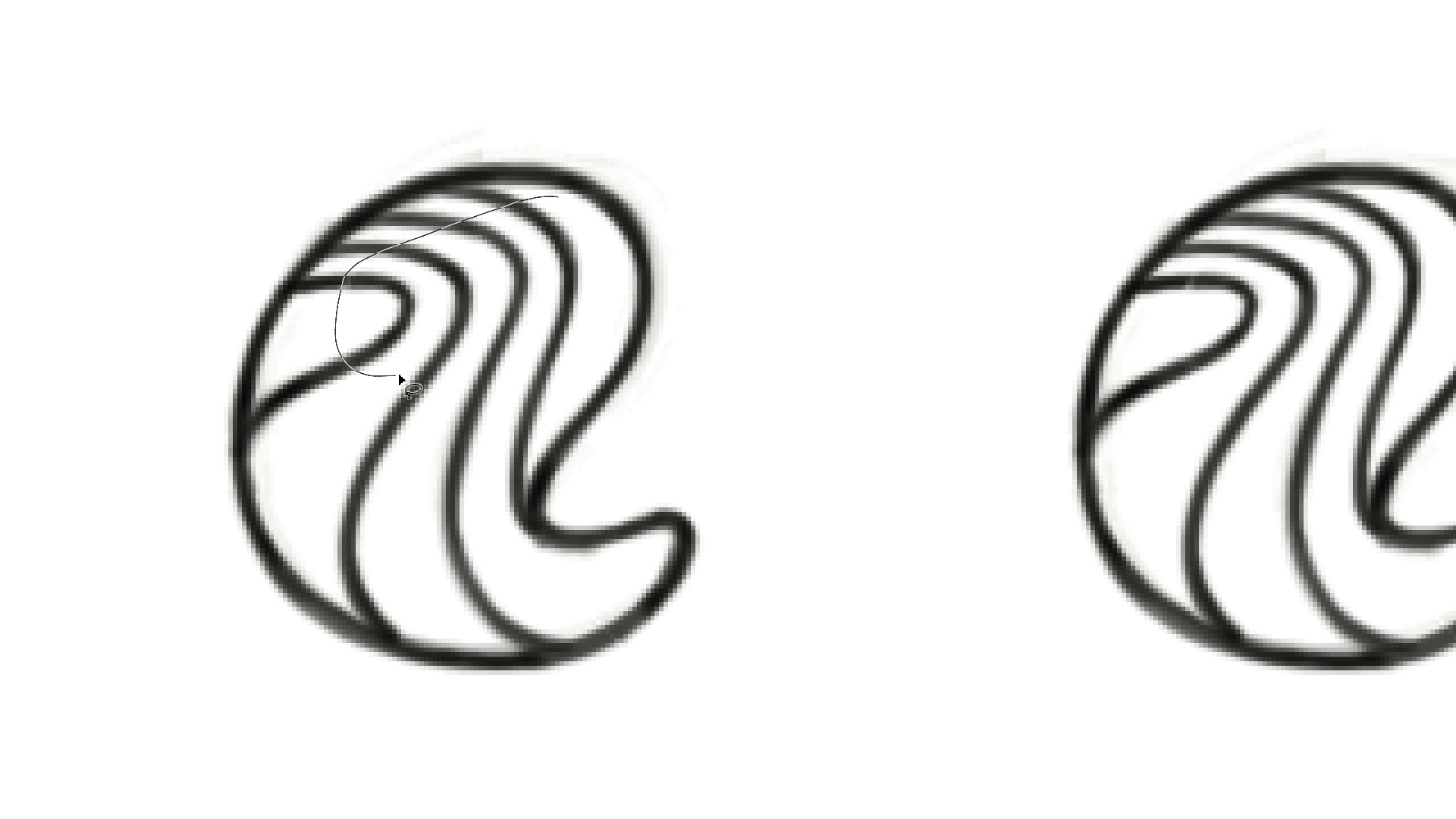 
hold_key(key=ControlLeft, duration=0.81)
 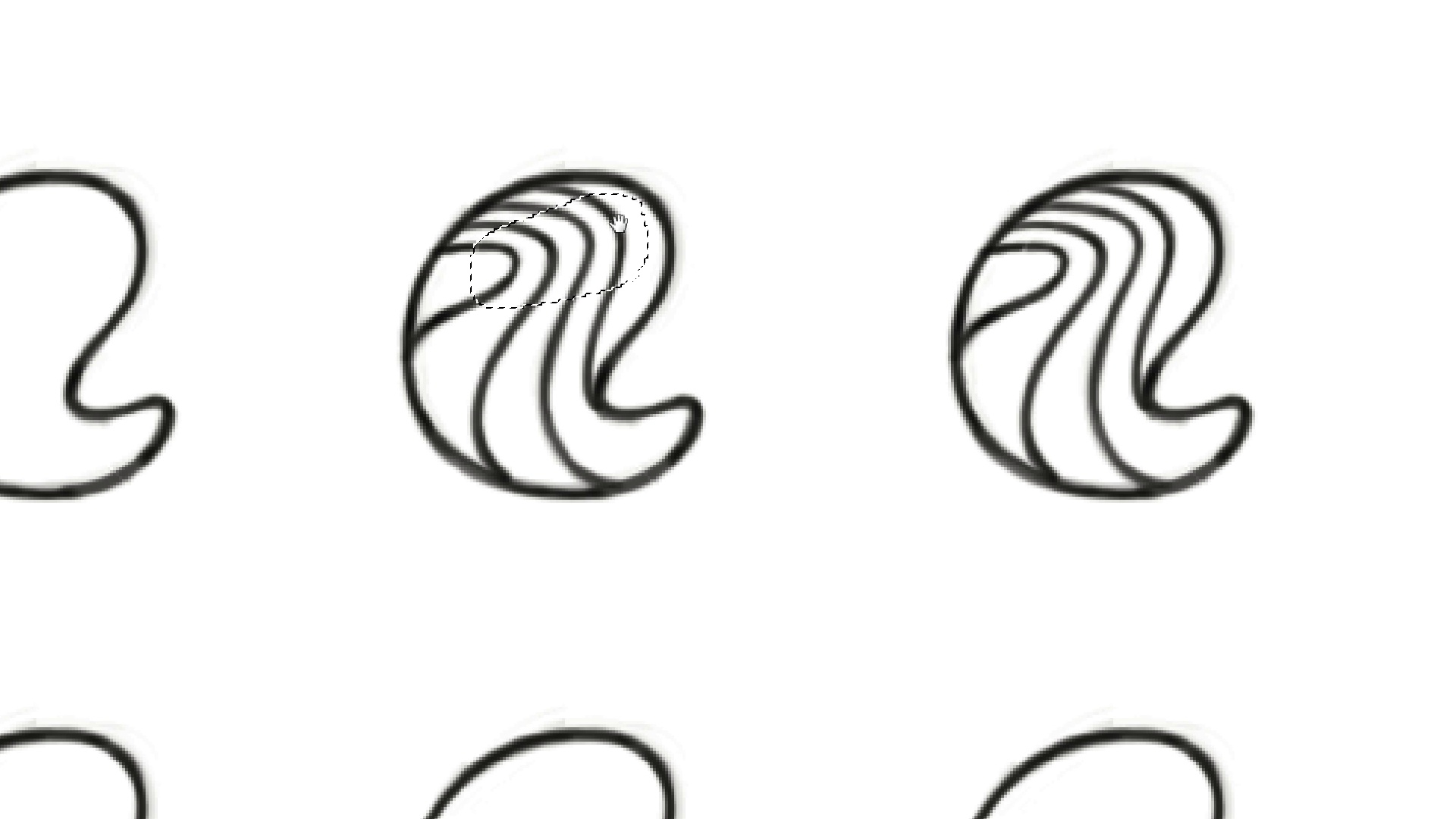 
hold_key(key=Space, duration=1.29)
 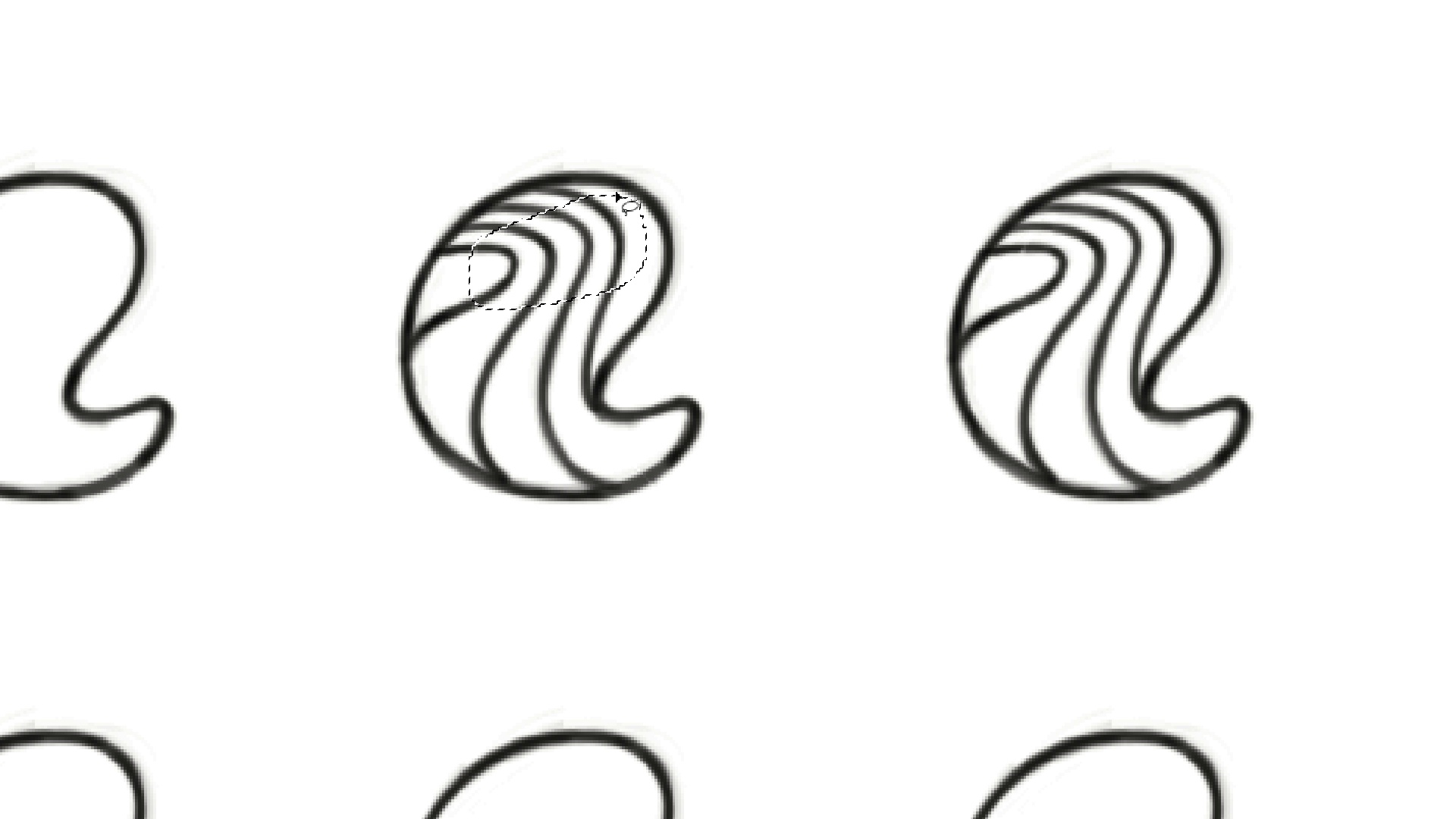 
key(V)
 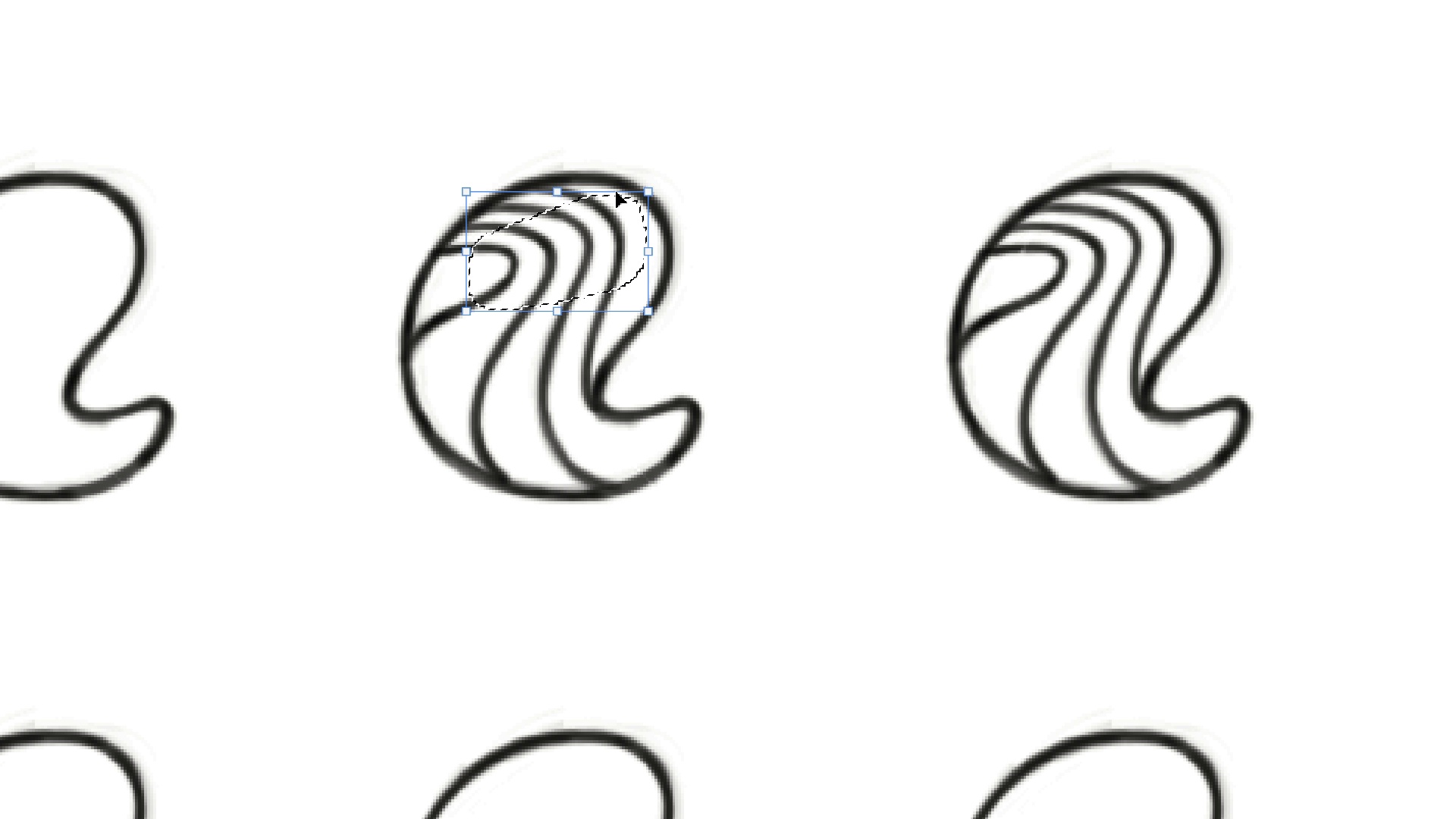 
key(ArrowDown)
 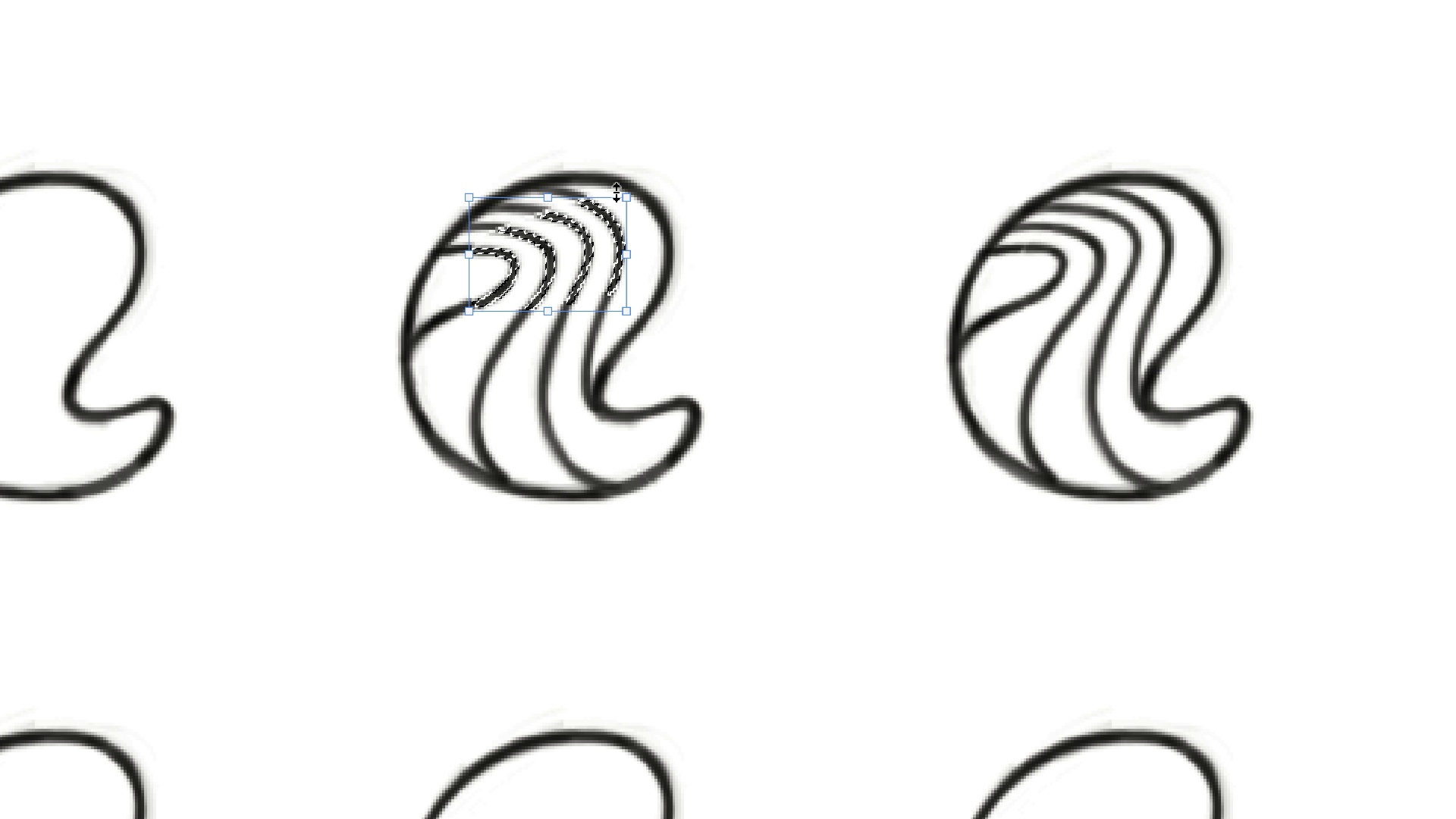 
key(Control+H)
 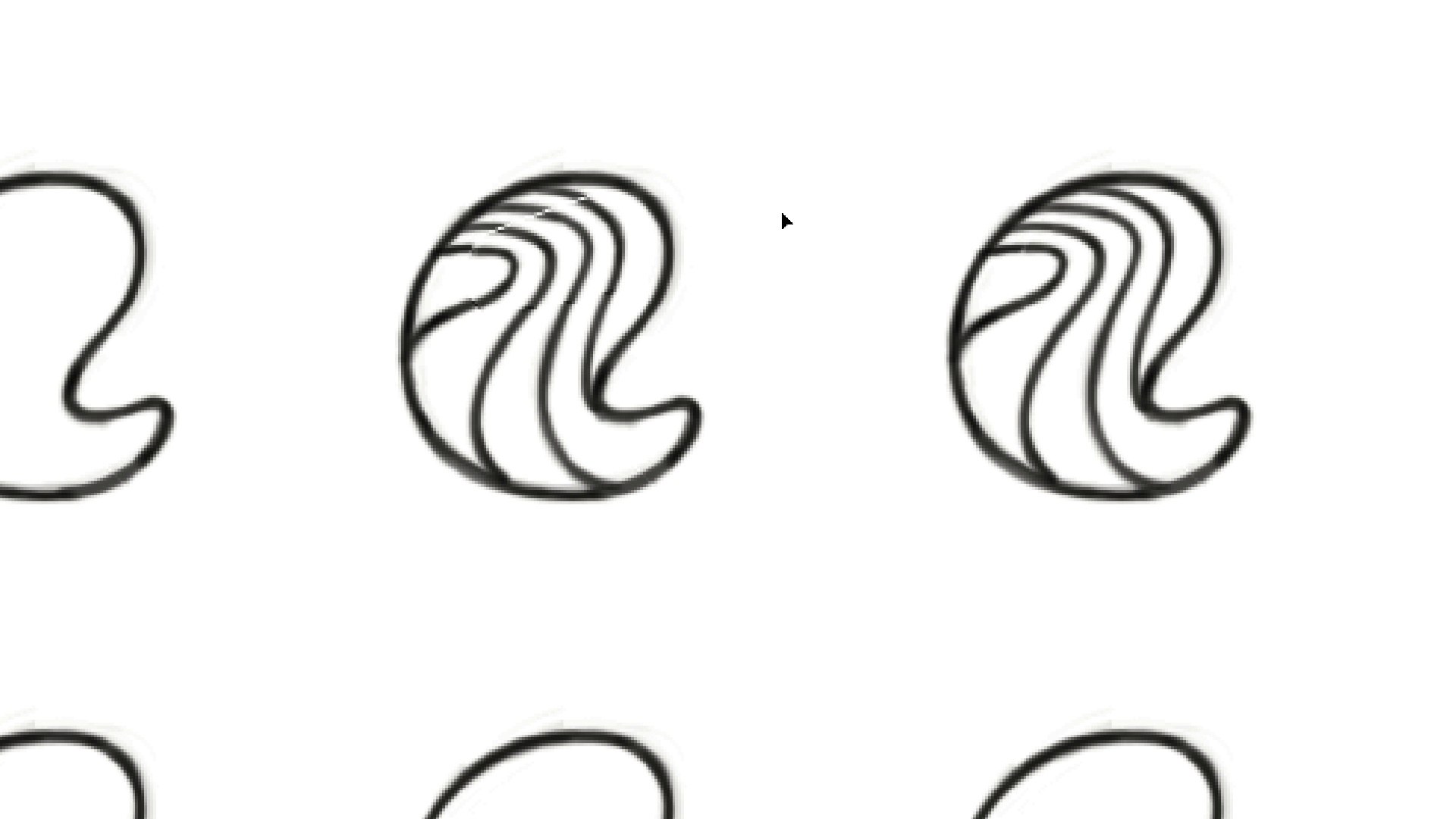 
key(ArrowRight)
 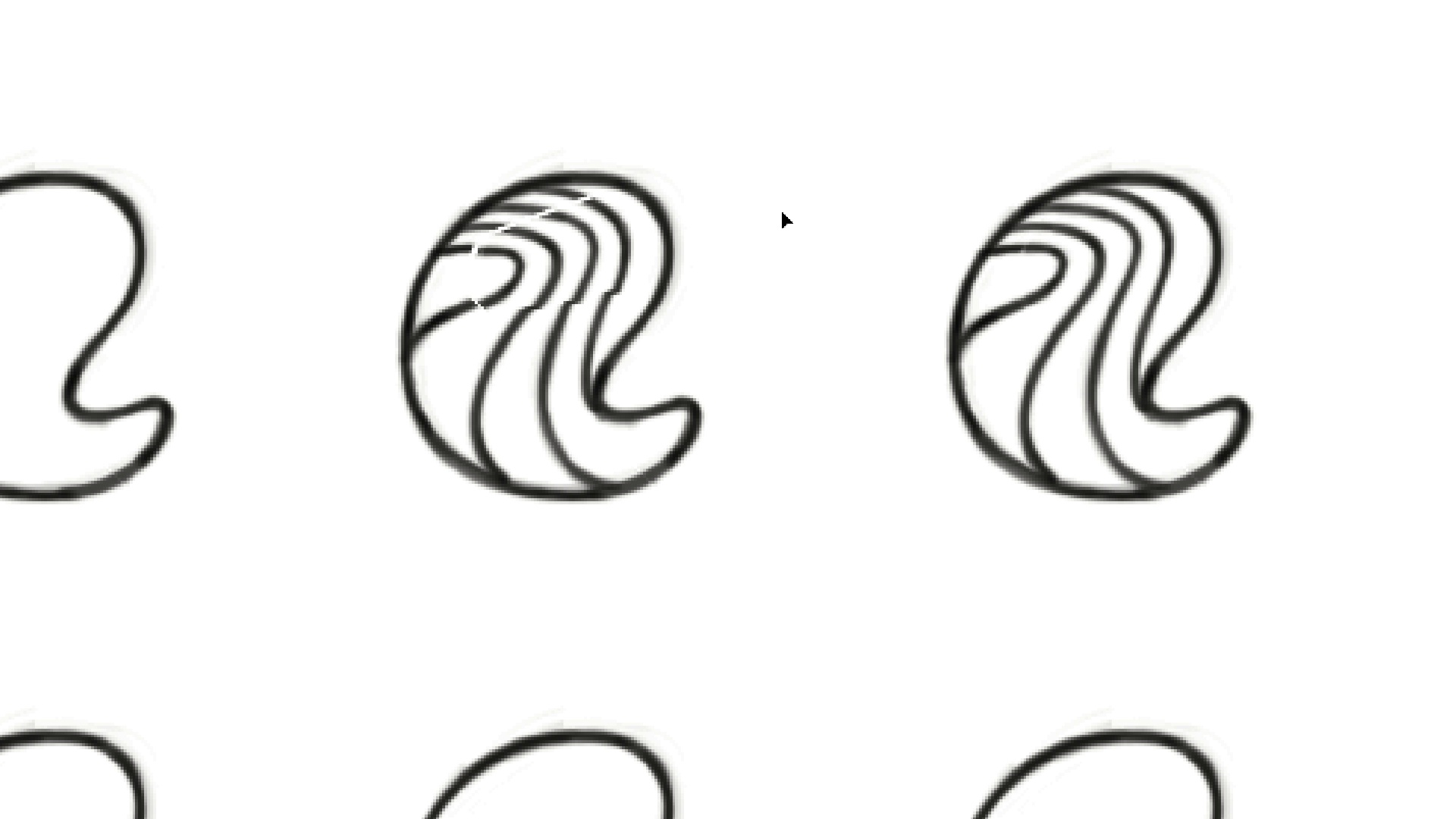 
key(ArrowRight)
 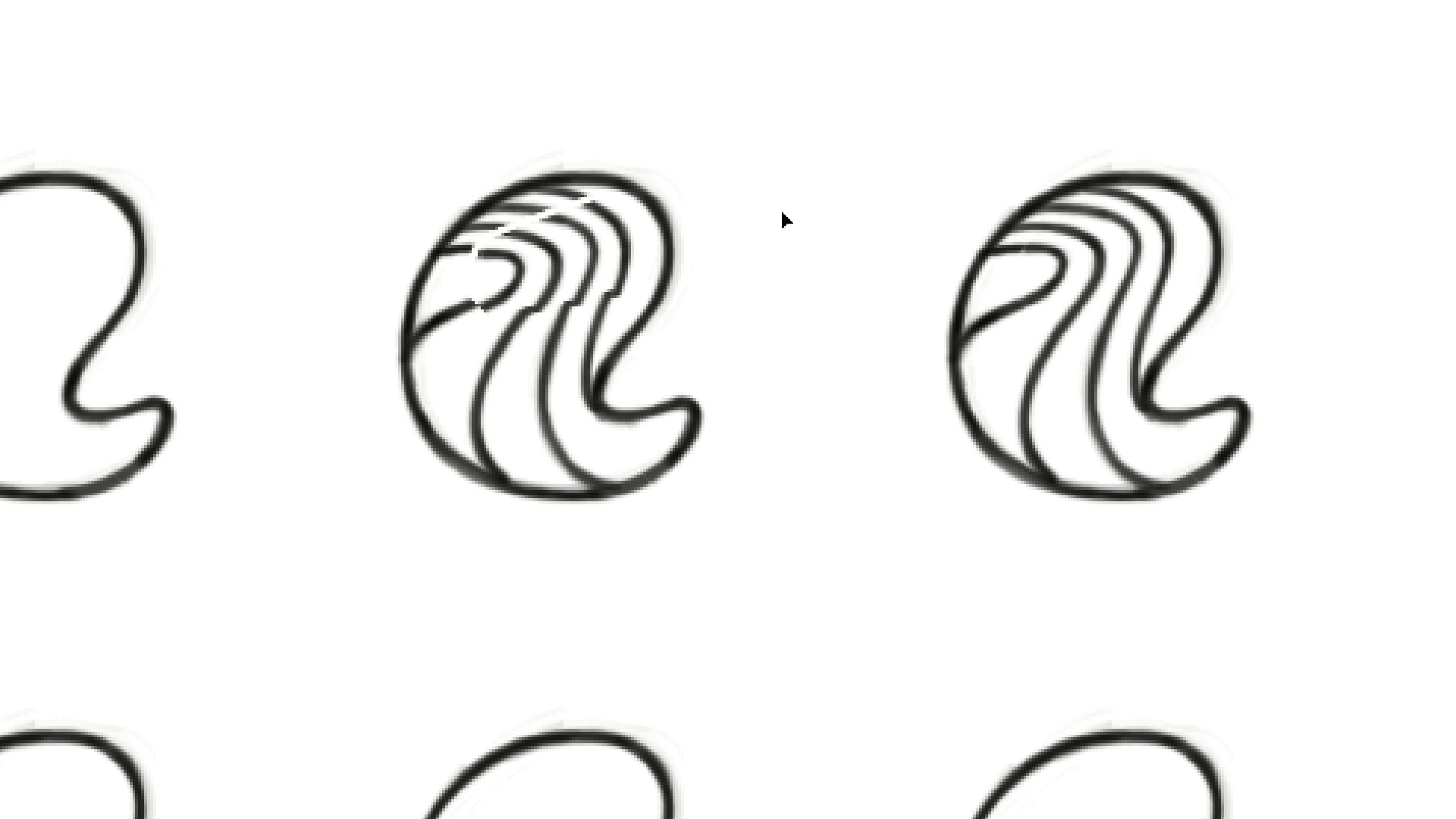 
key(ArrowDown)
 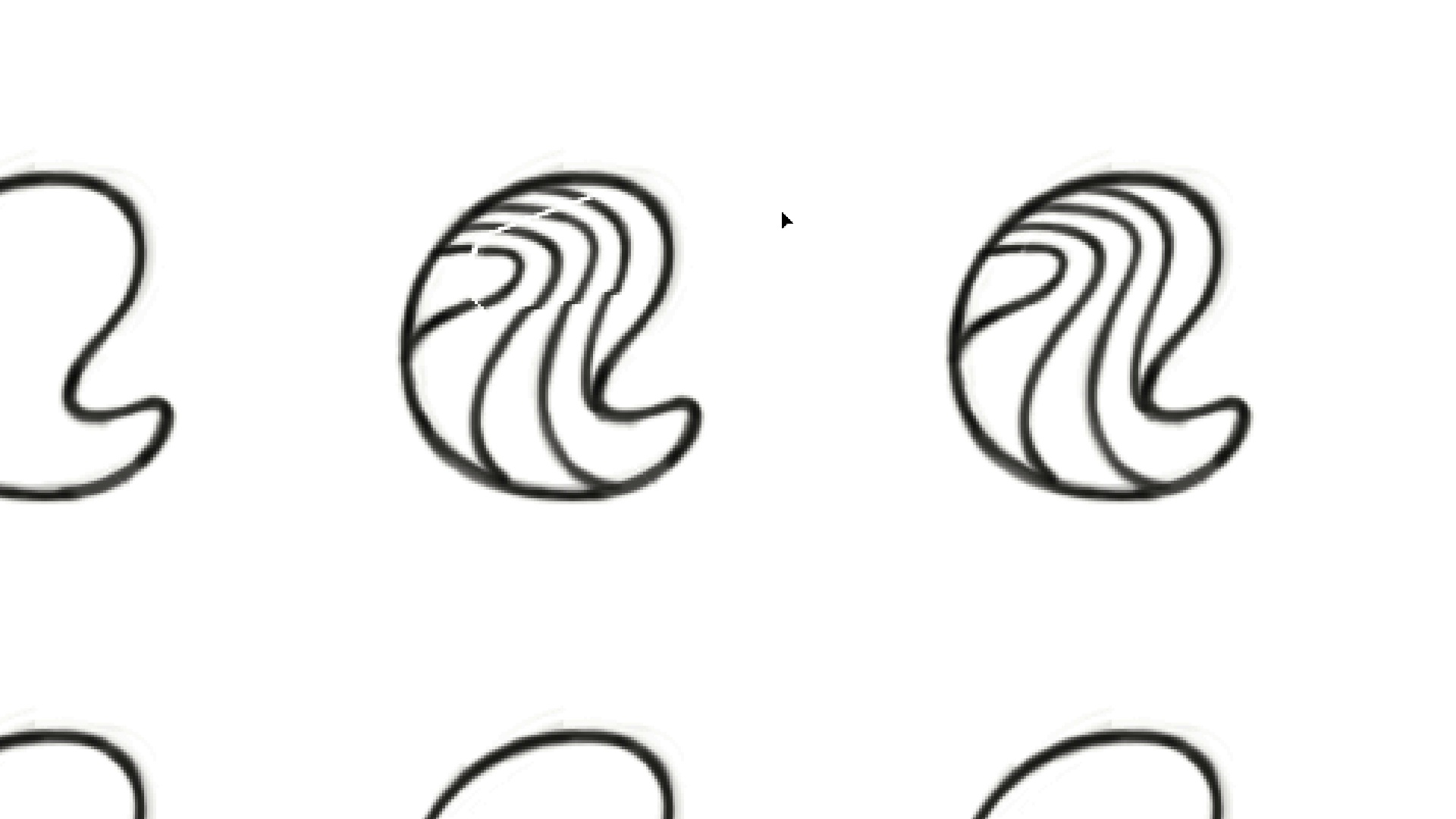 
key(ArrowUp)
 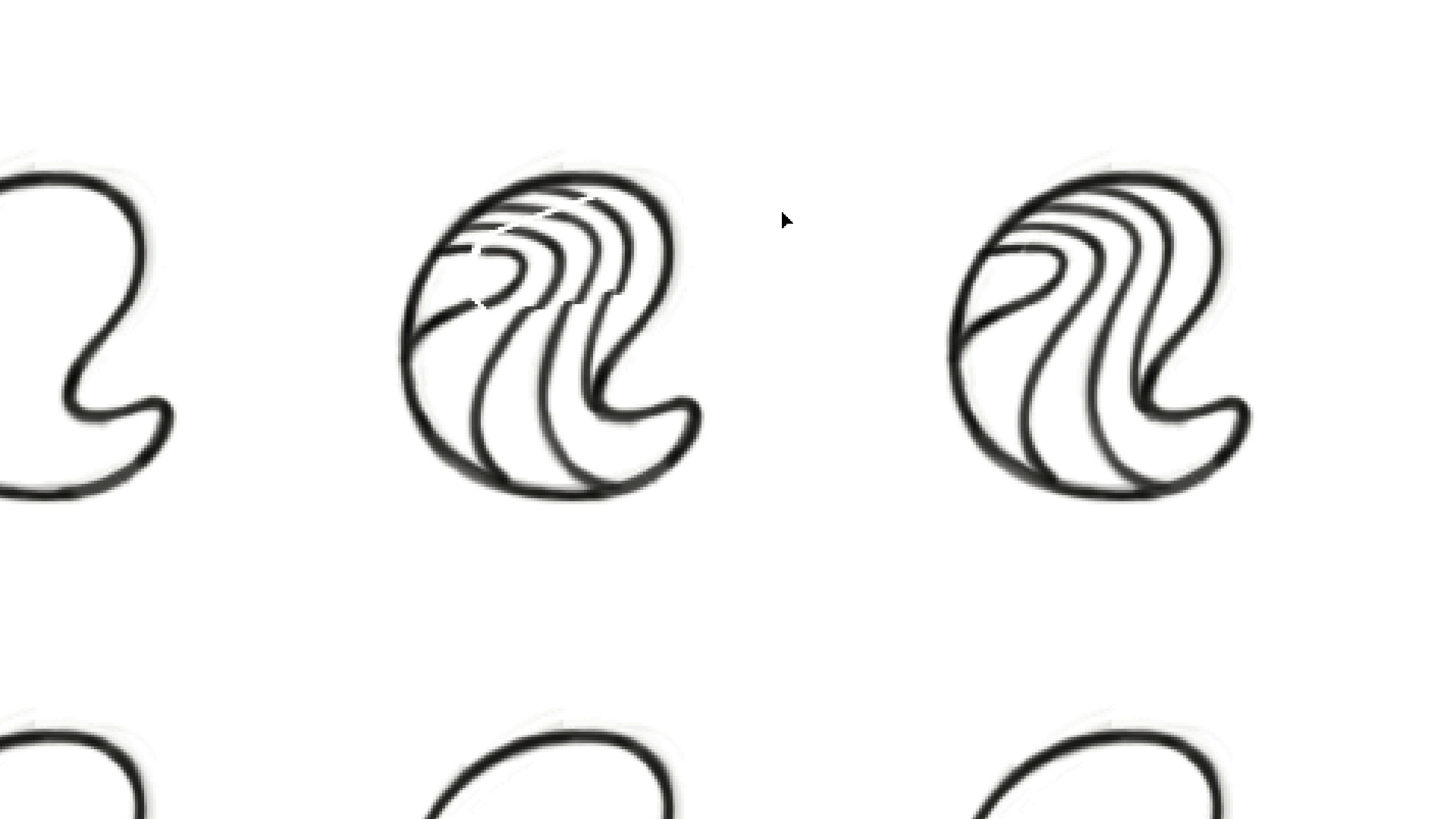 
key(ArrowRight)
 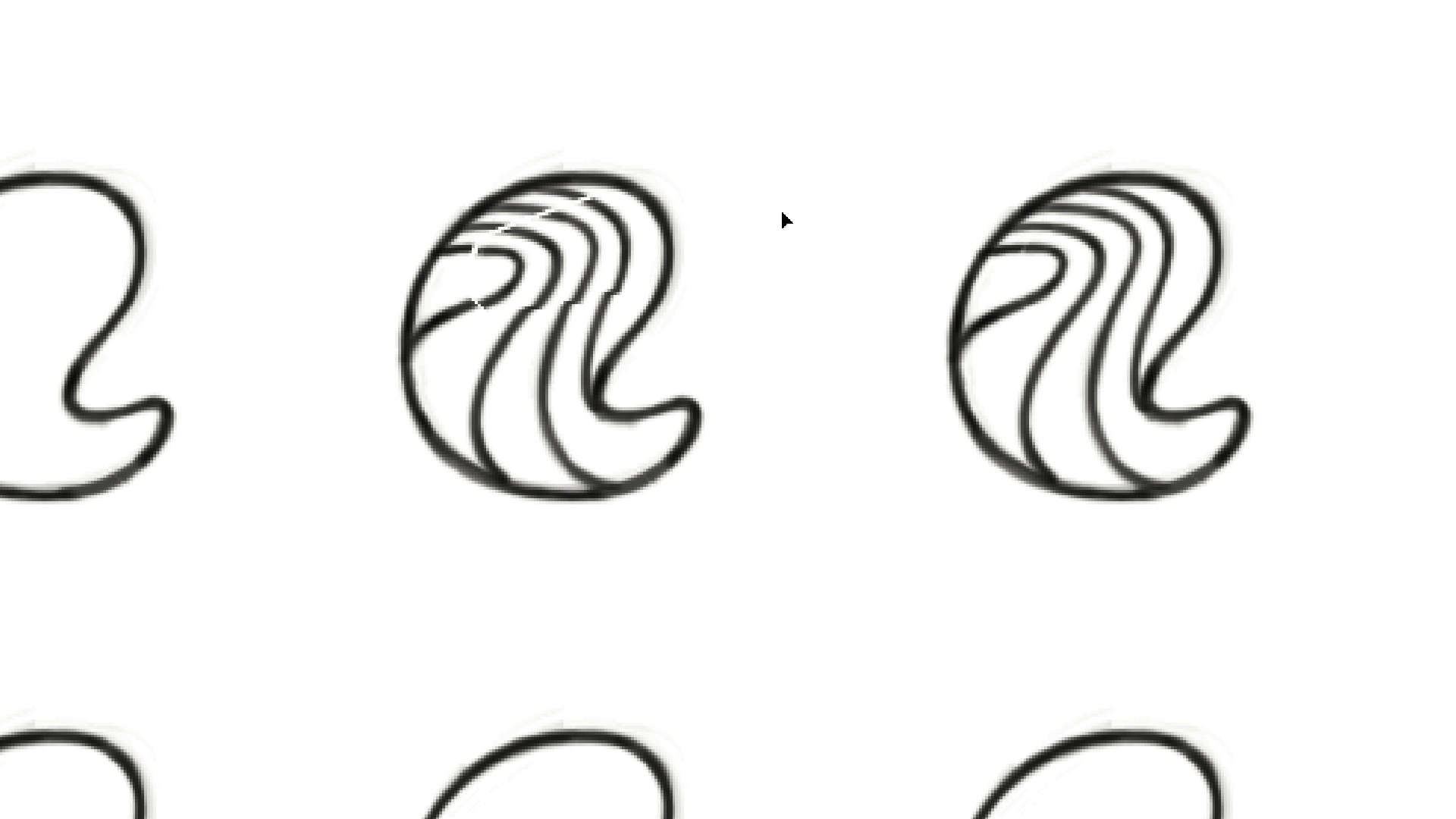 
key(ArrowLeft)
 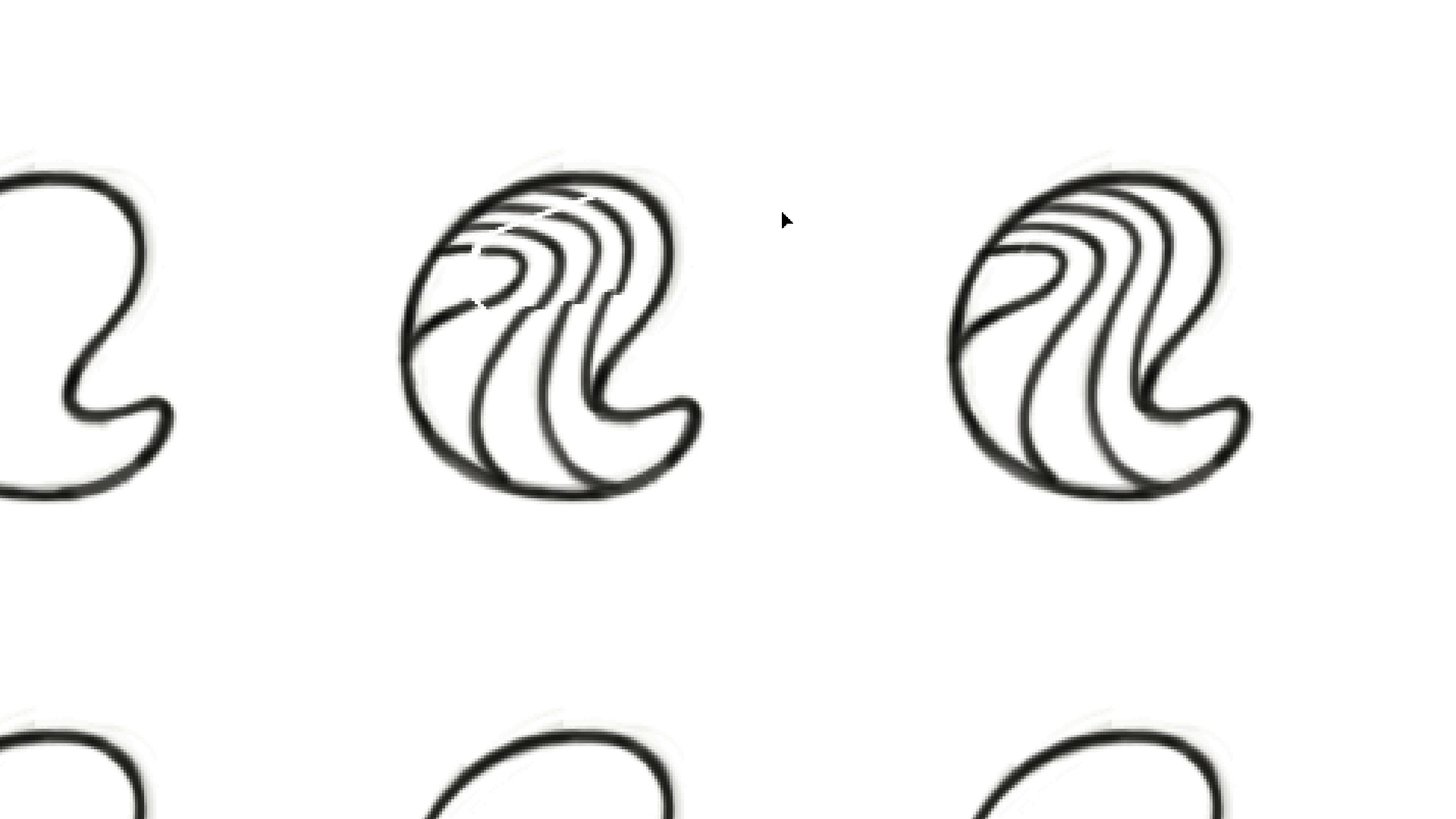 
key(ArrowRight)
 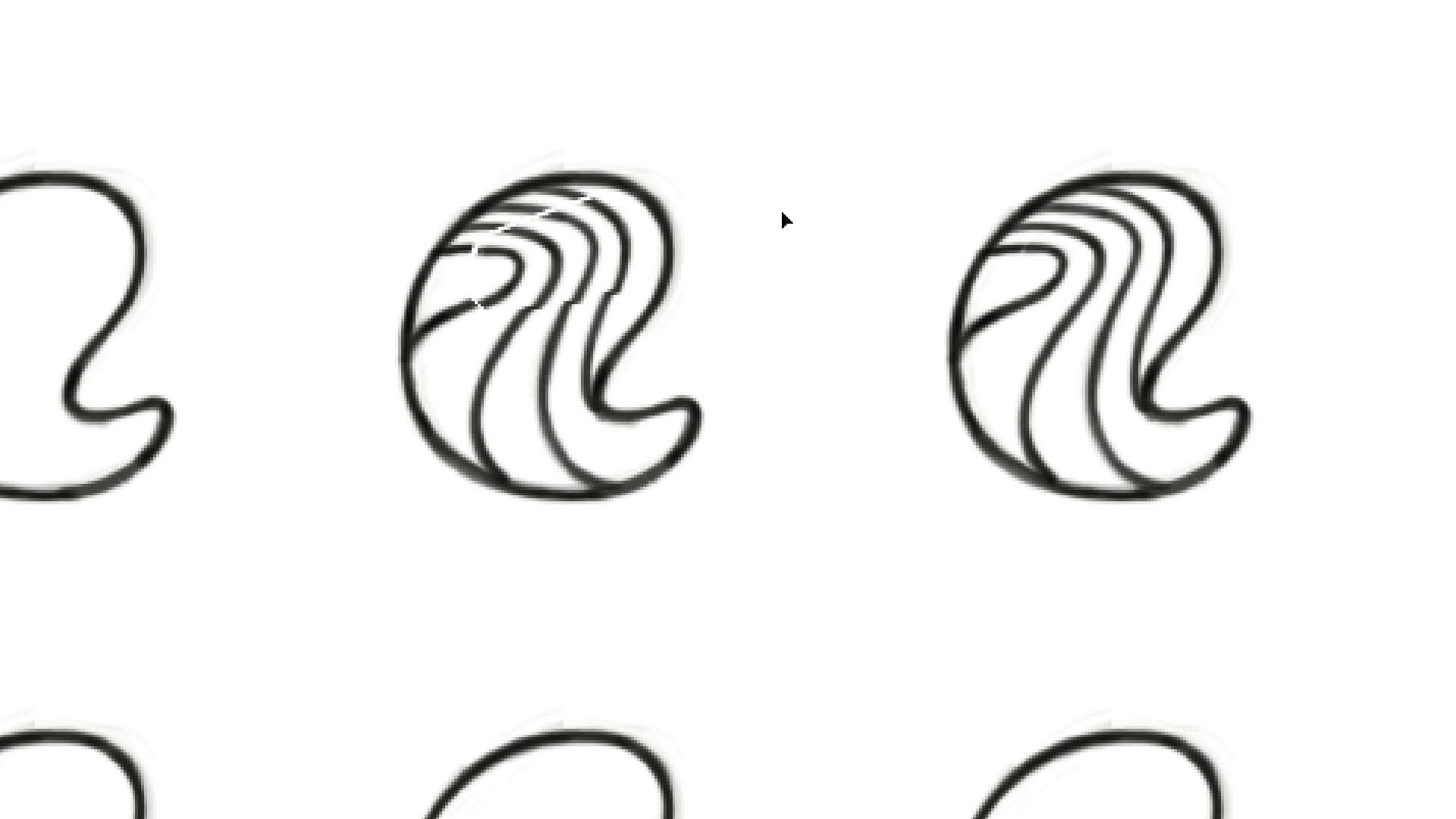 
key(ArrowLeft)
 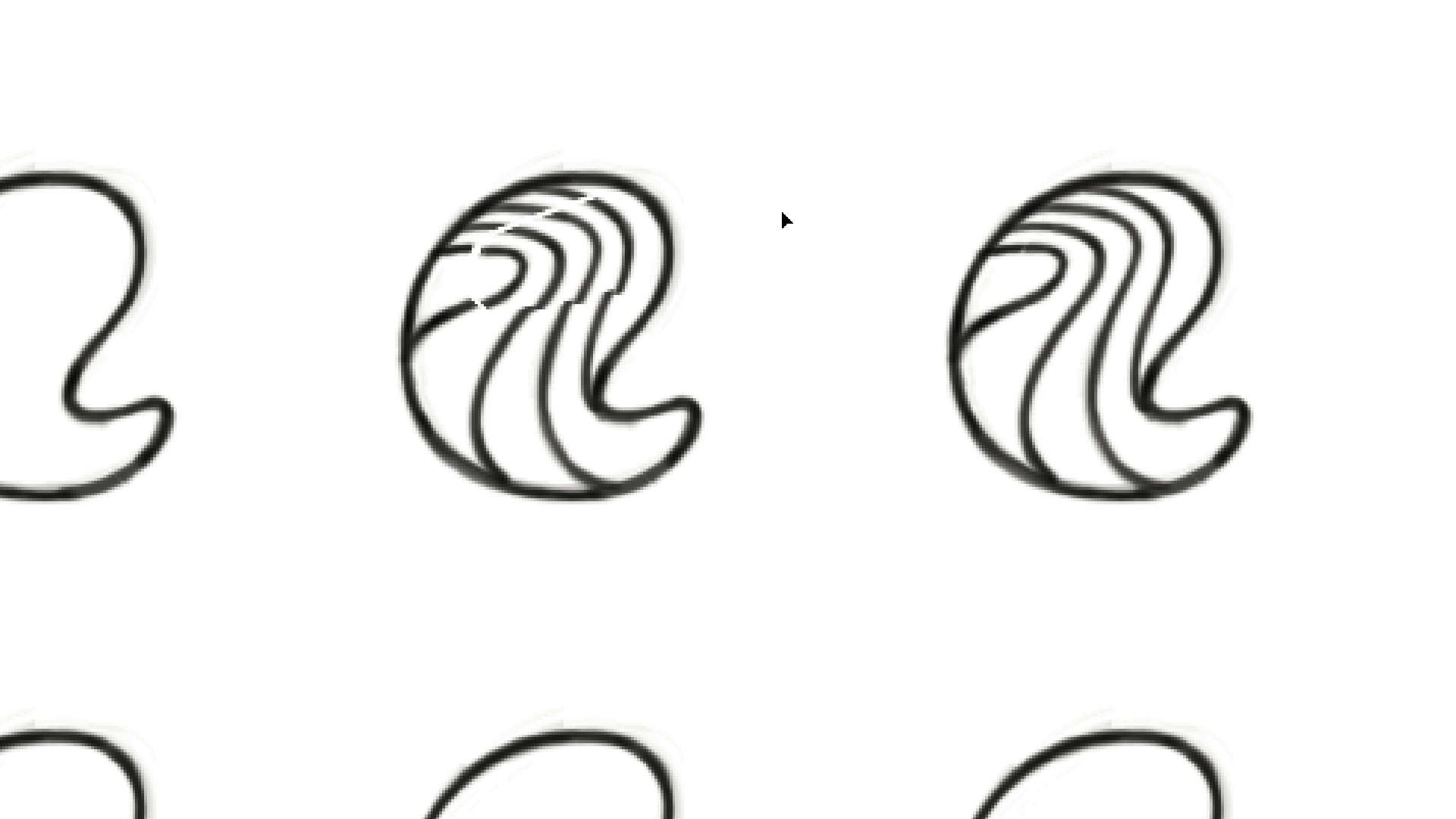 
key(ArrowRight)
 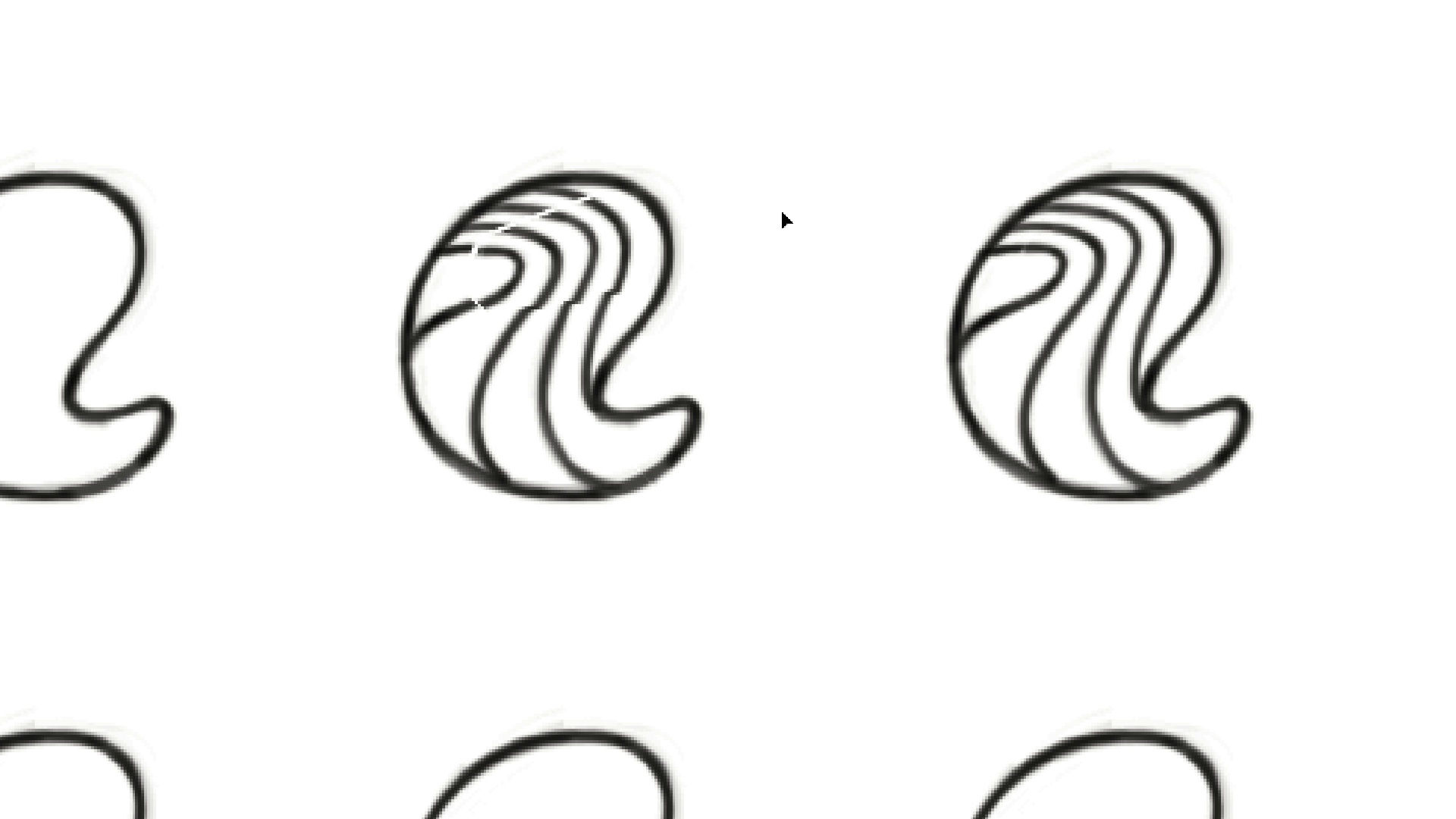 
key(ArrowLeft)
 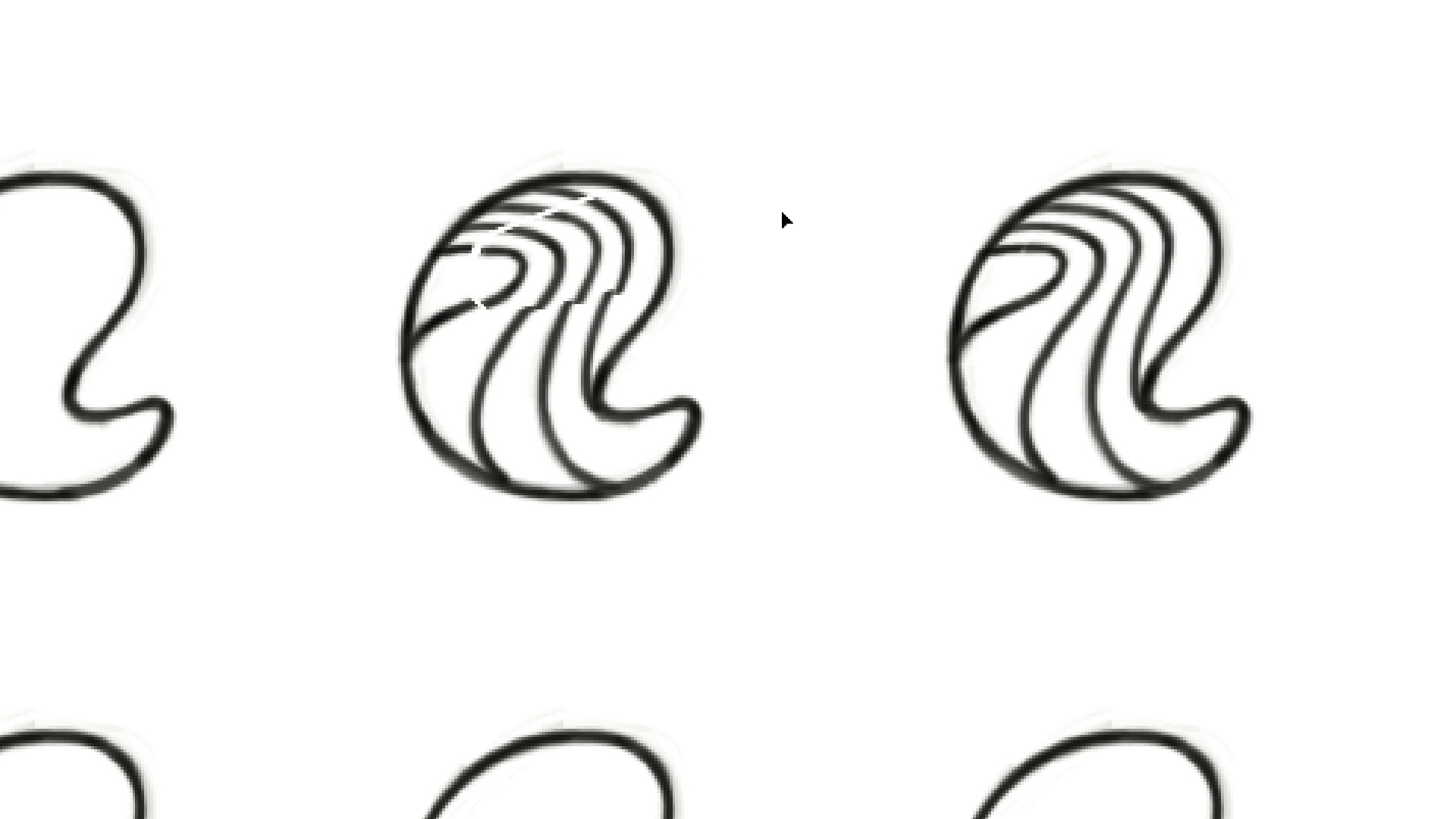 
key(ArrowRight)
 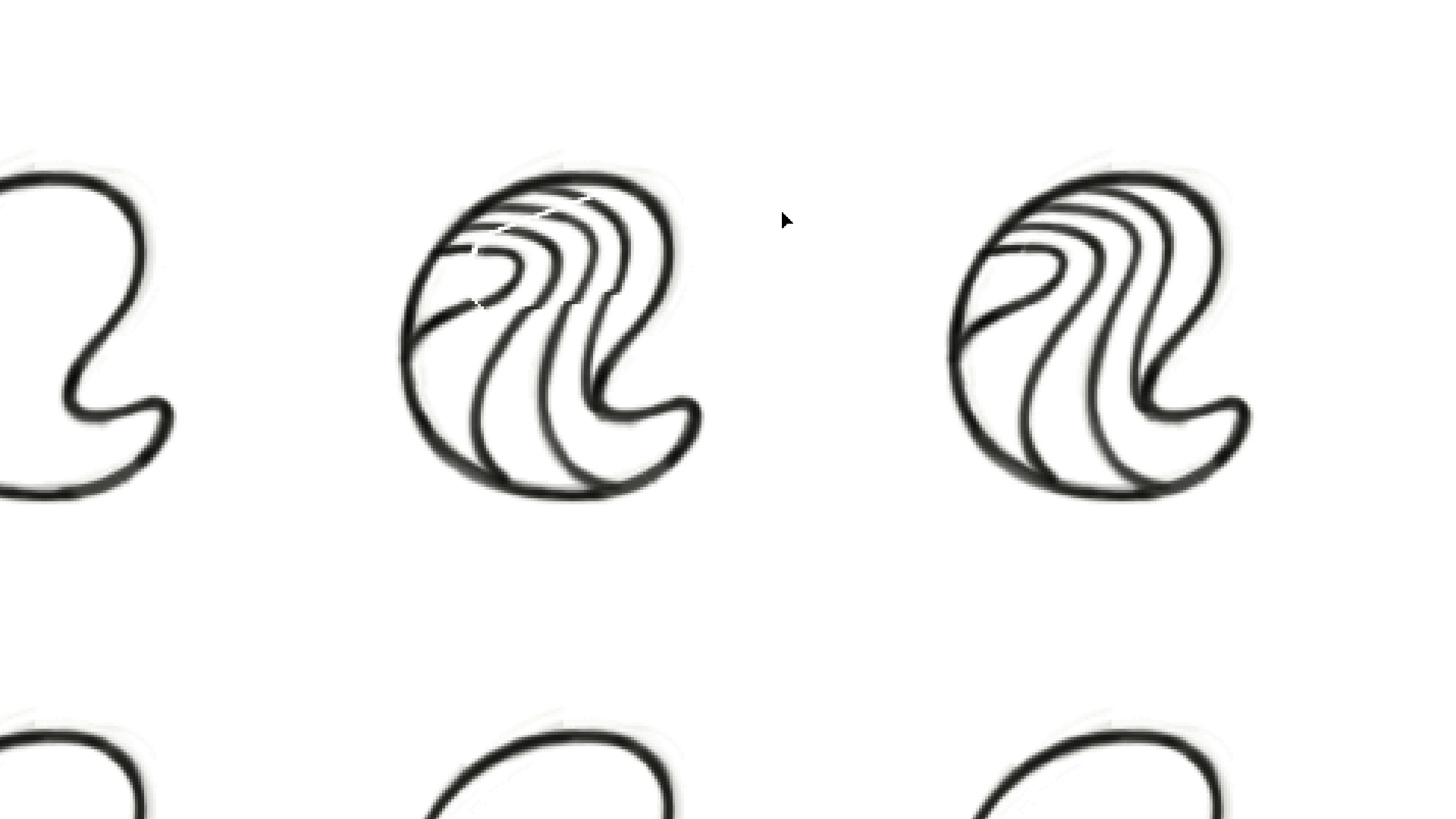 
key(ArrowLeft)
 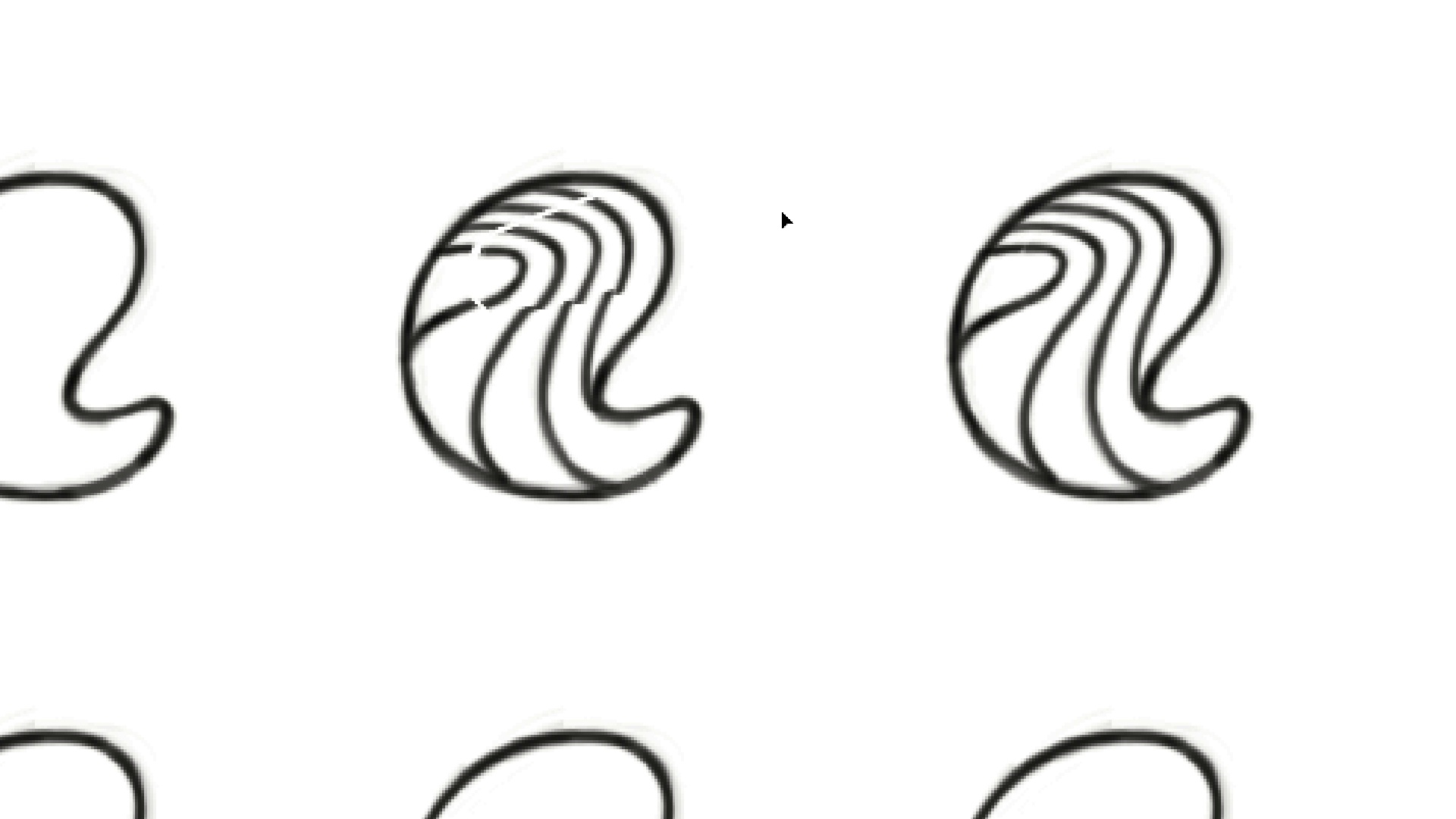 
key(ArrowRight)
 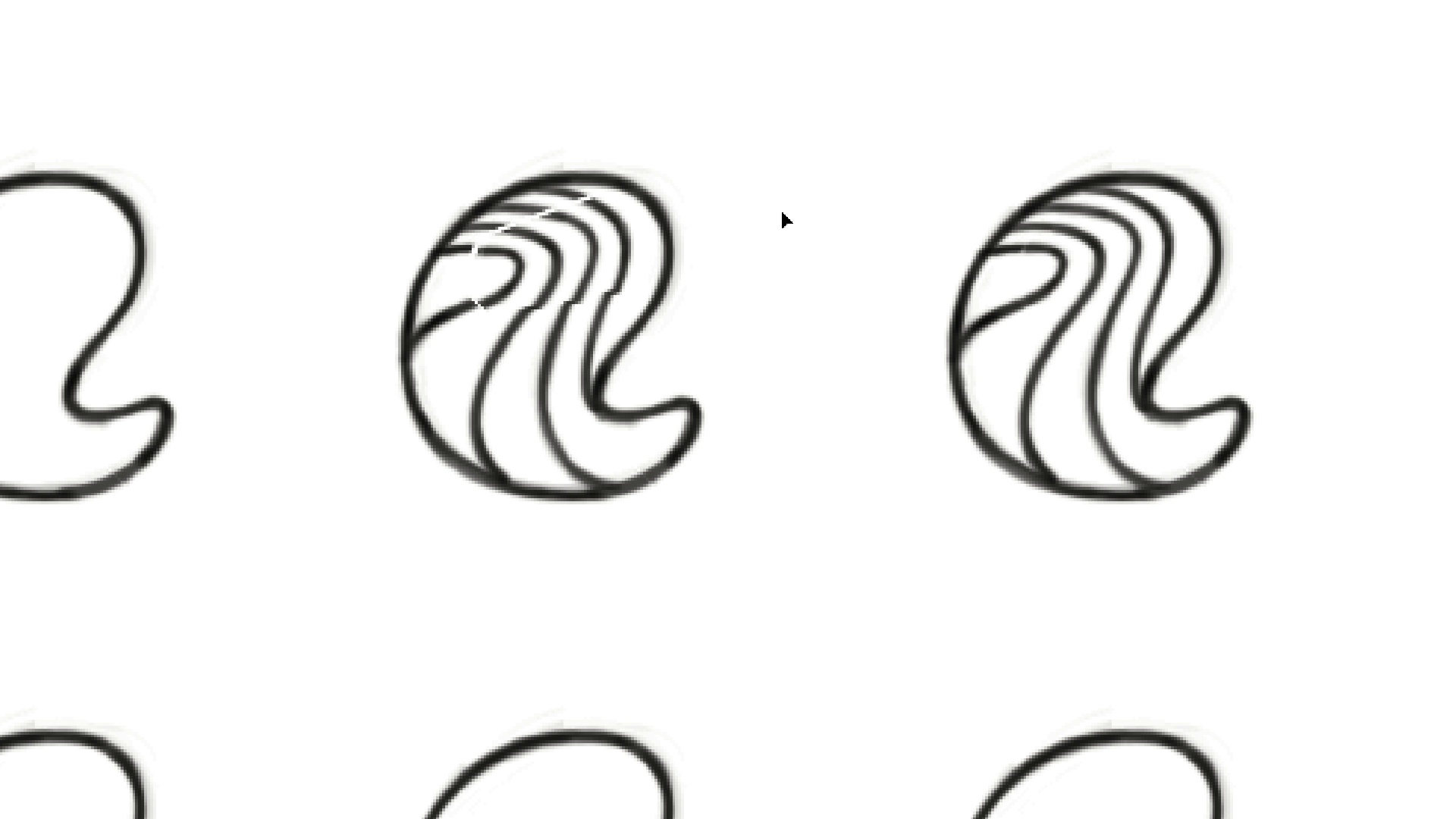 
key(ArrowLeft)
 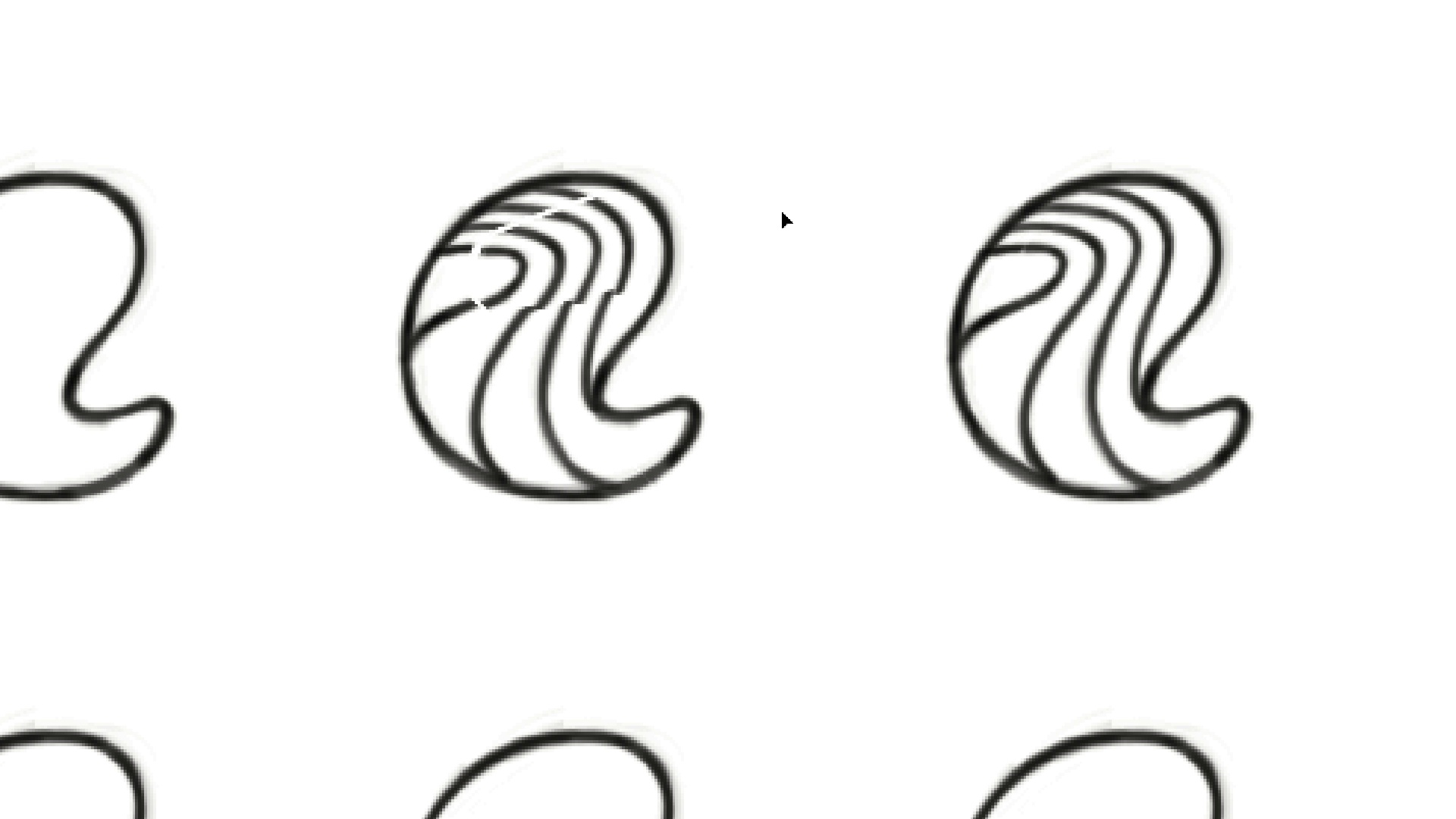 
key(ArrowRight)
 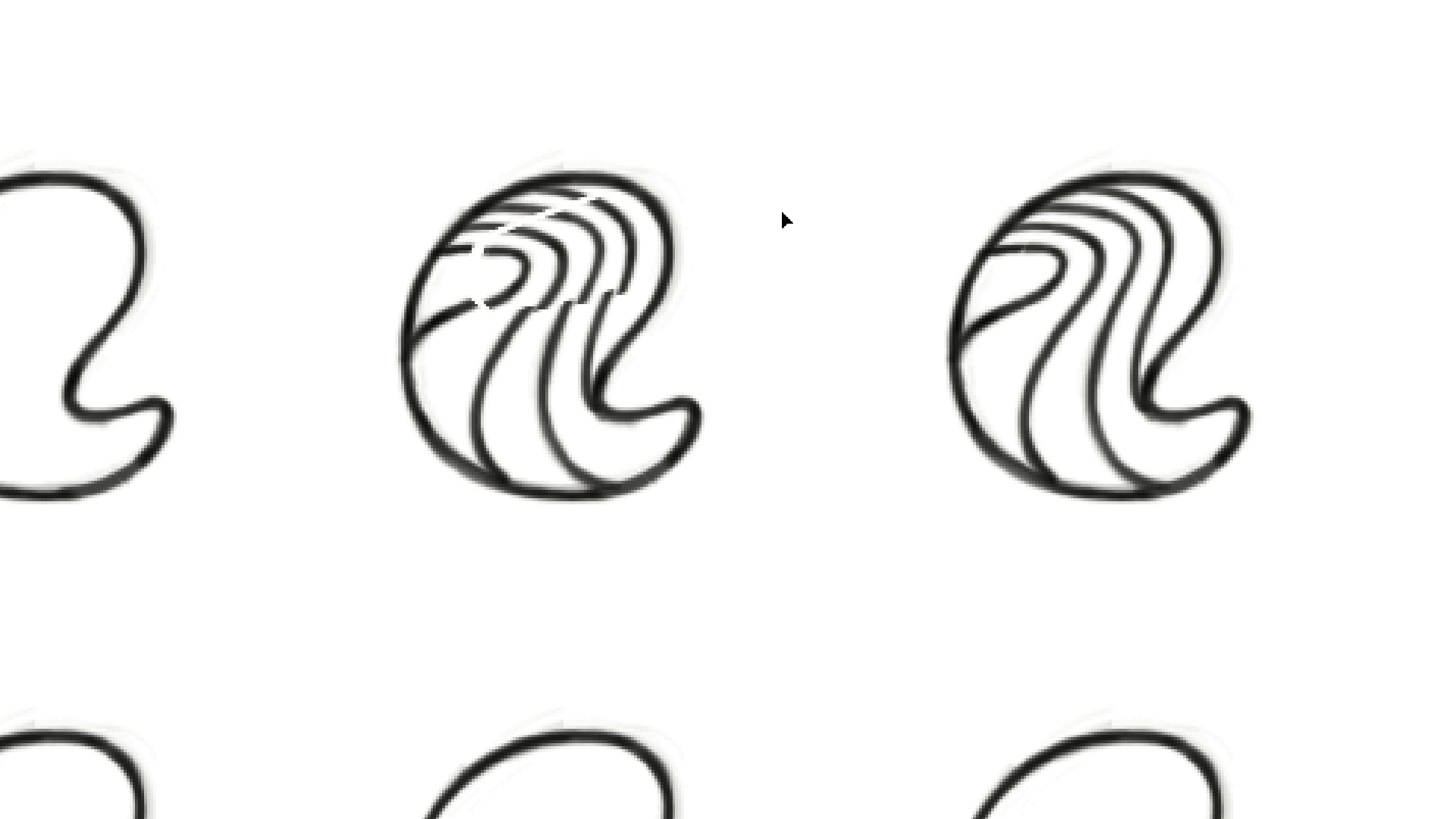 
key(ArrowRight)
 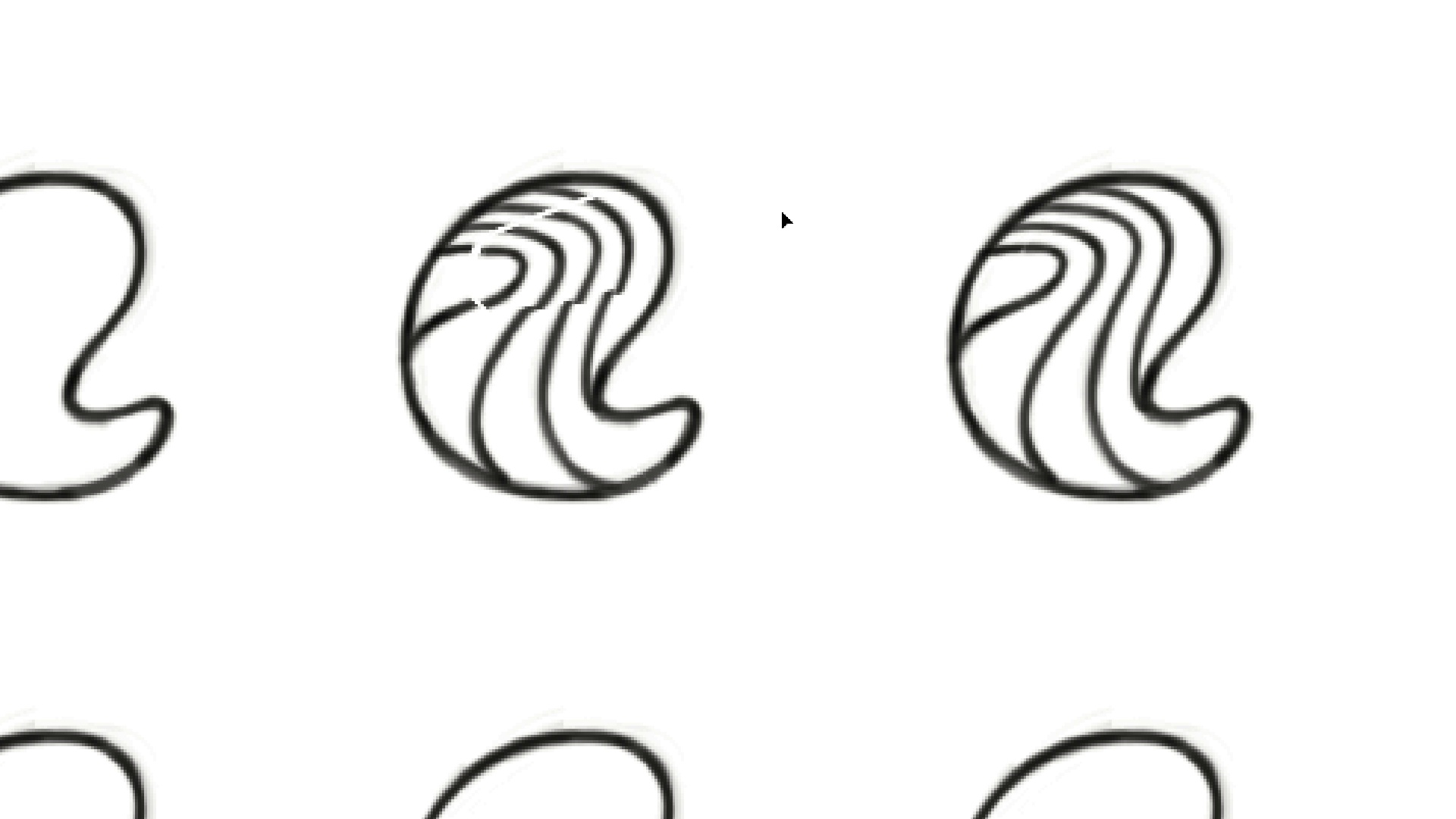 
key(ArrowLeft)
 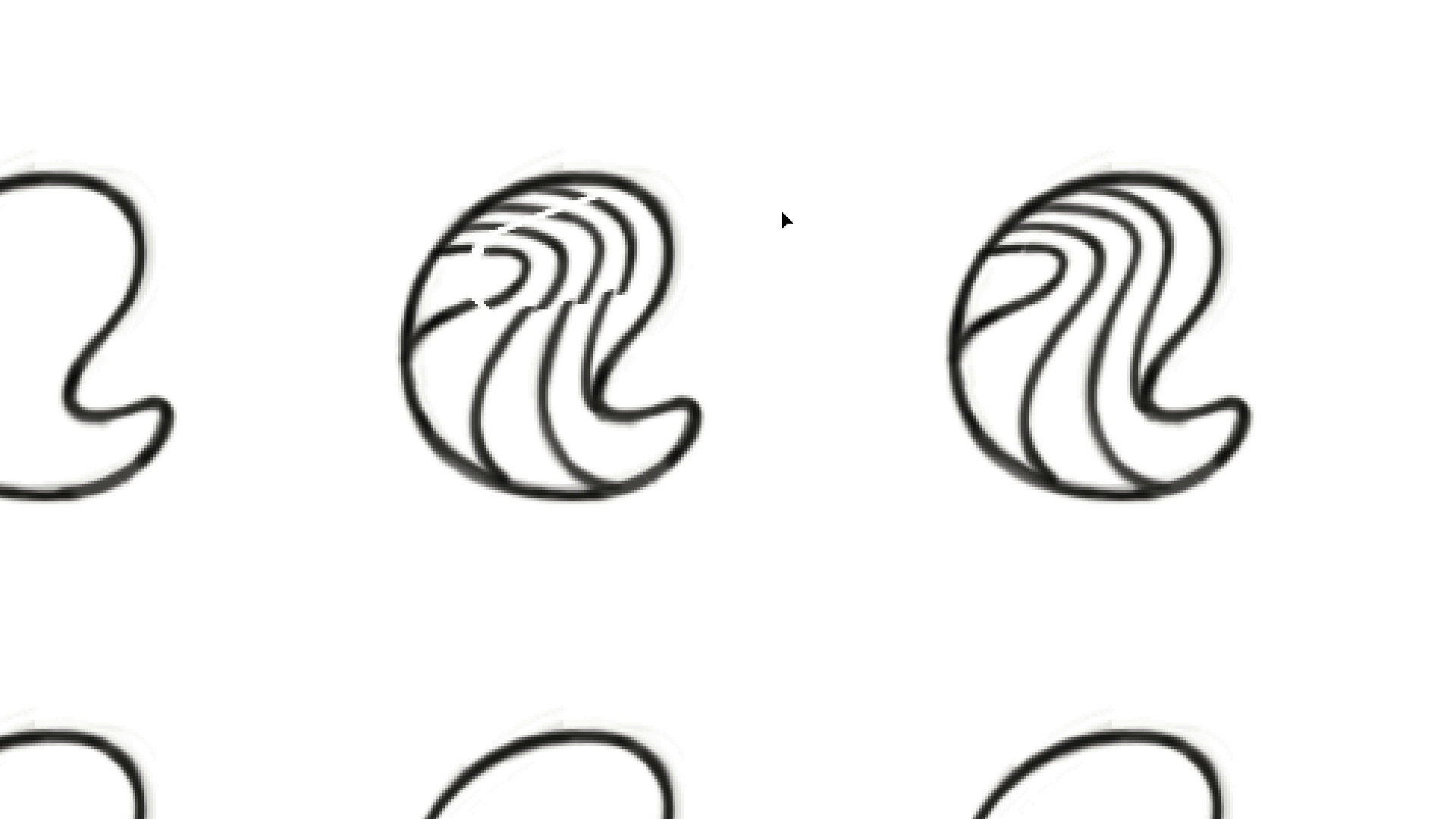 
key(ArrowRight)
 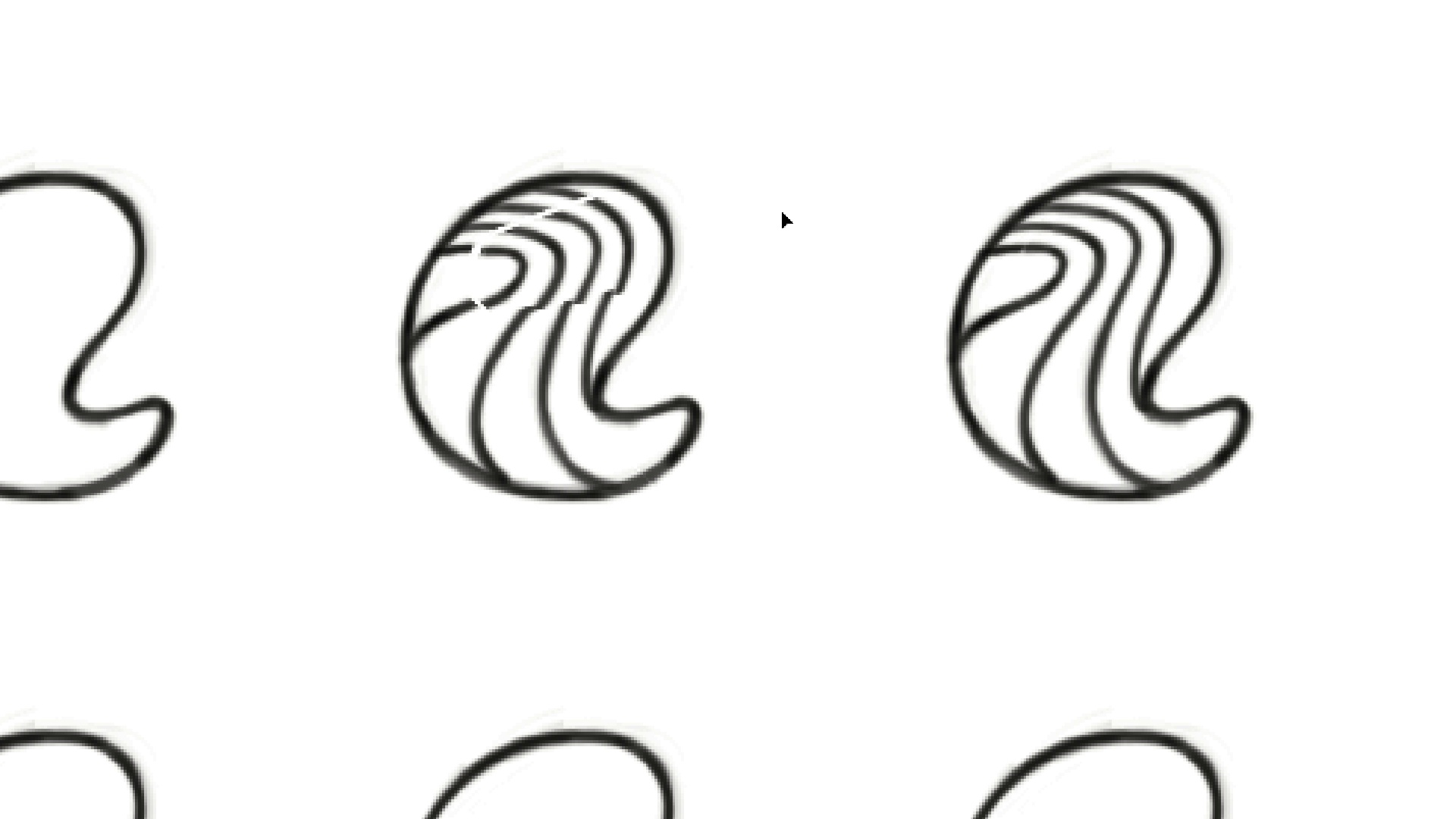 
key(ArrowLeft)
 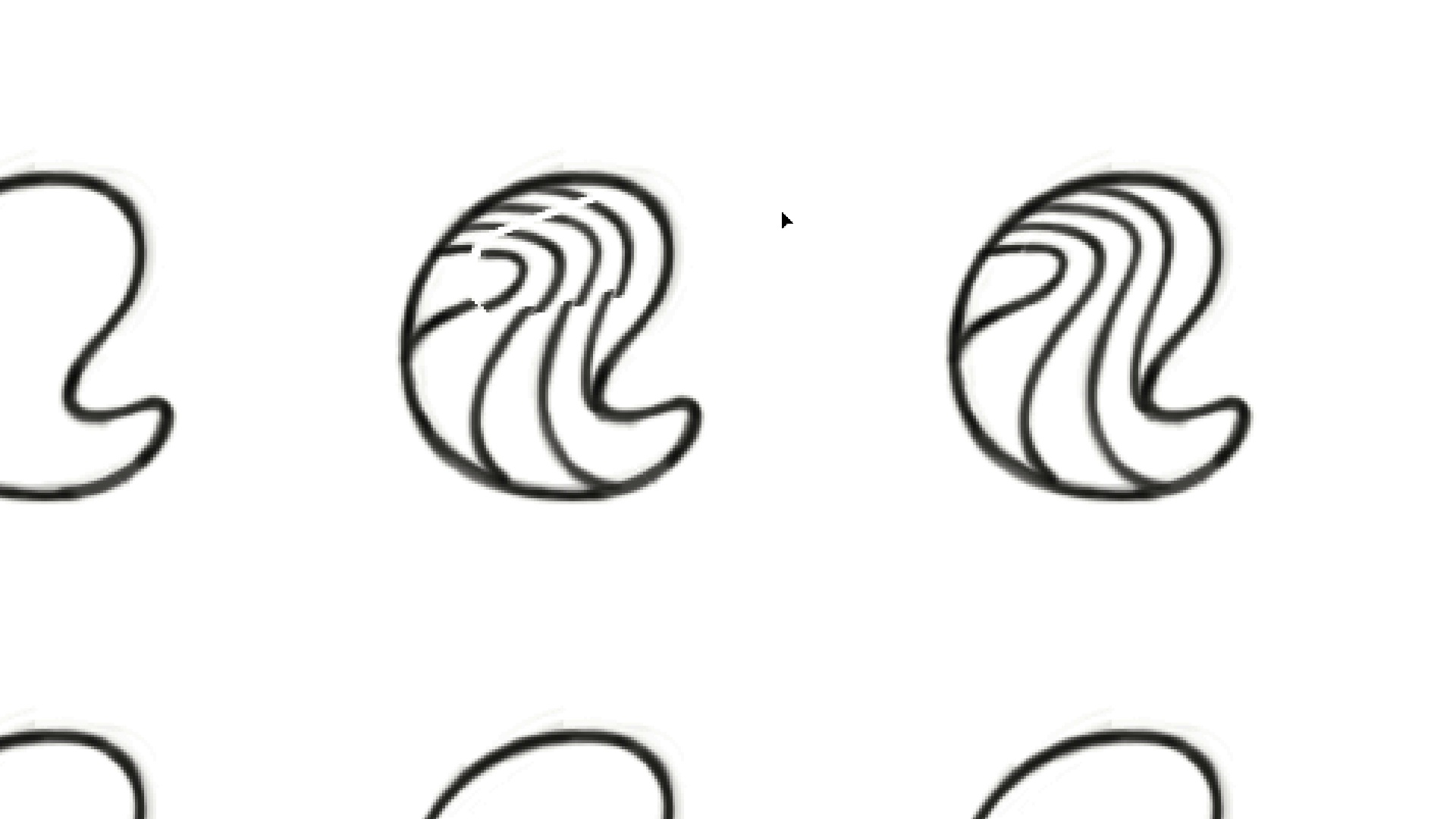 
key(ArrowDown)
 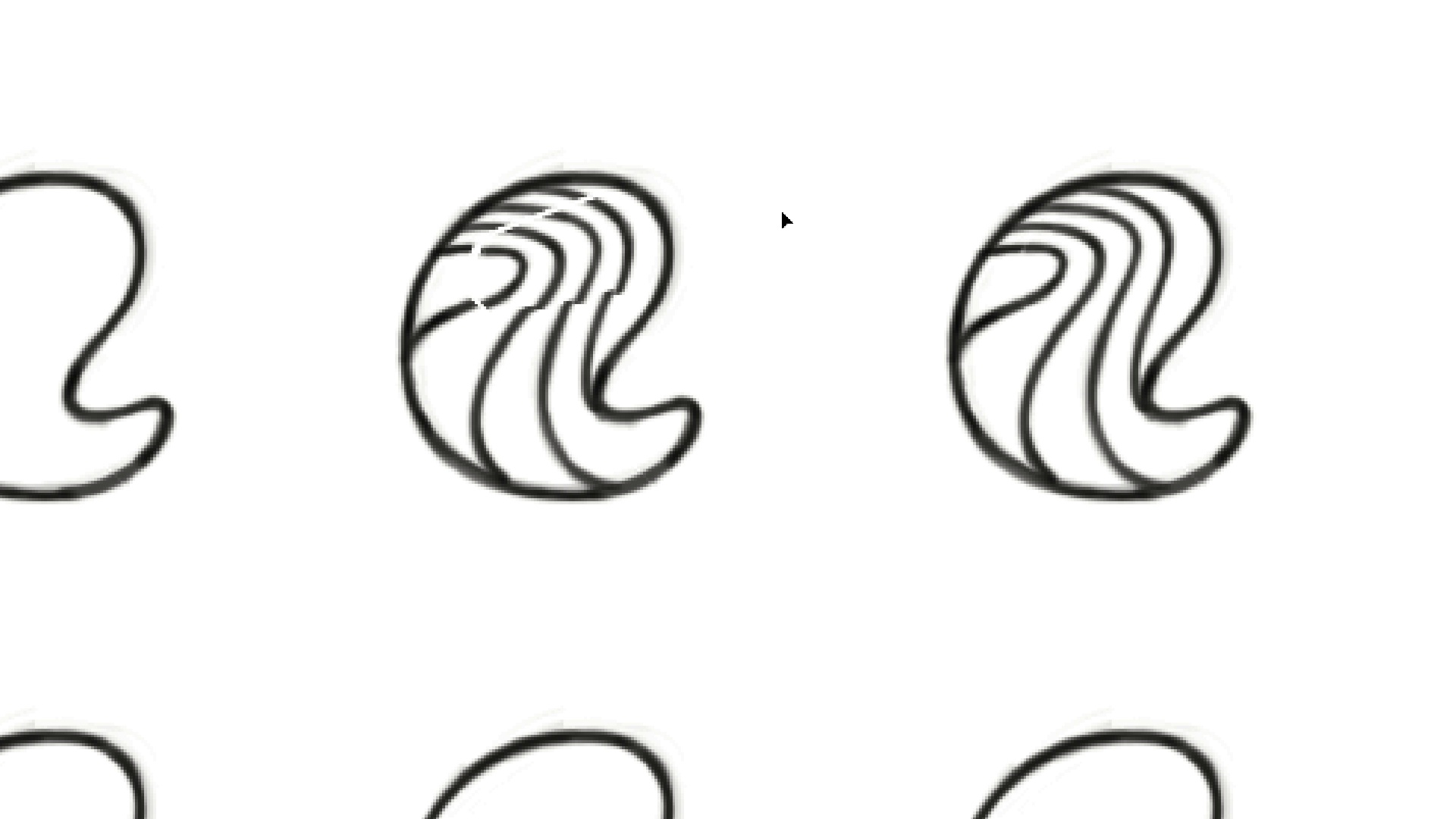 
key(ArrowUp)
 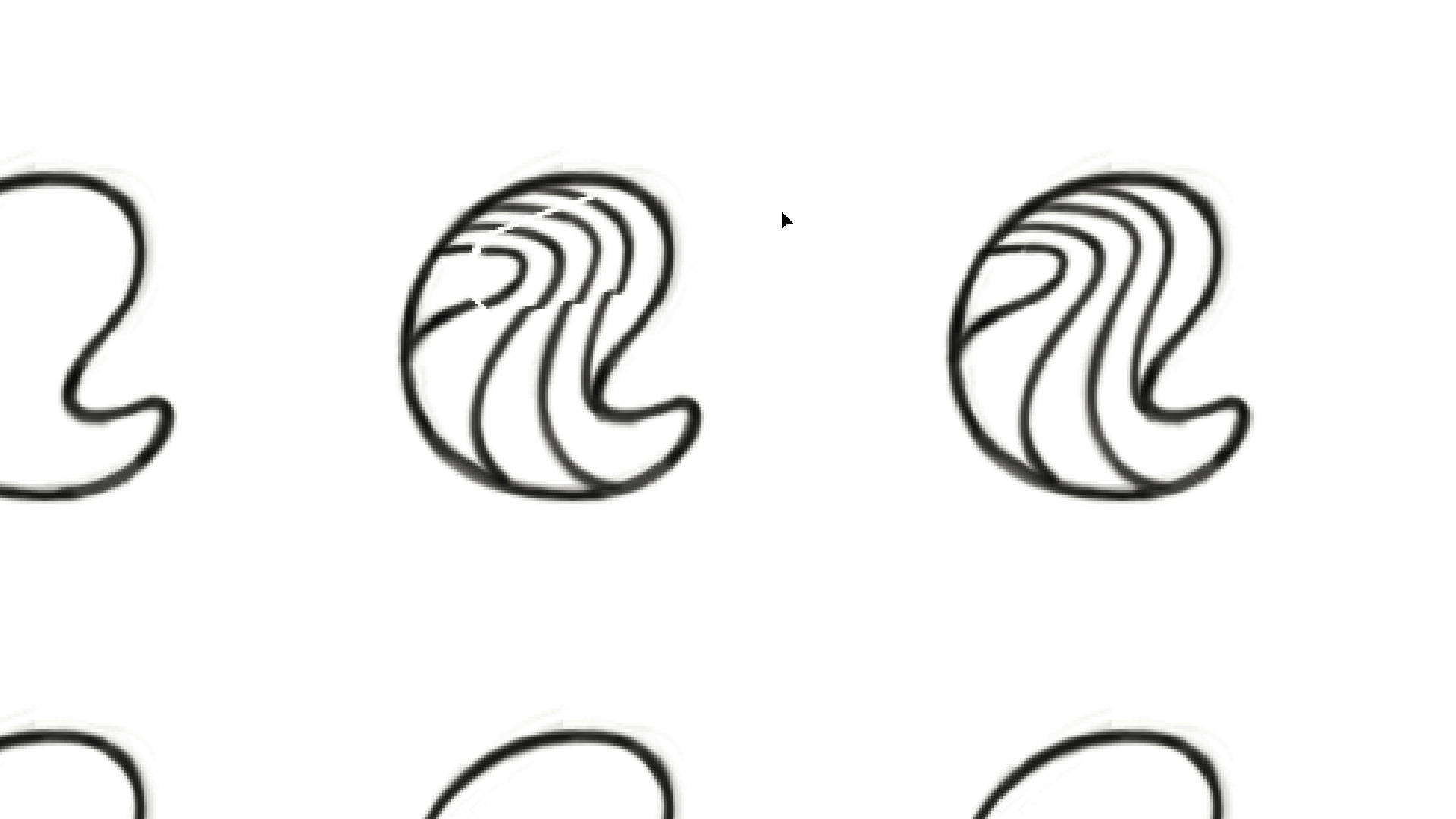 
key(Control+D)
 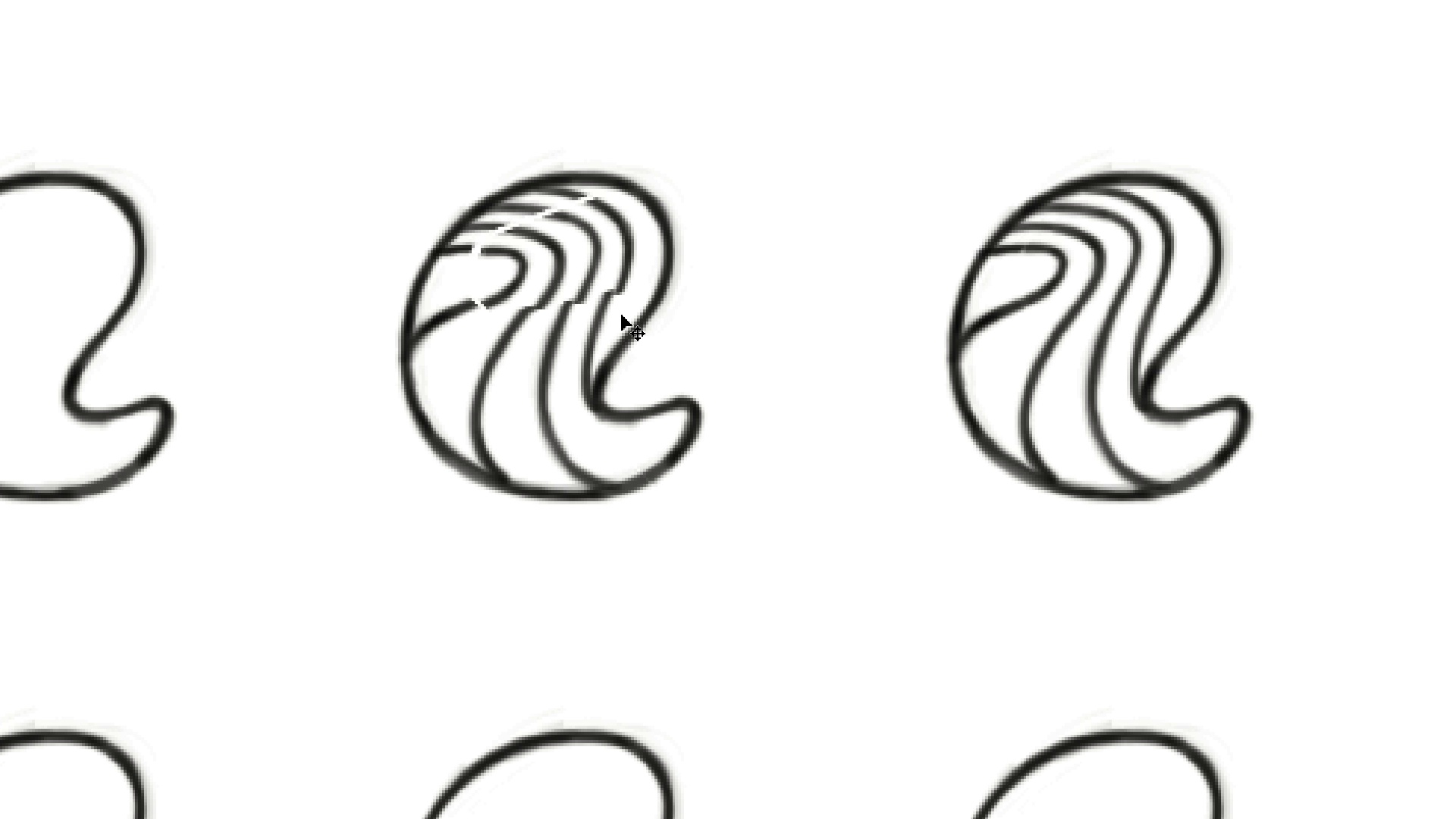 
hold_key(key=ControlLeft, duration=0.62)
 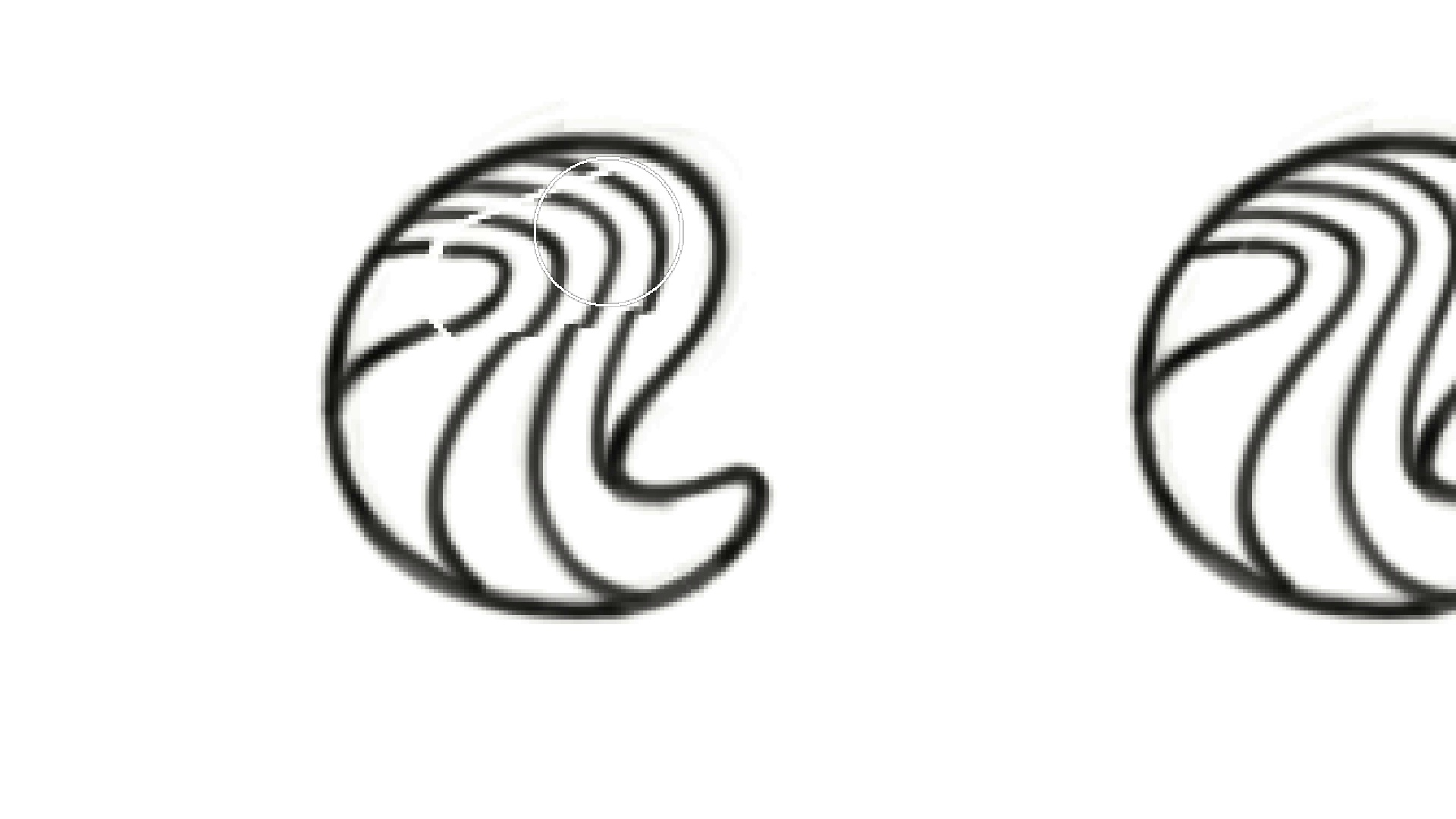 
hold_key(key=Space, duration=0.54)
 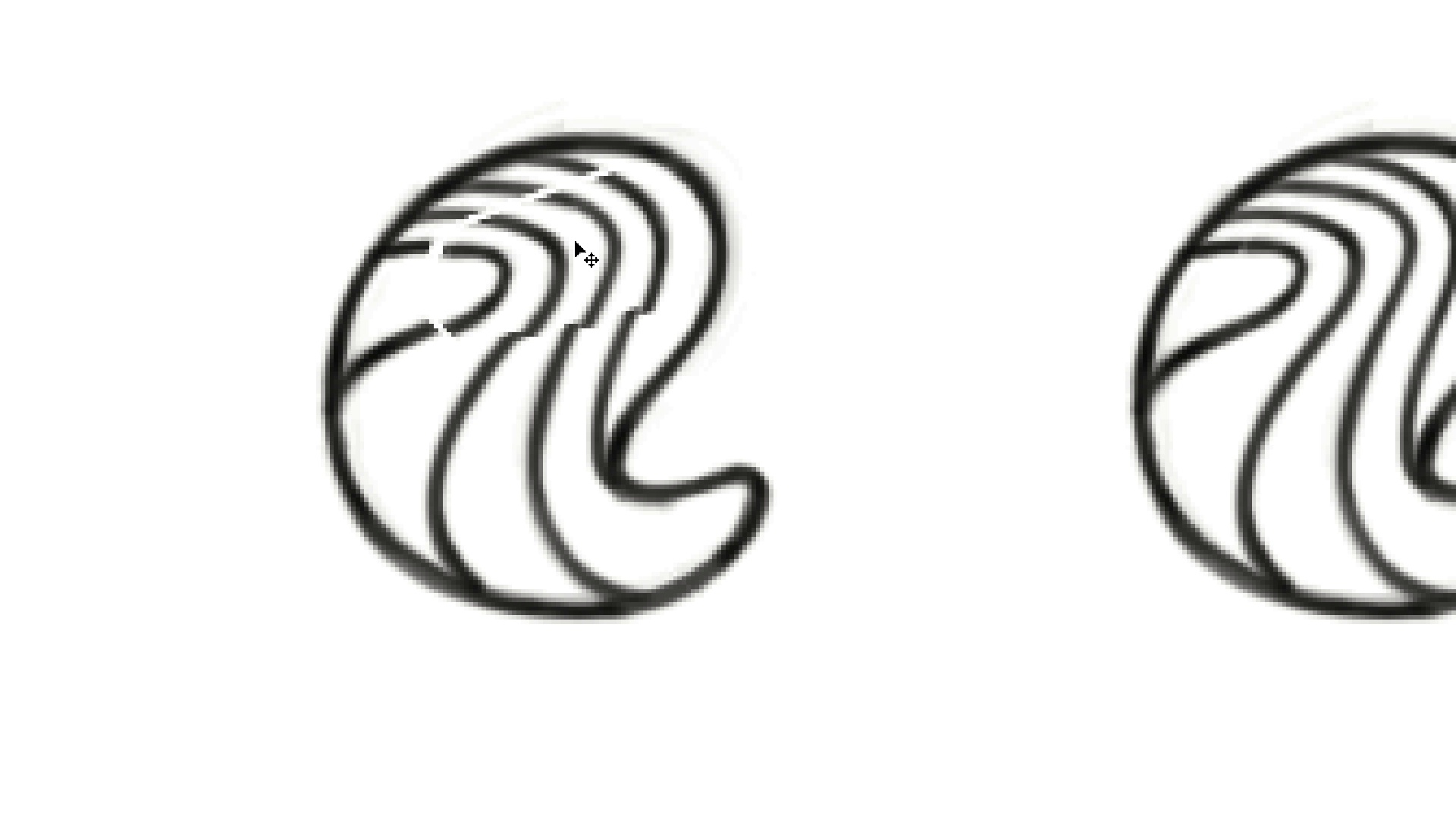 
key(E)
 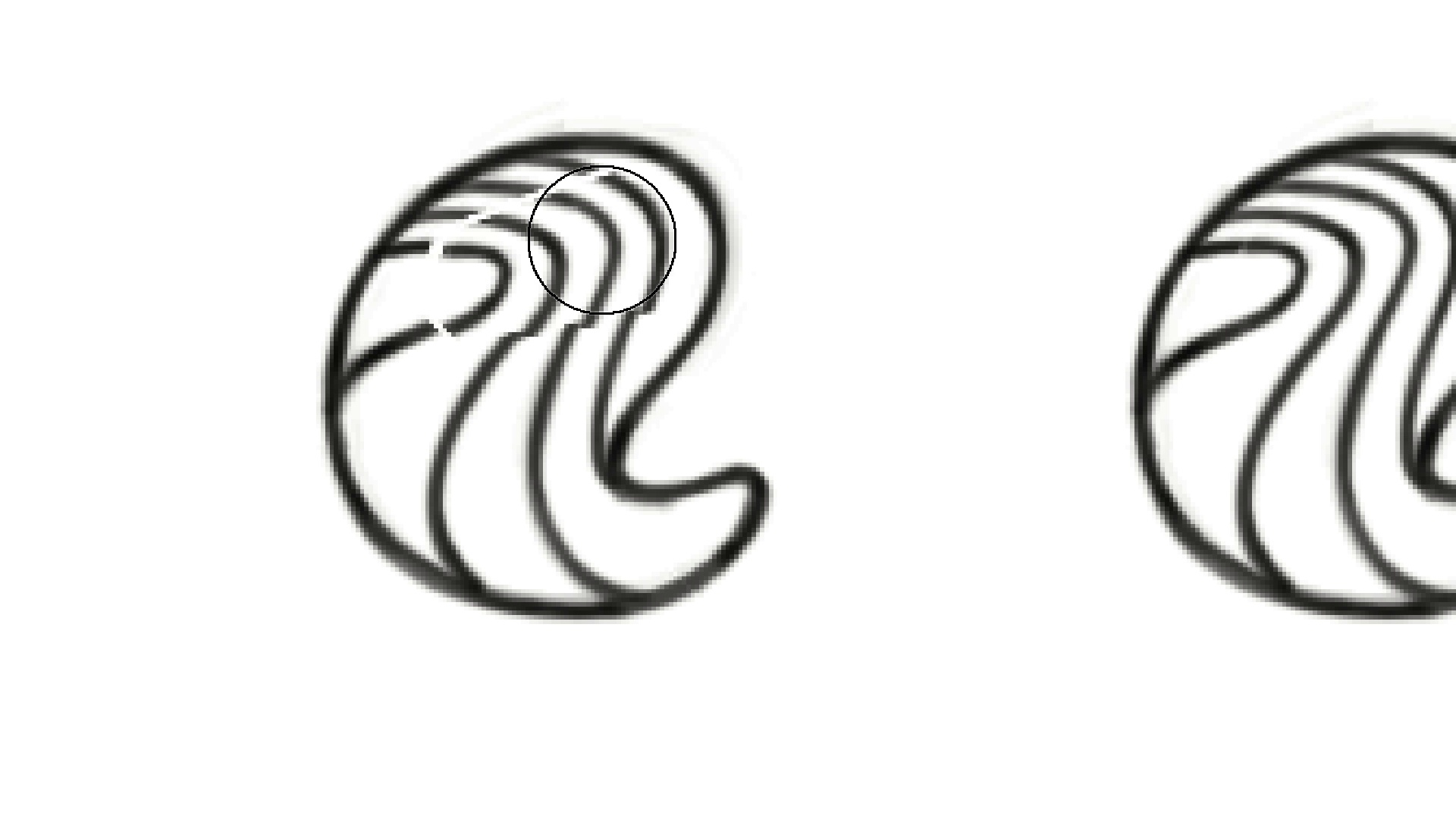 
hold_key(key=AltLeft, duration=0.74)
 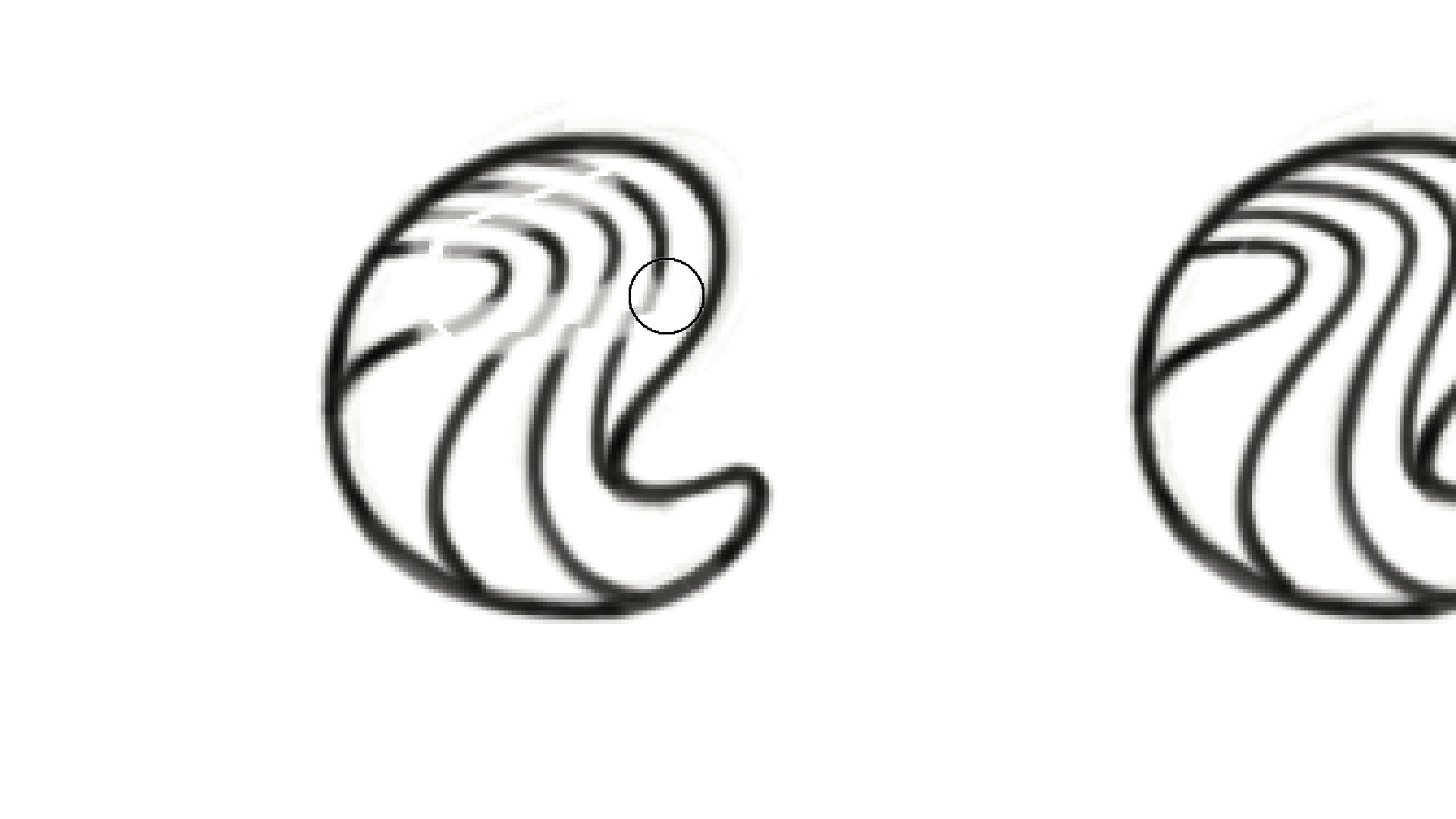 
key(B)
 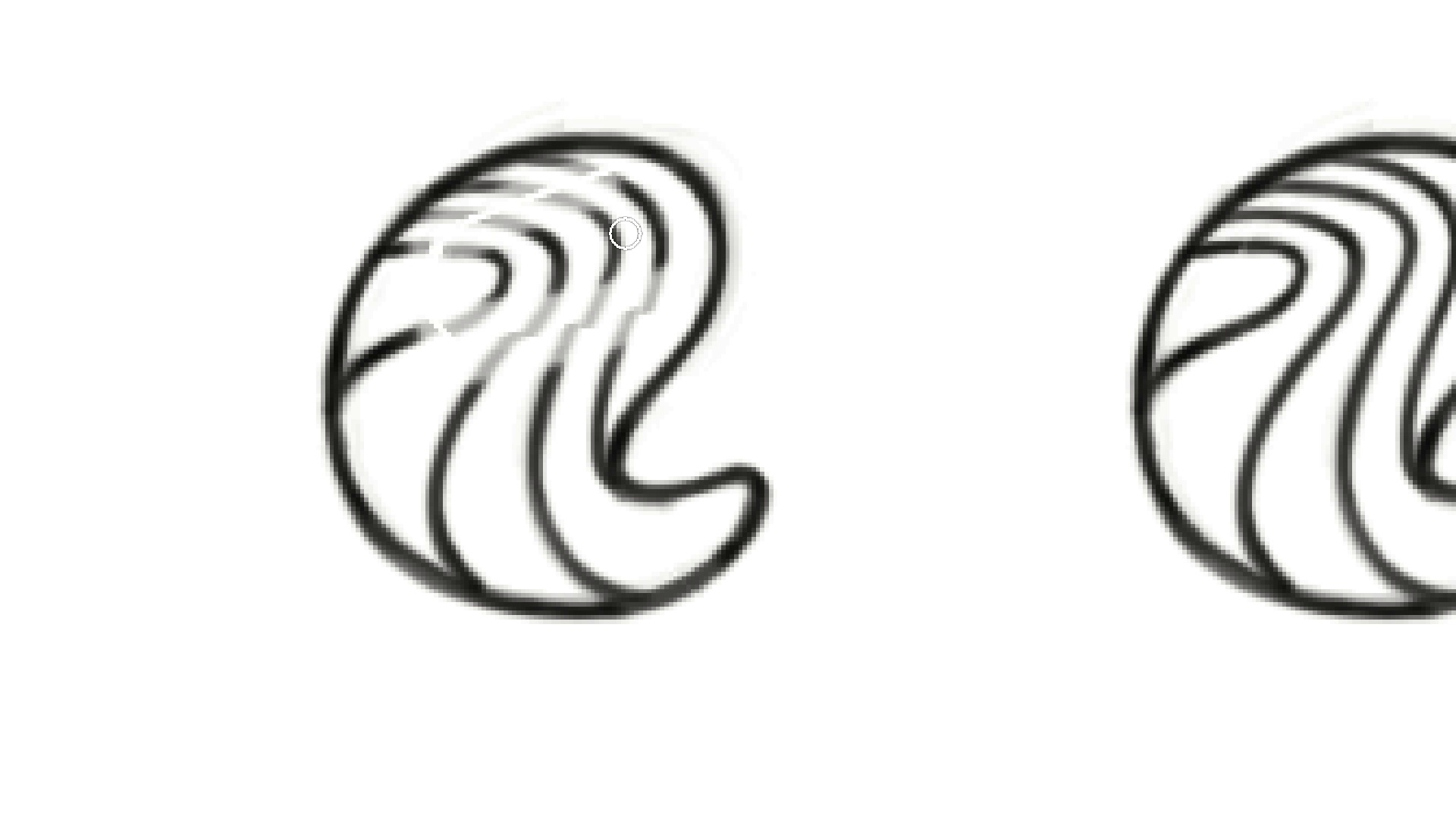 
hold_key(key=Space, duration=1.37)
 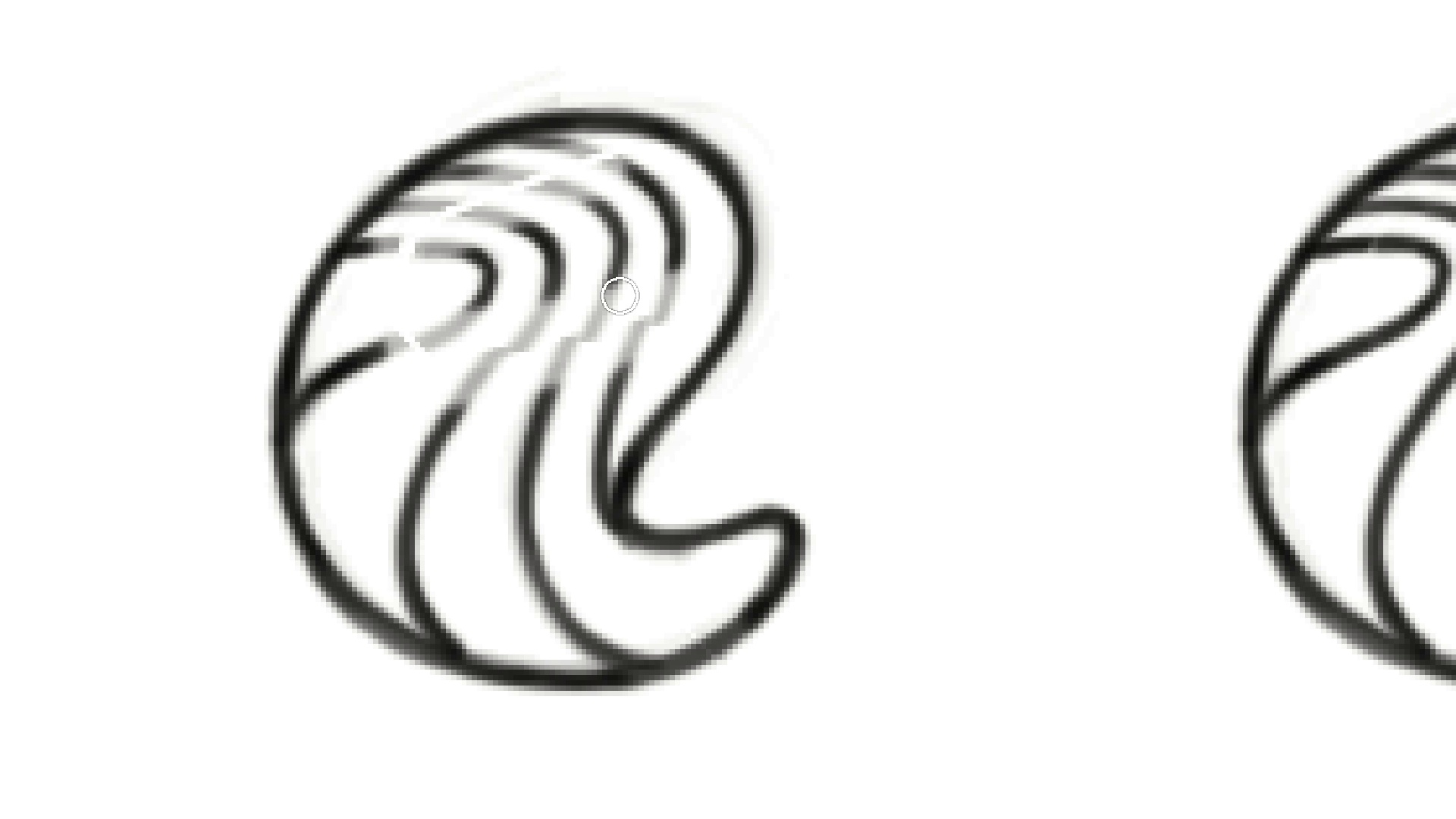 
hold_key(key=ControlLeft, duration=0.62)
 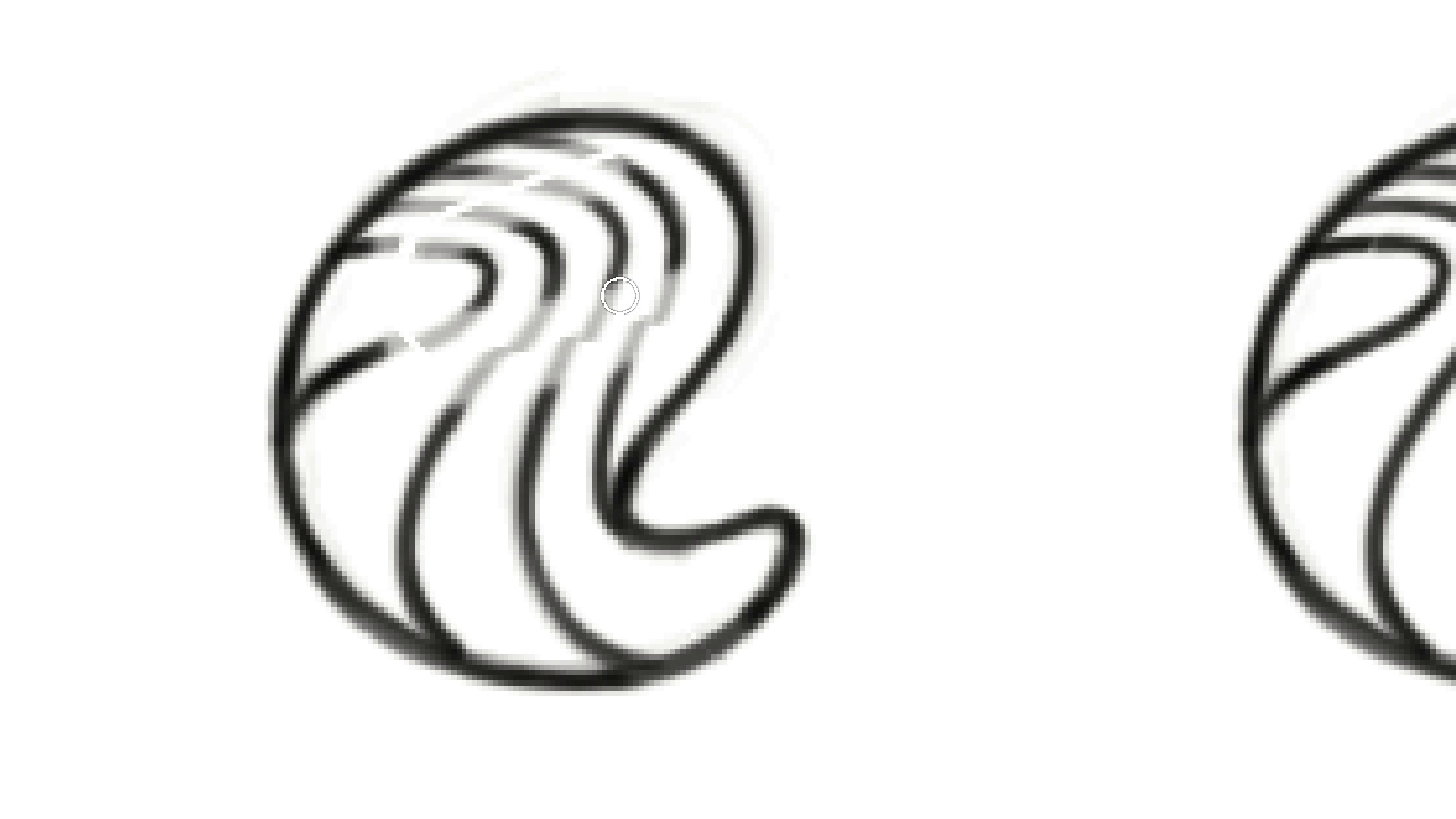 
hold_key(key=E, duration=1.52)
 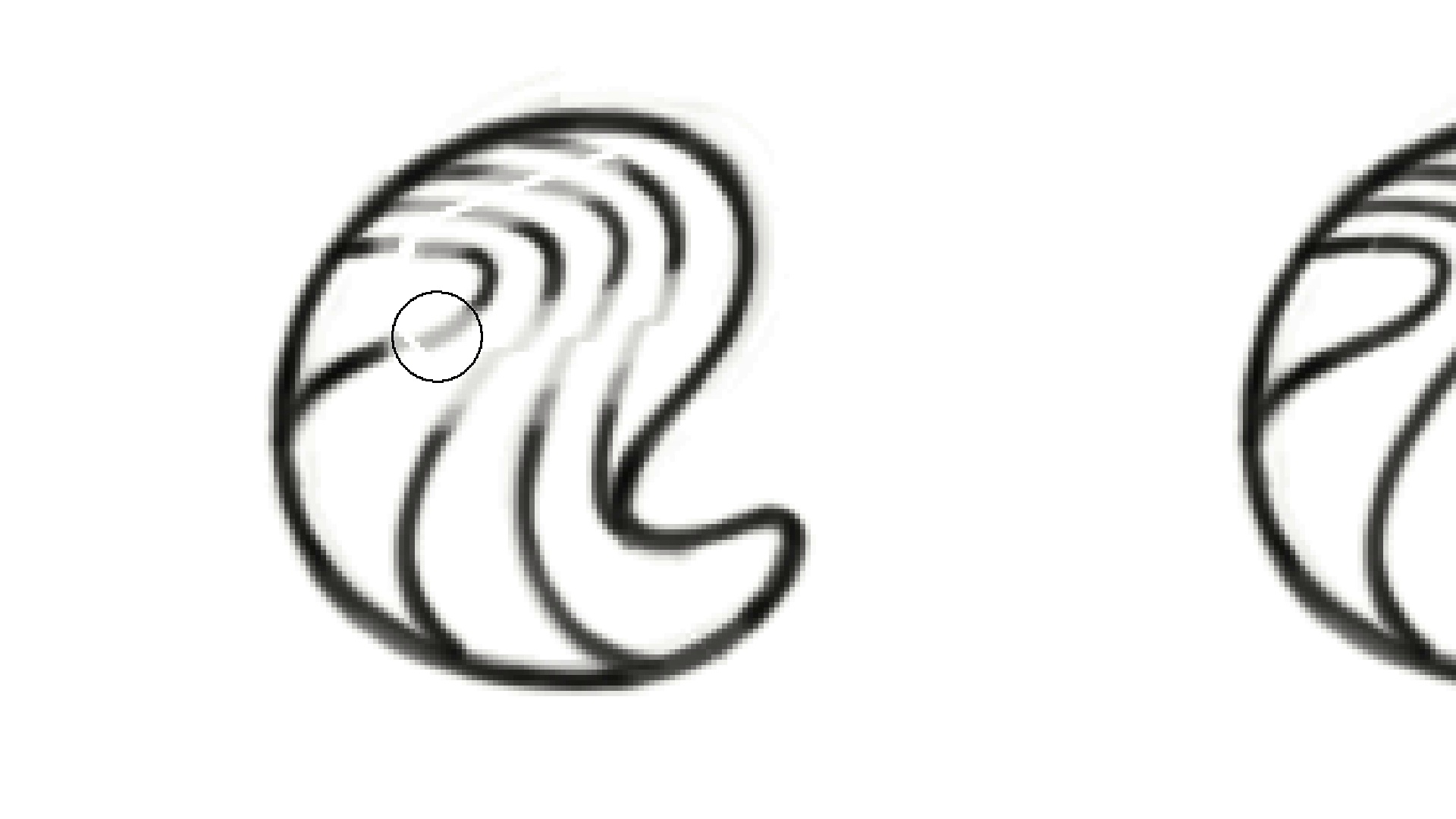 
hold_key(key=E, duration=1.39)
 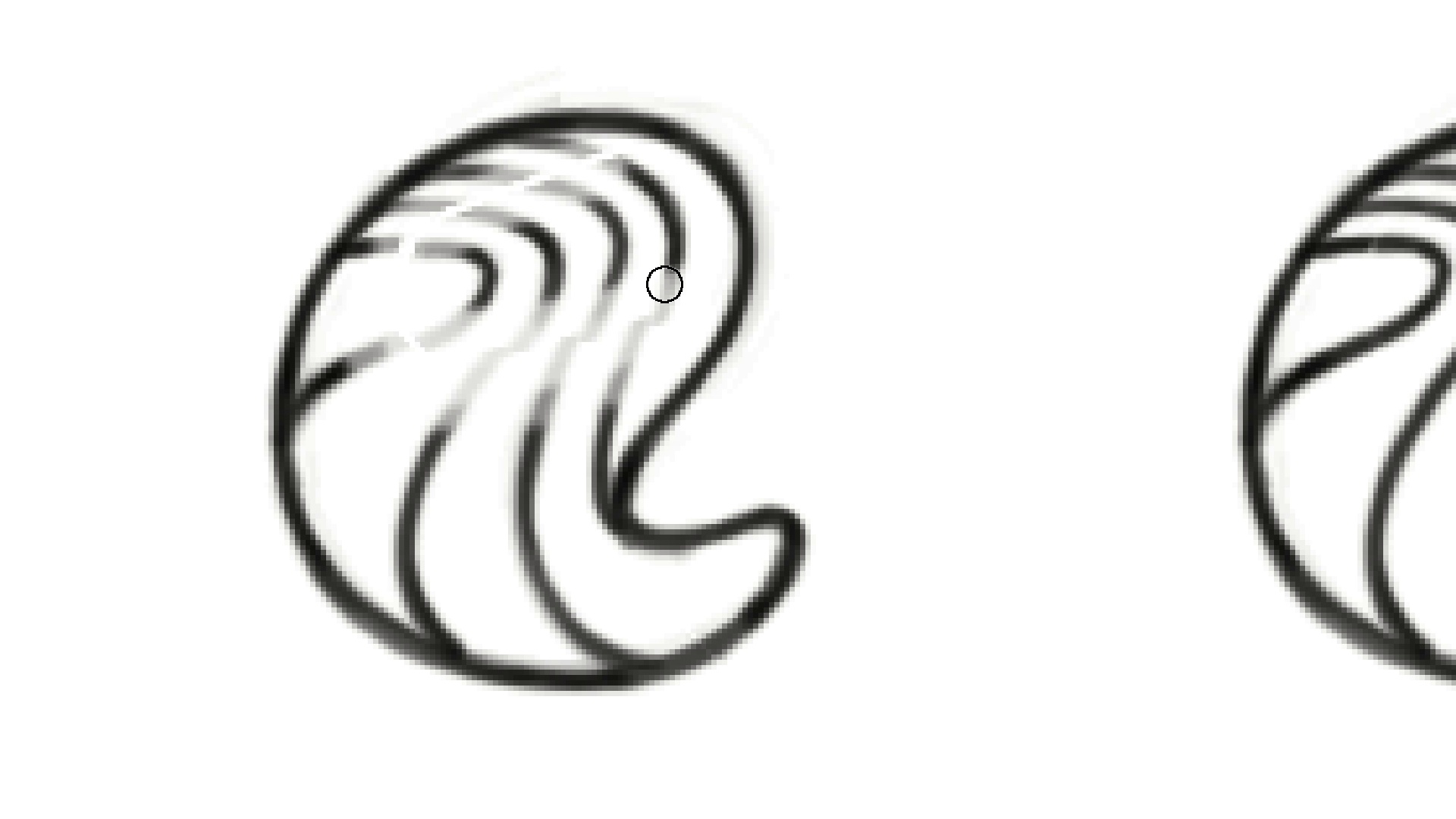 
key(B)
 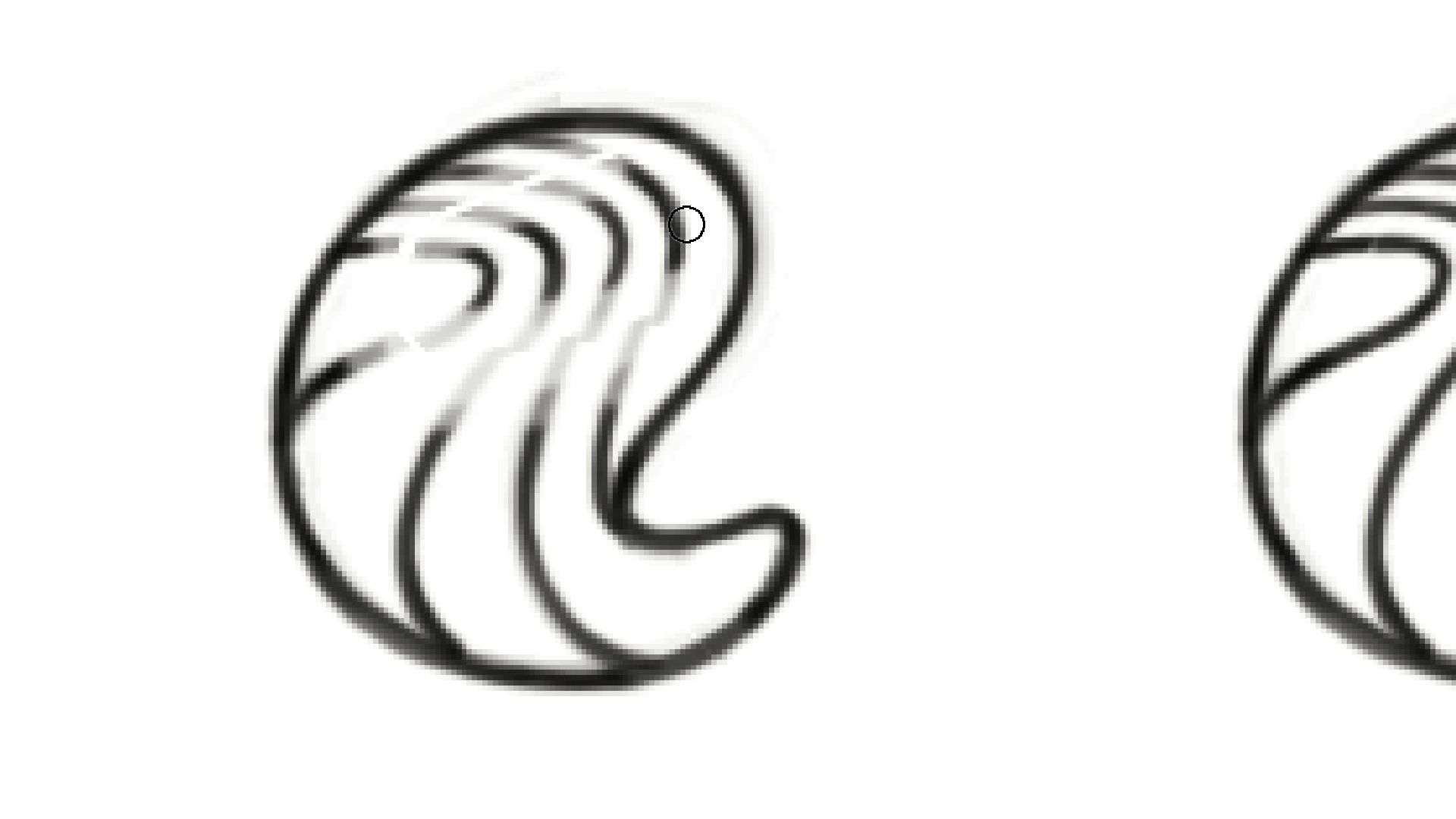 
hold_key(key=Space, duration=0.36)
 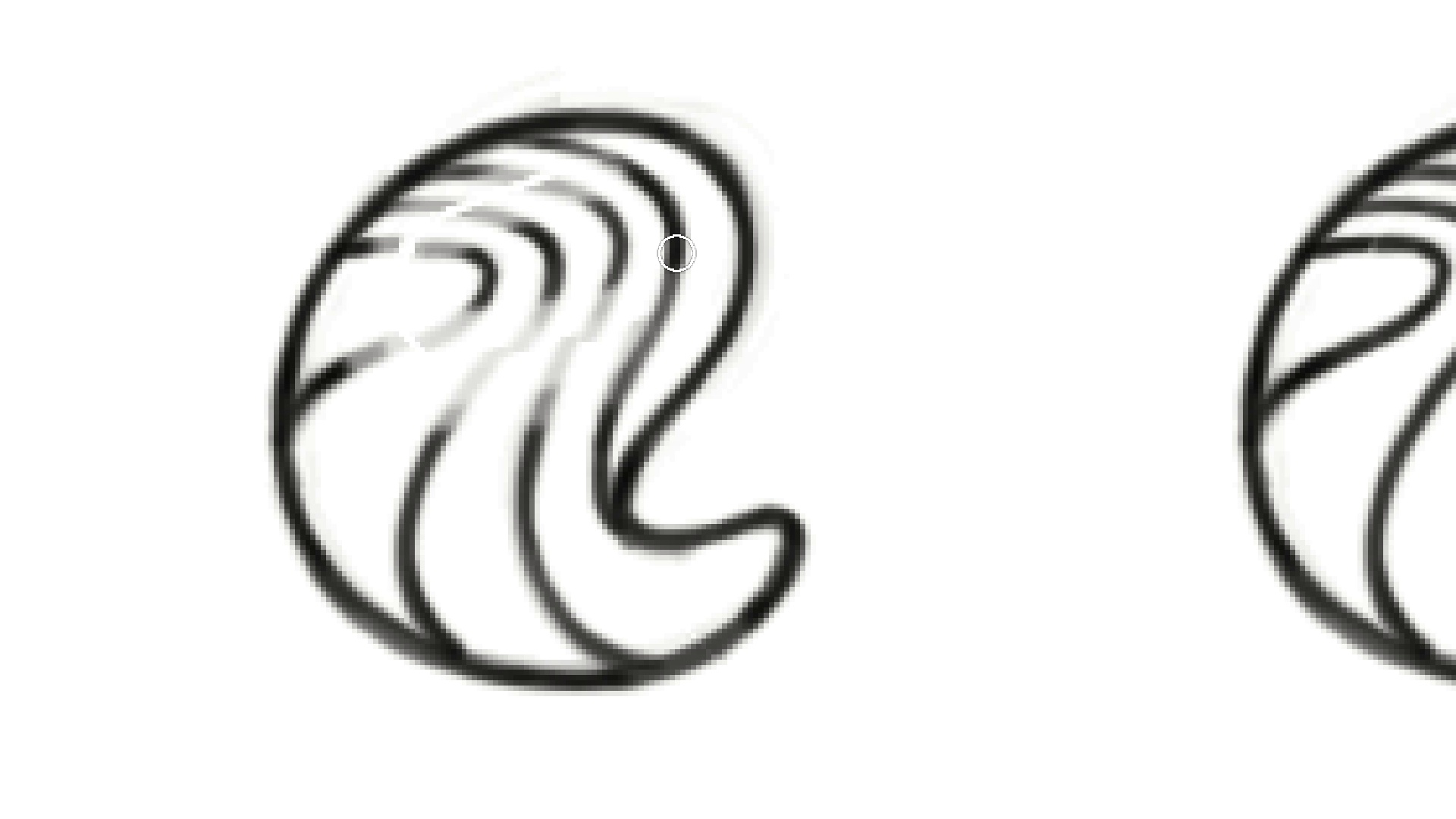 
wait(10.01)
 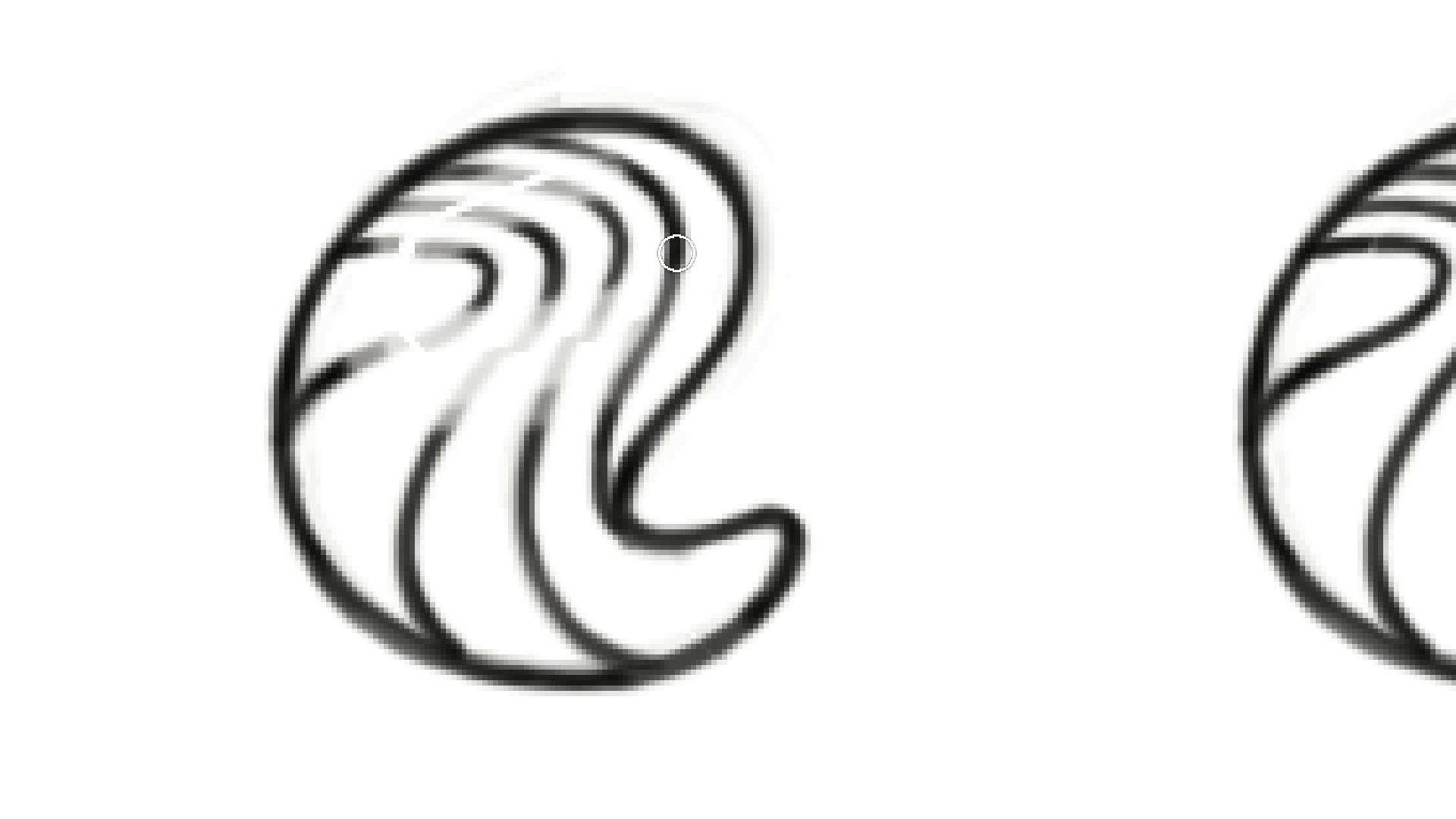 
hold_key(key=Backquote, duration=1.52)
 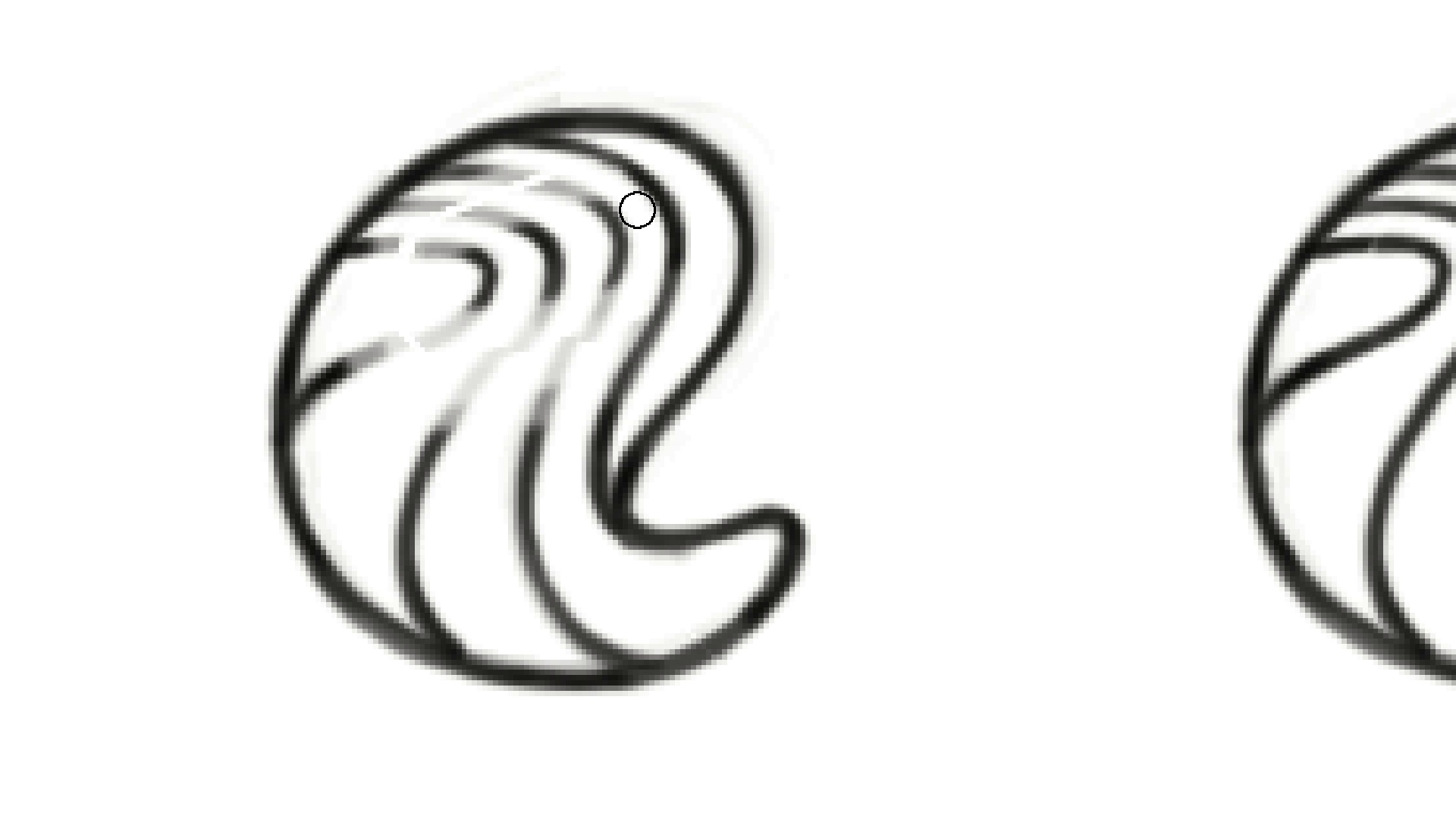 
hold_key(key=Backquote, duration=1.5)
 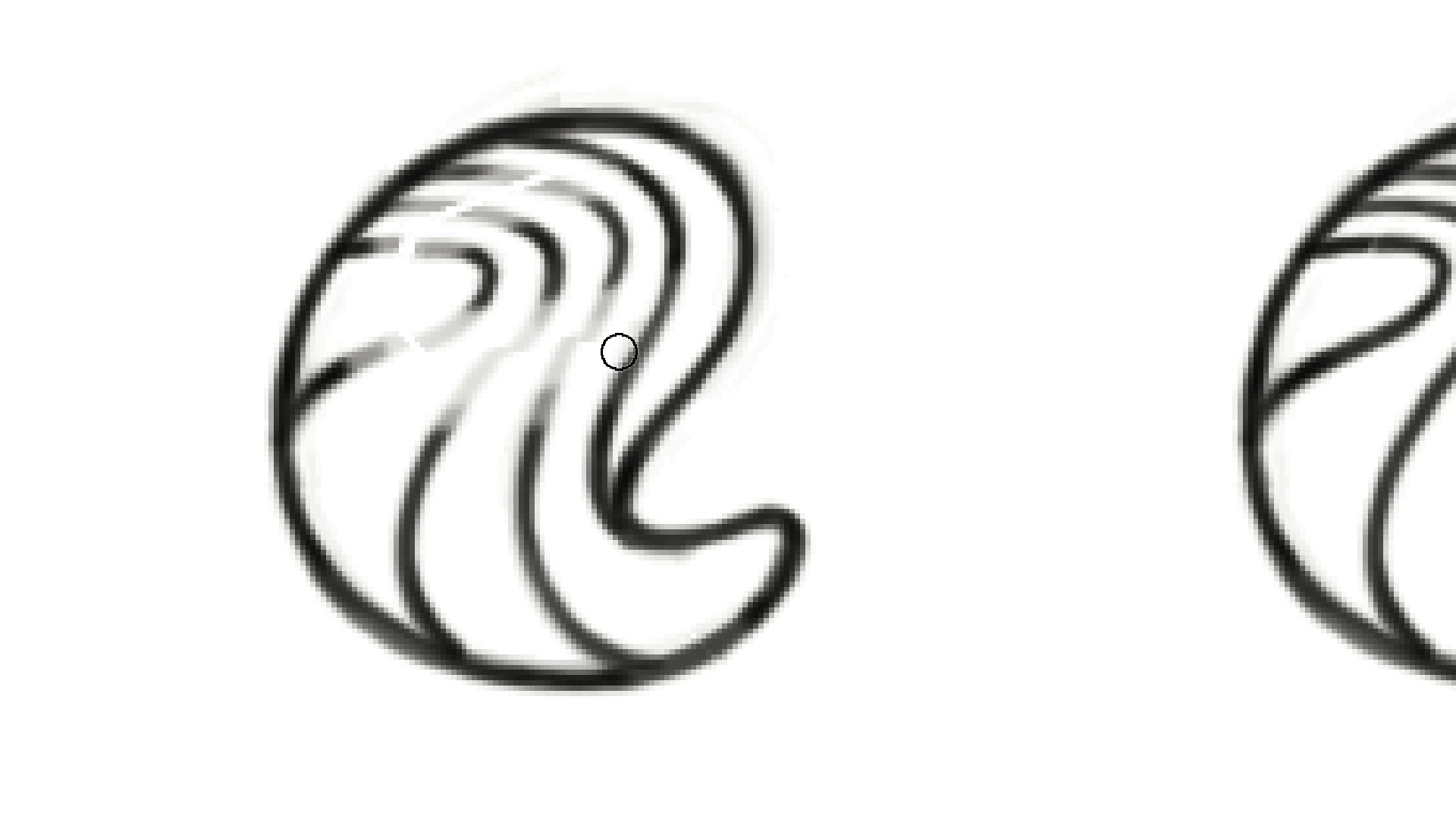 
hold_key(key=Backquote, duration=1.5)
 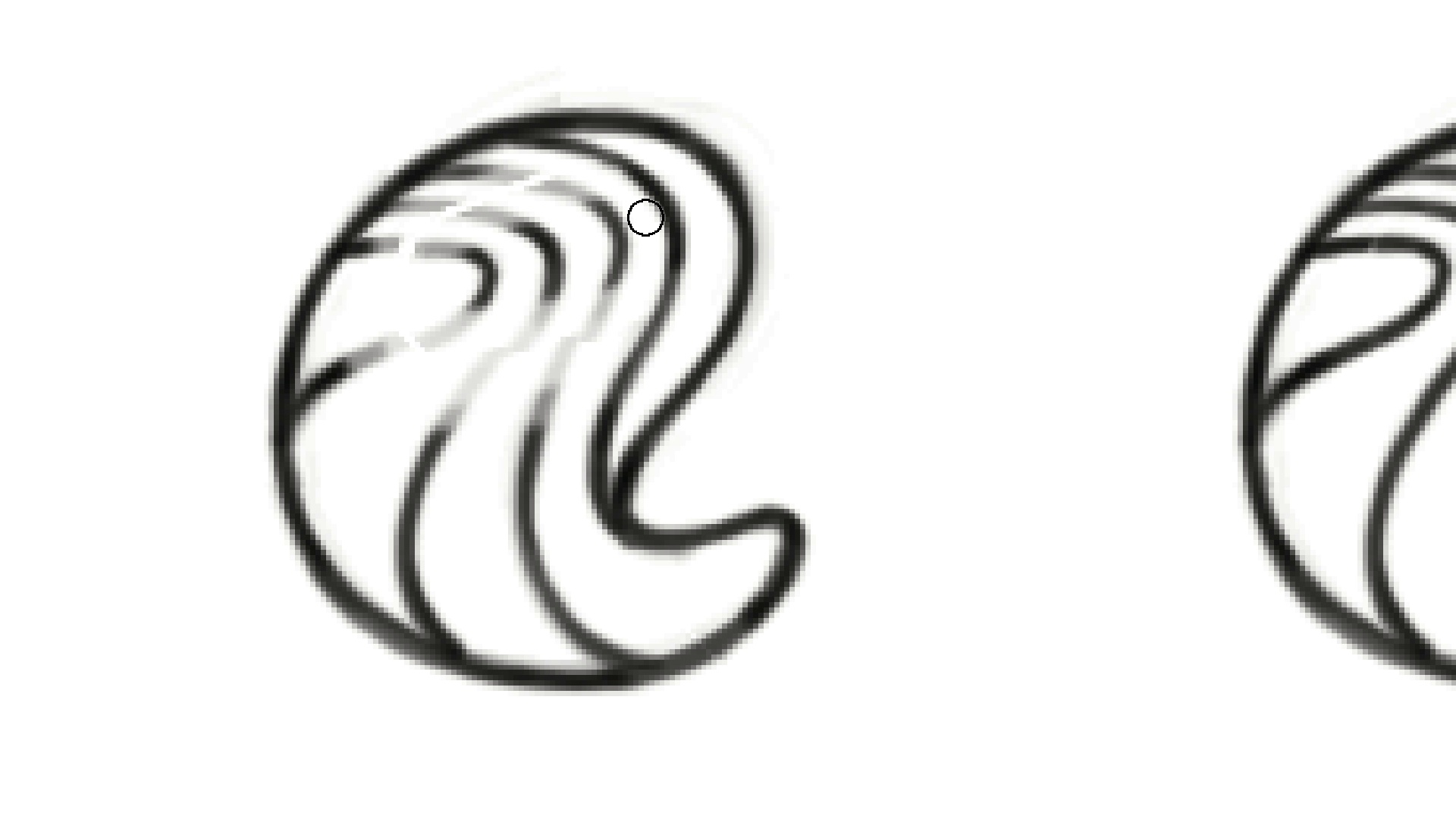 
hold_key(key=Backquote, duration=1.5)
 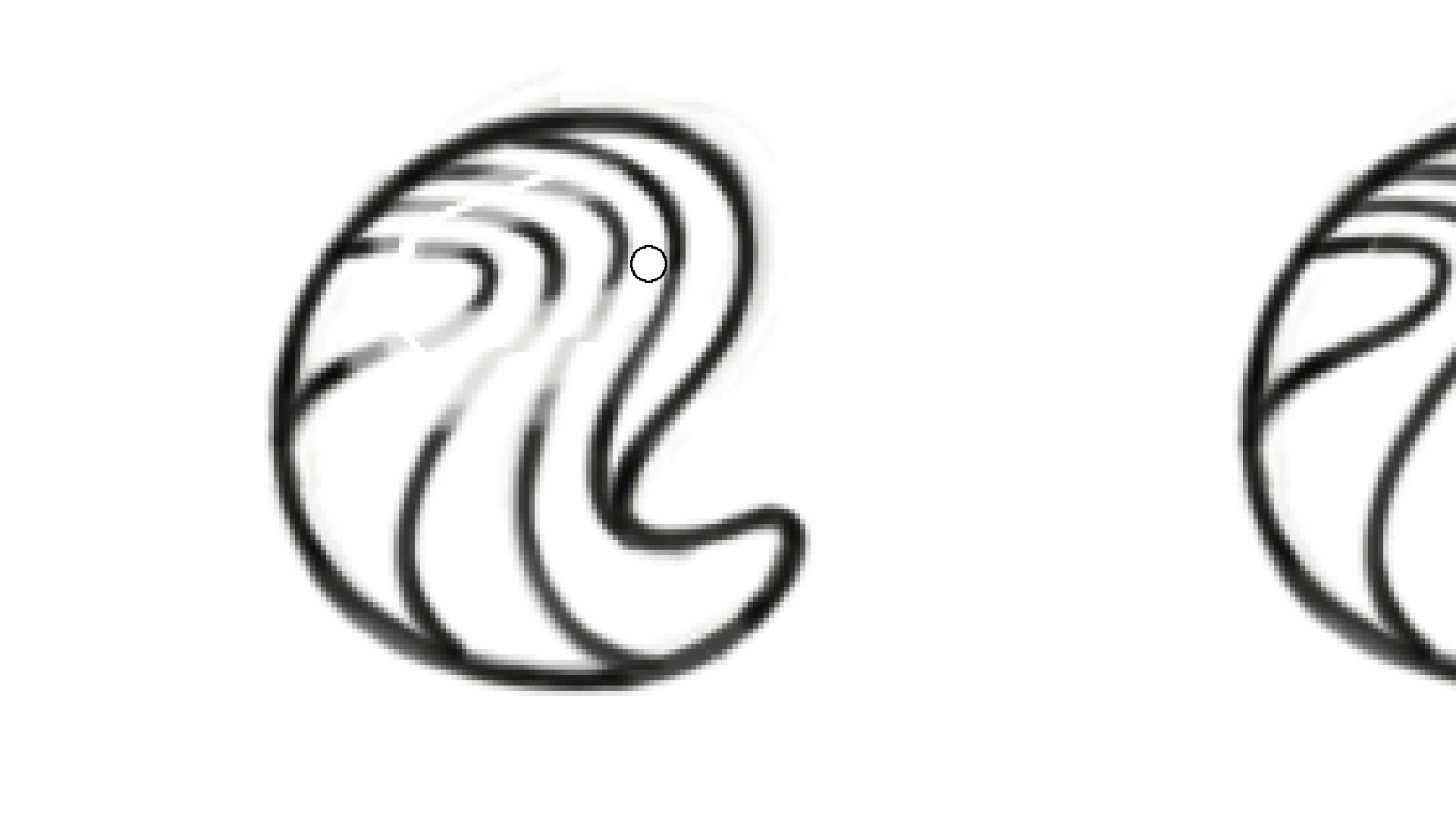 
key(Backquote)
 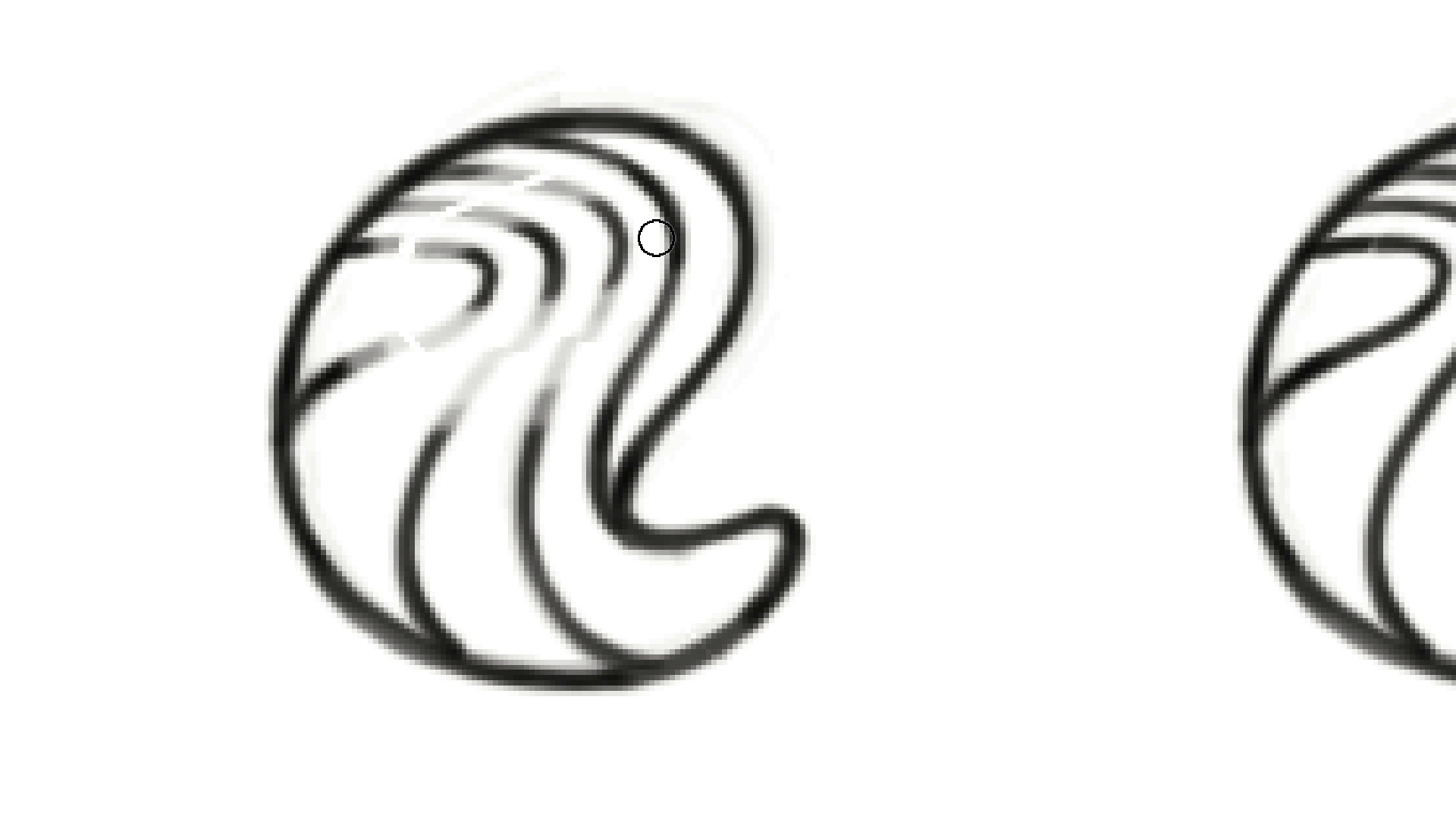 
key(Backquote)
 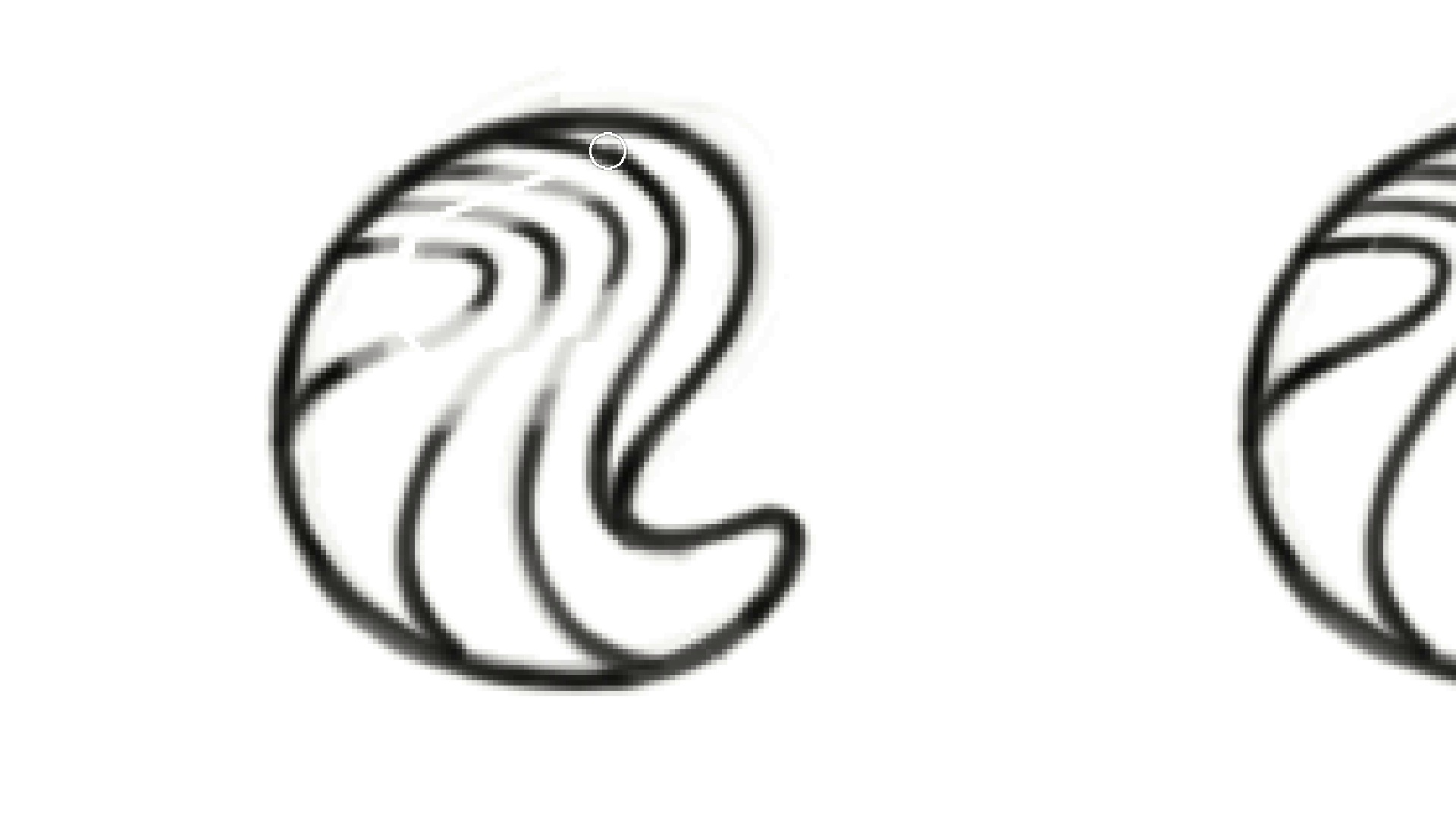 
wait(5.64)
 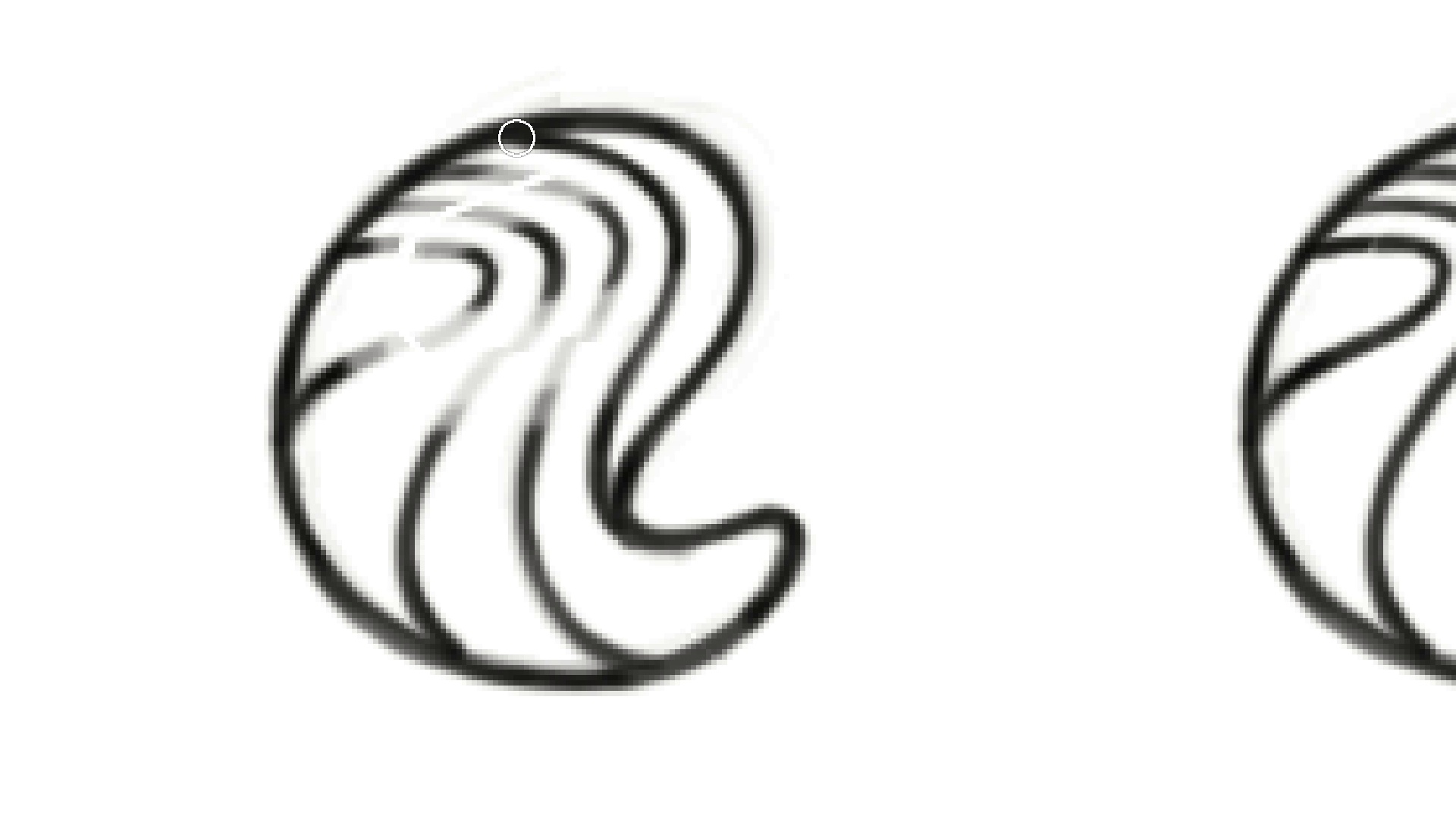 
hold_key(key=Backquote, duration=1.05)
 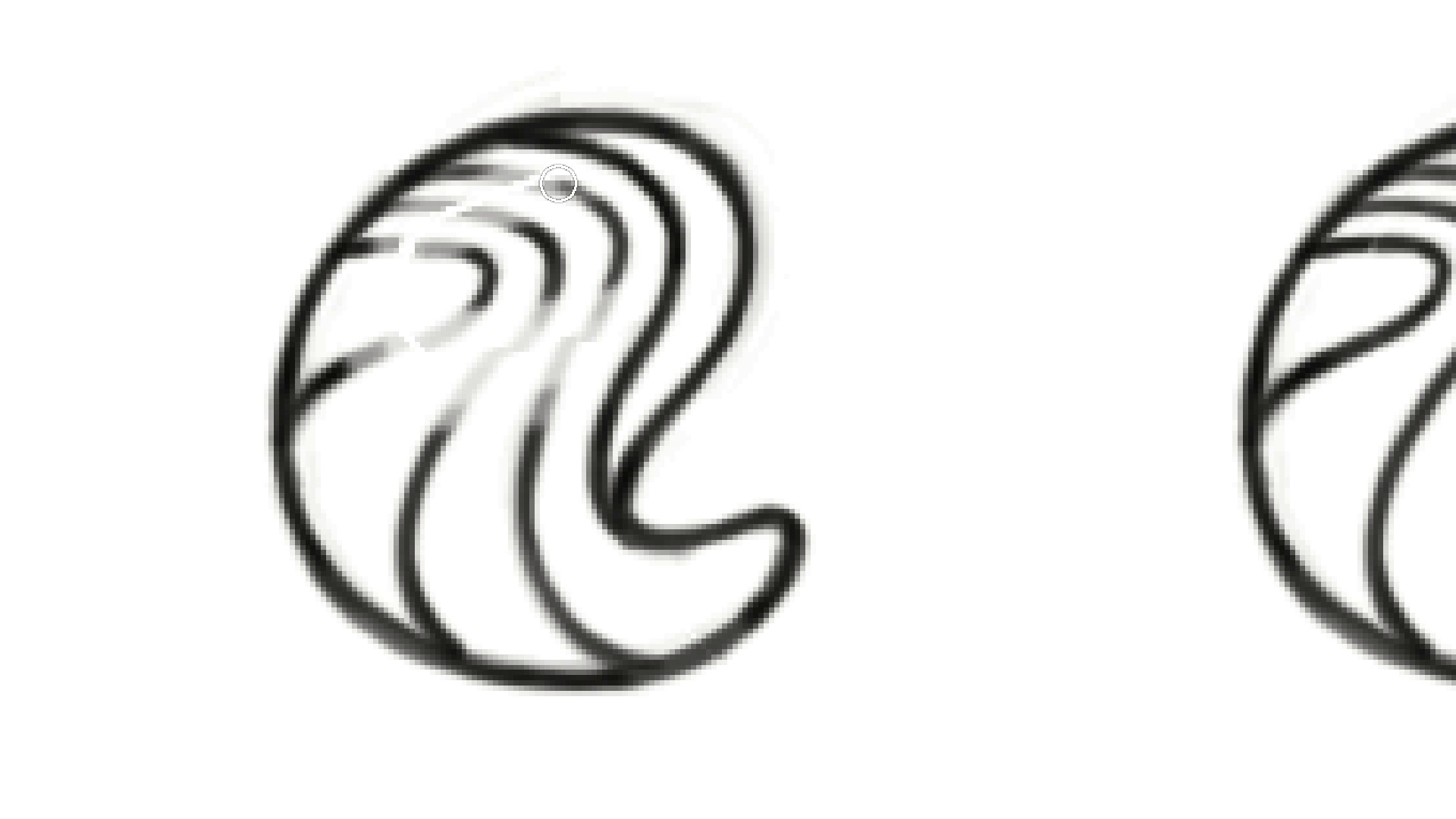 
wait(5.06)
 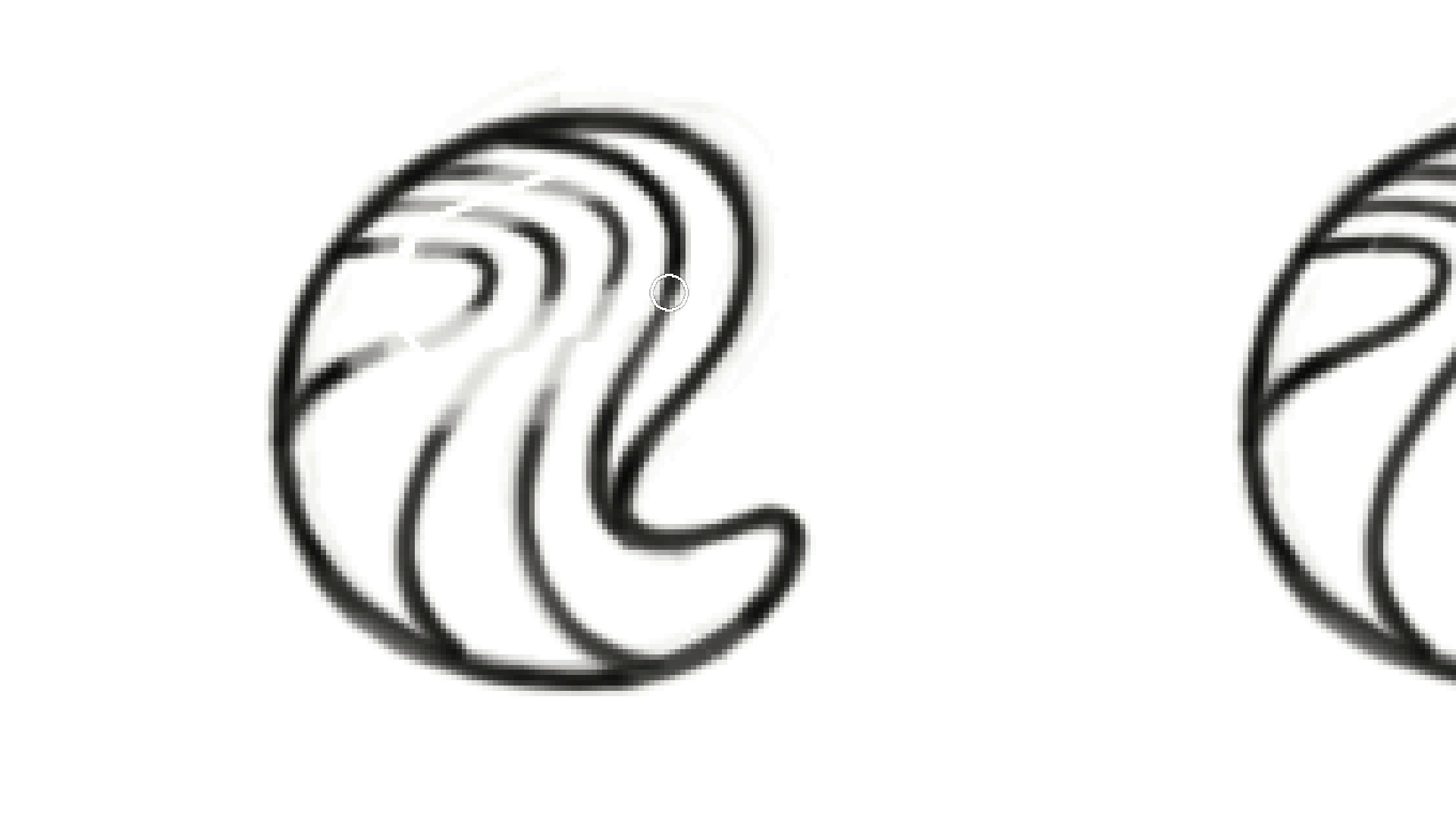 
hold_key(key=Backquote, duration=1.4)
 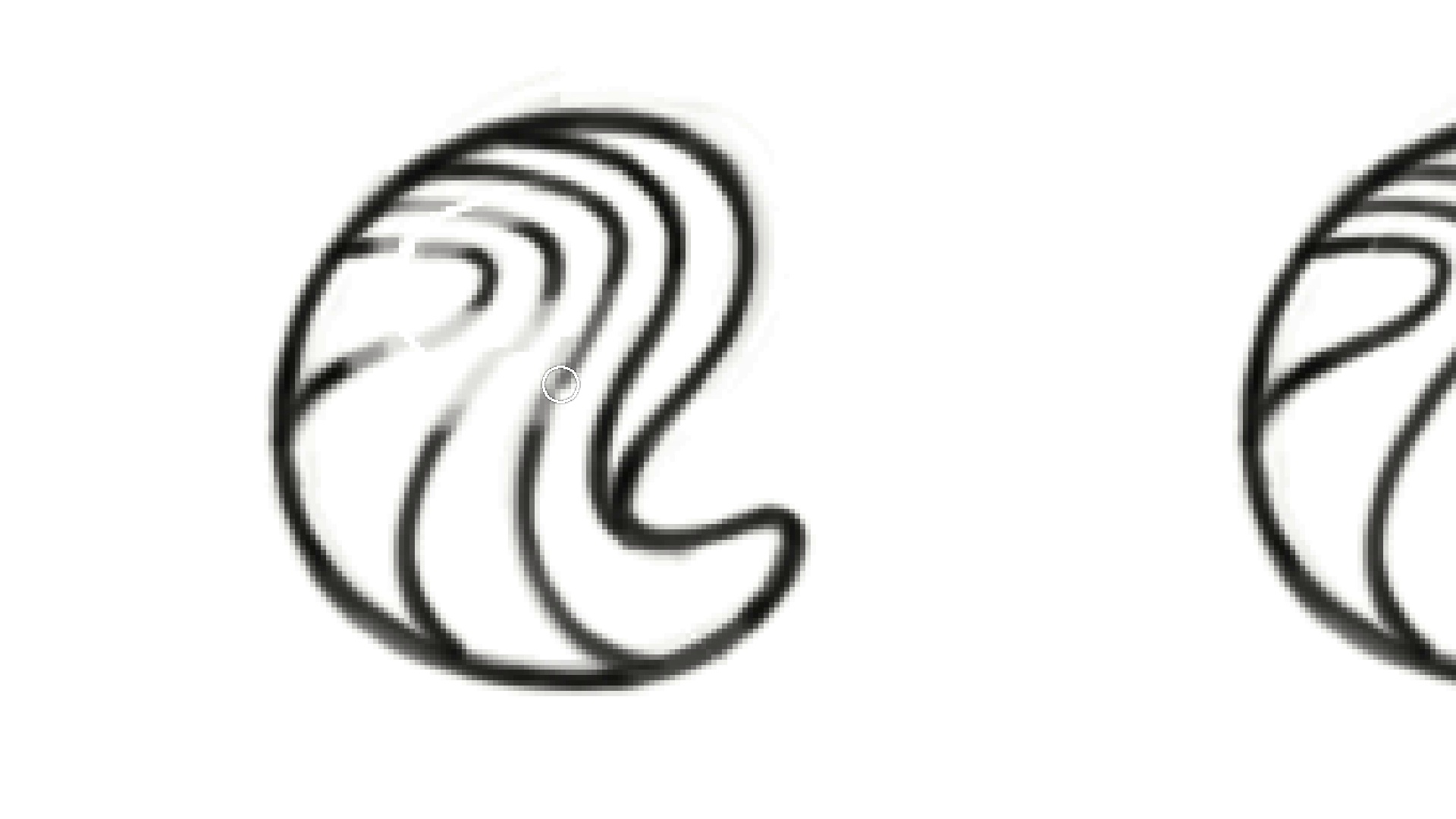 
wait(6.88)
 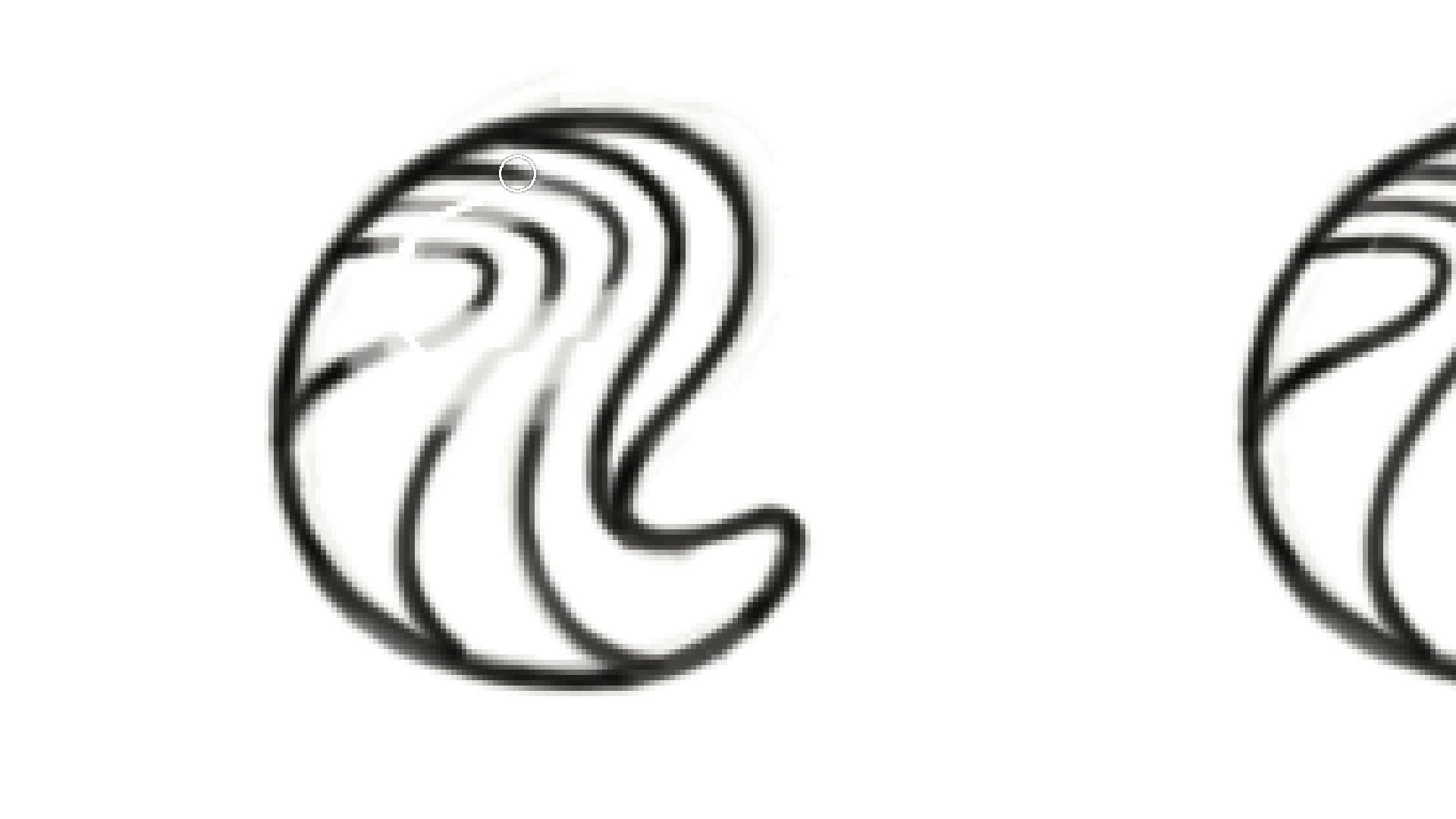 
hold_key(key=Backquote, duration=1.23)
 